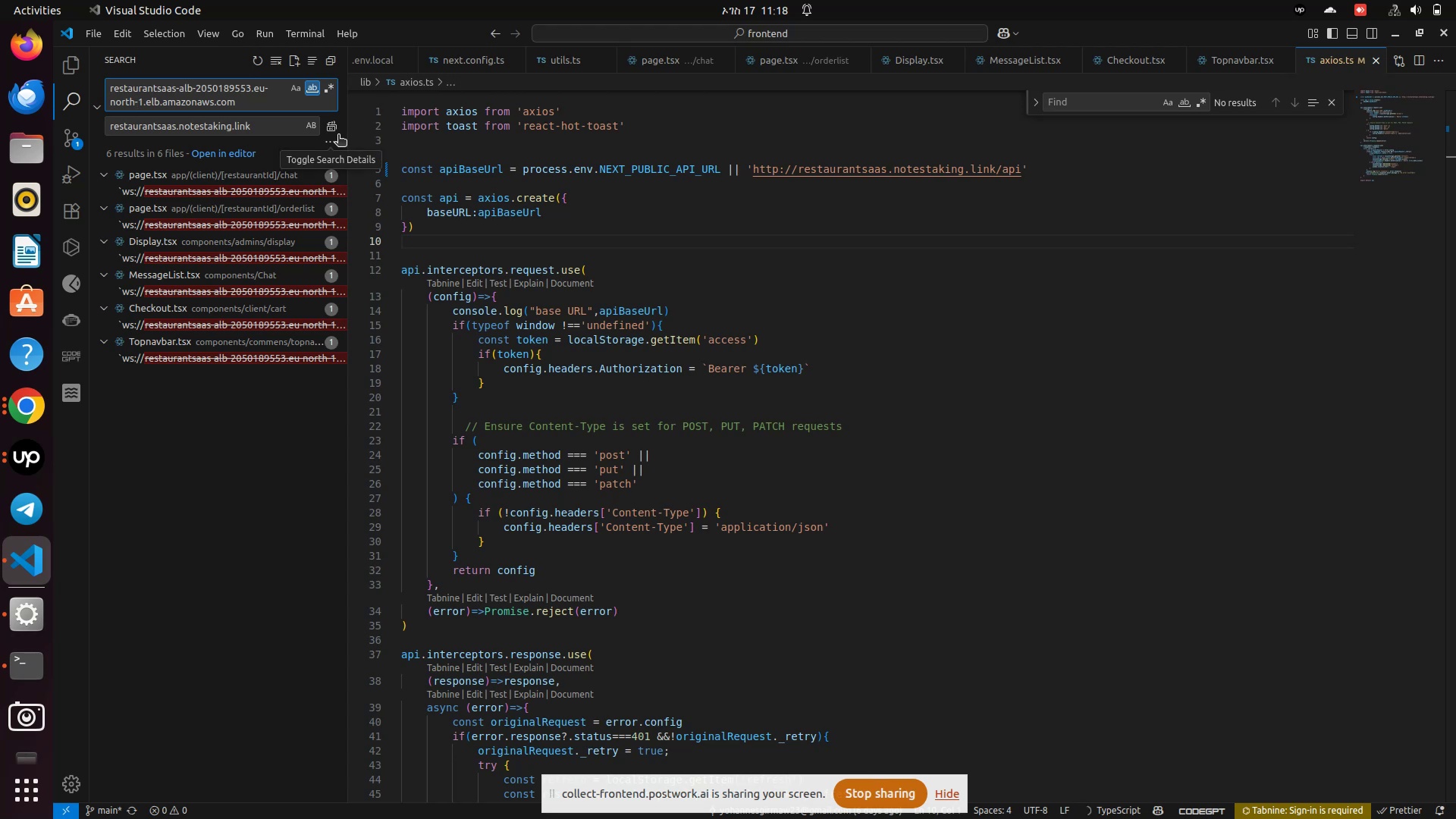 
left_click([334, 128])
 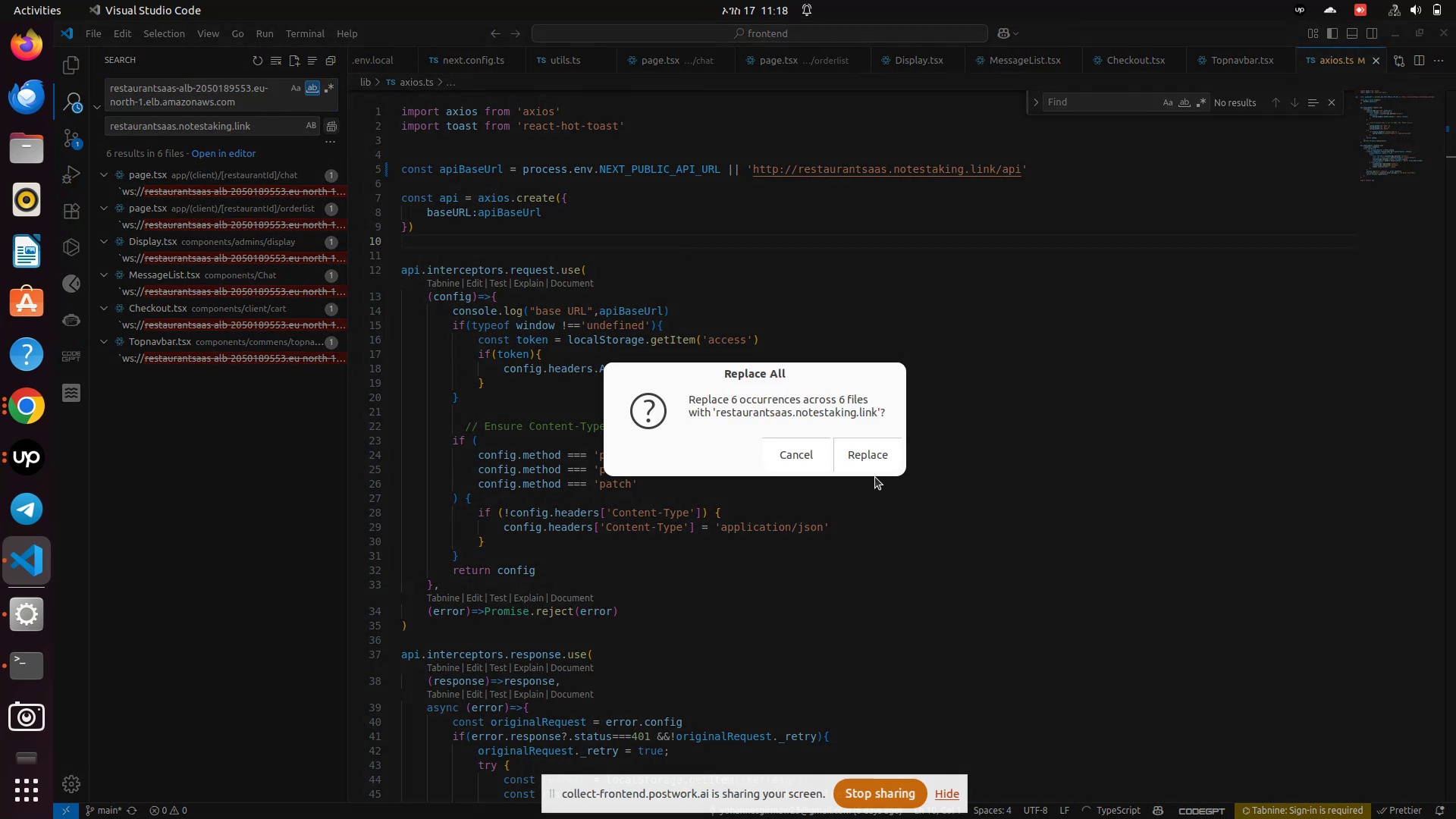 
left_click([872, 460])
 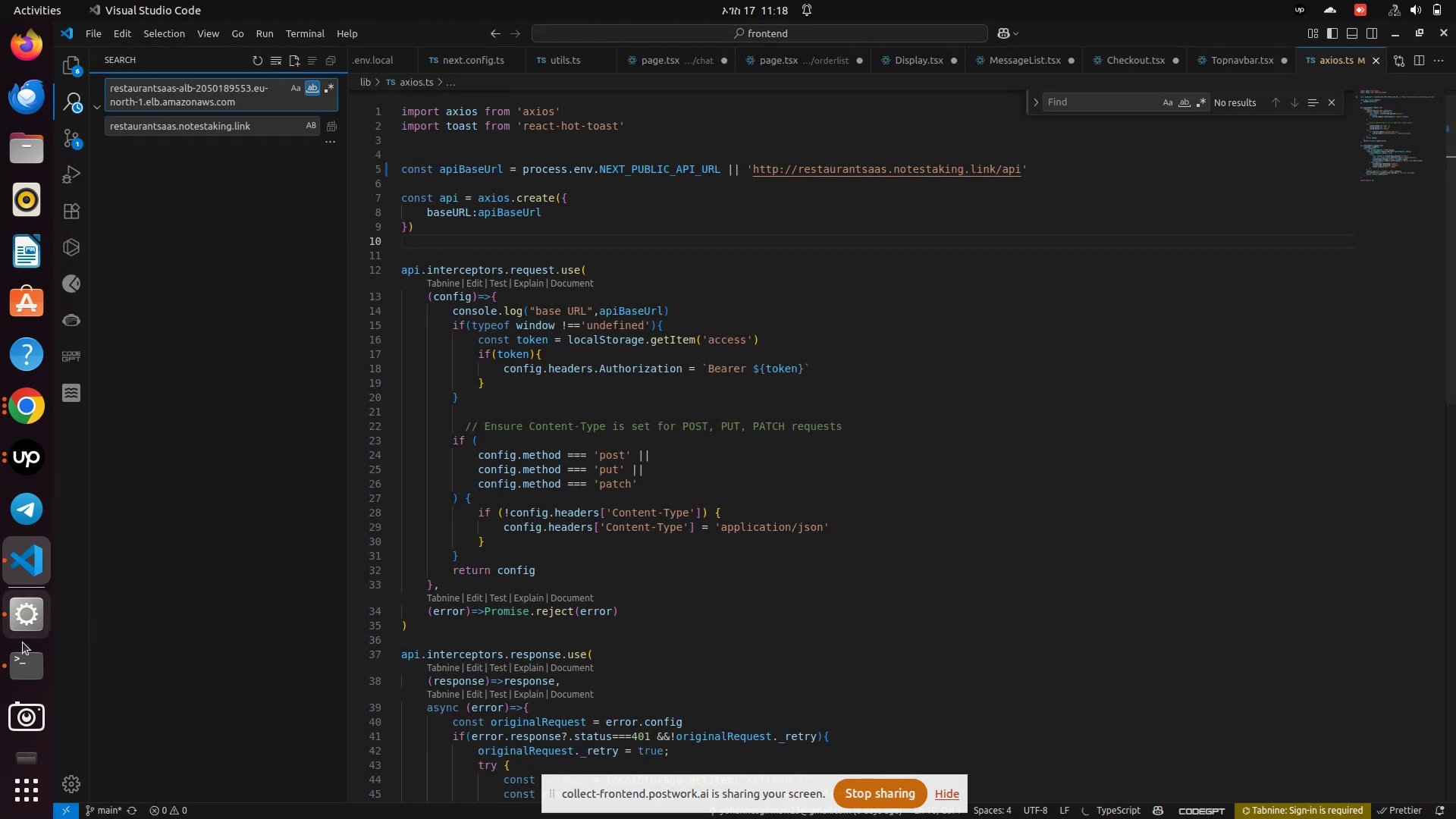 
left_click([14, 677])
 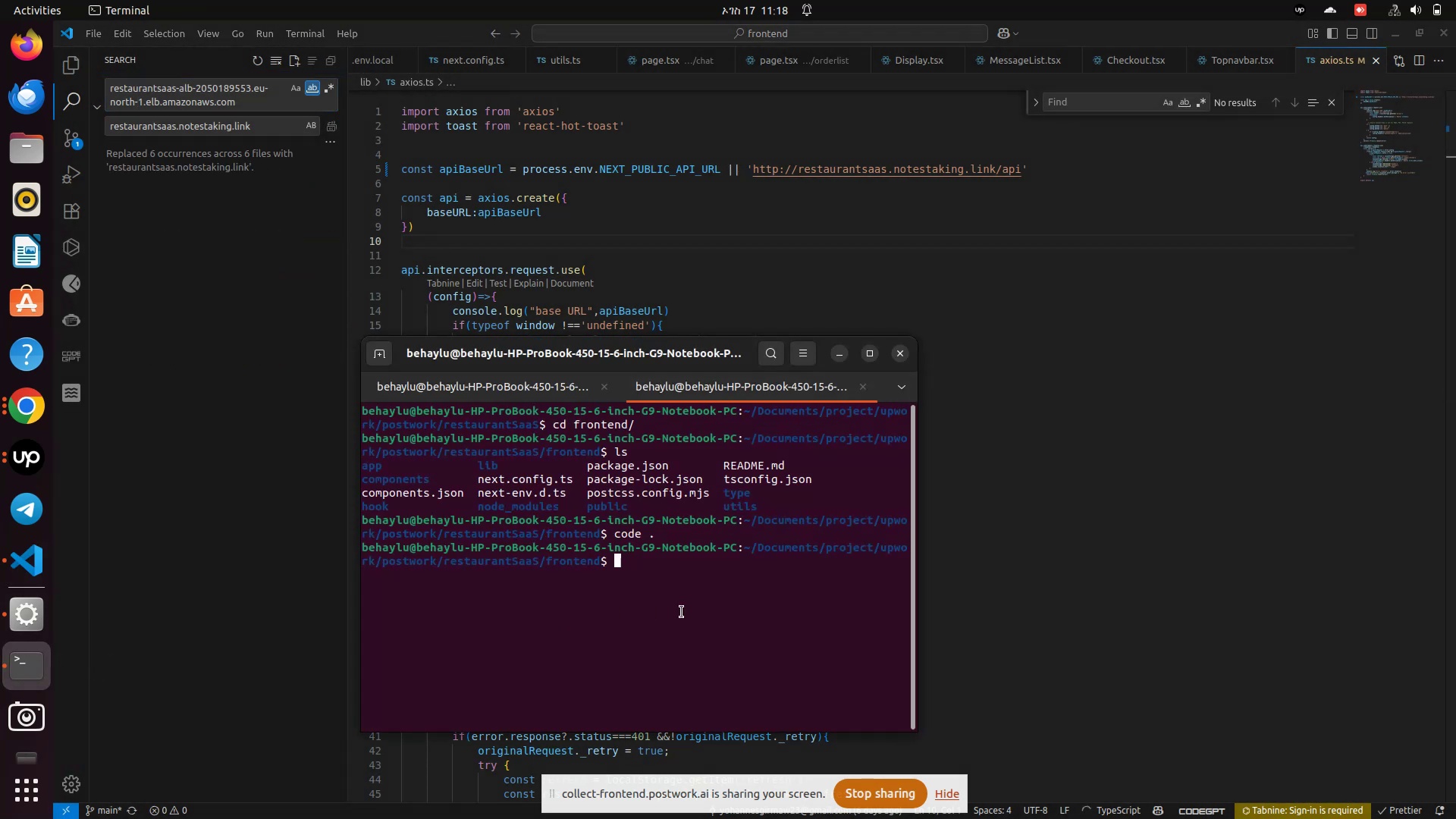 
left_click([795, 573])
 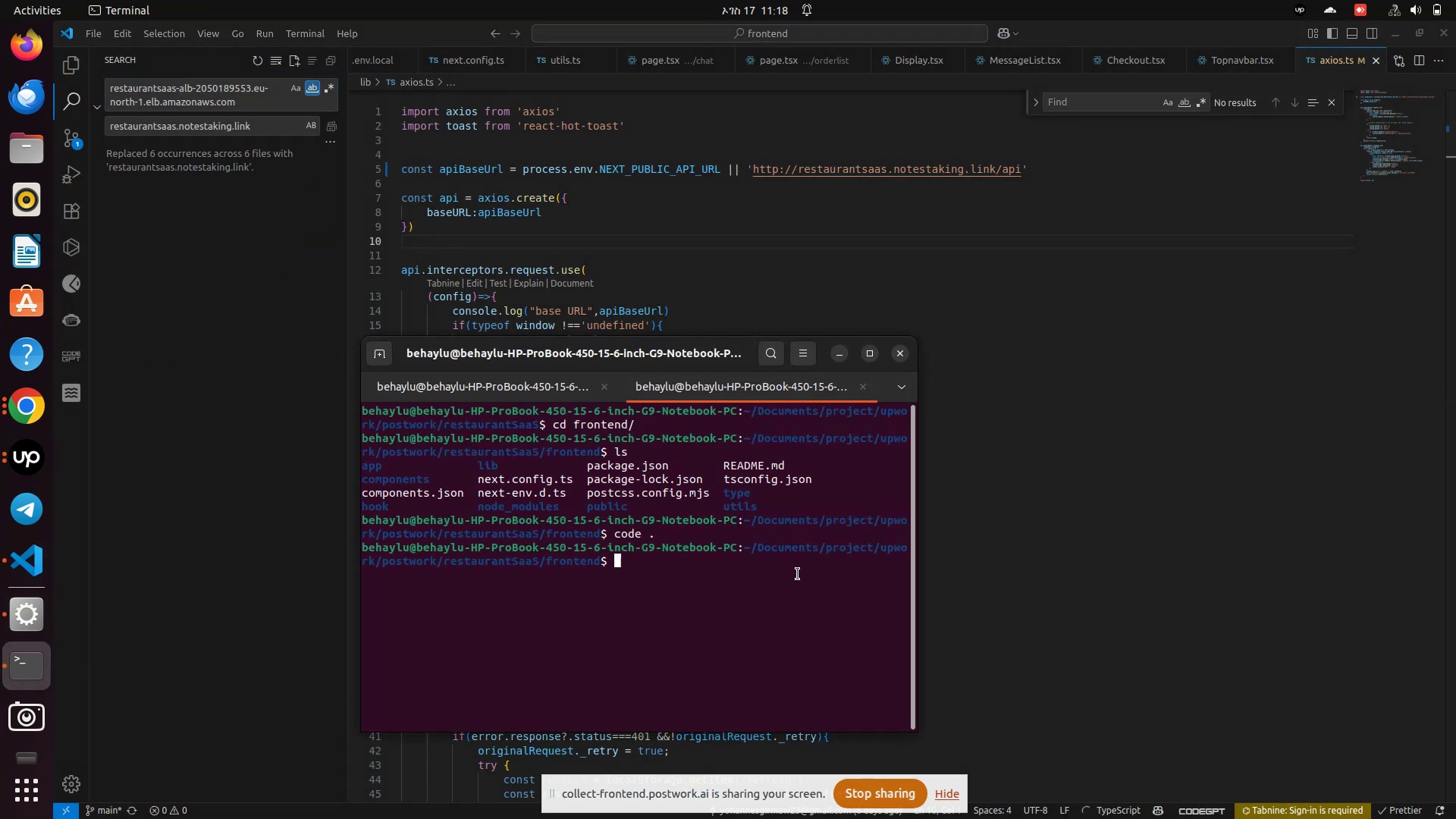 
type(git status)
 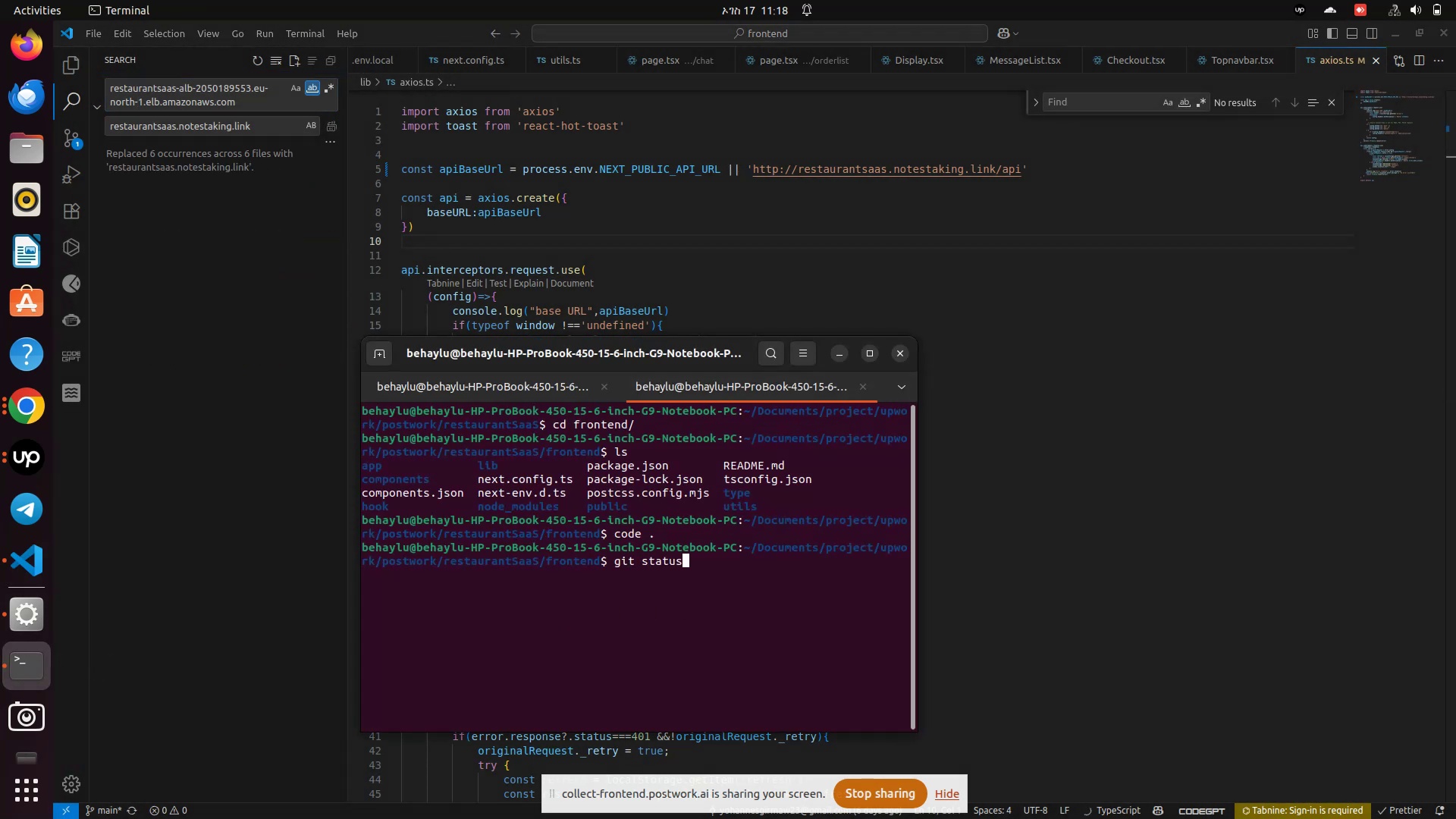 
key(Enter)
 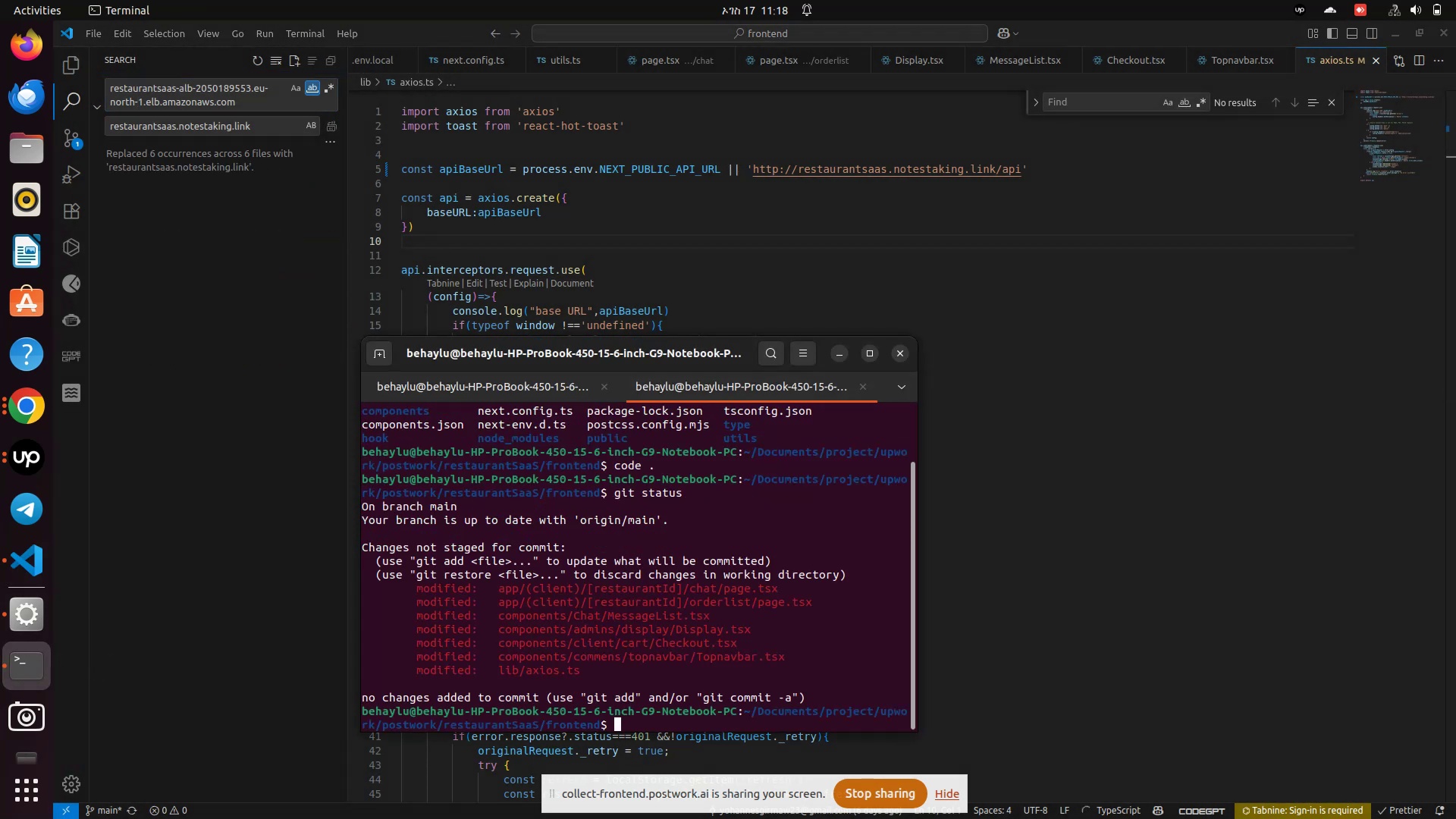 
type(git add .)
 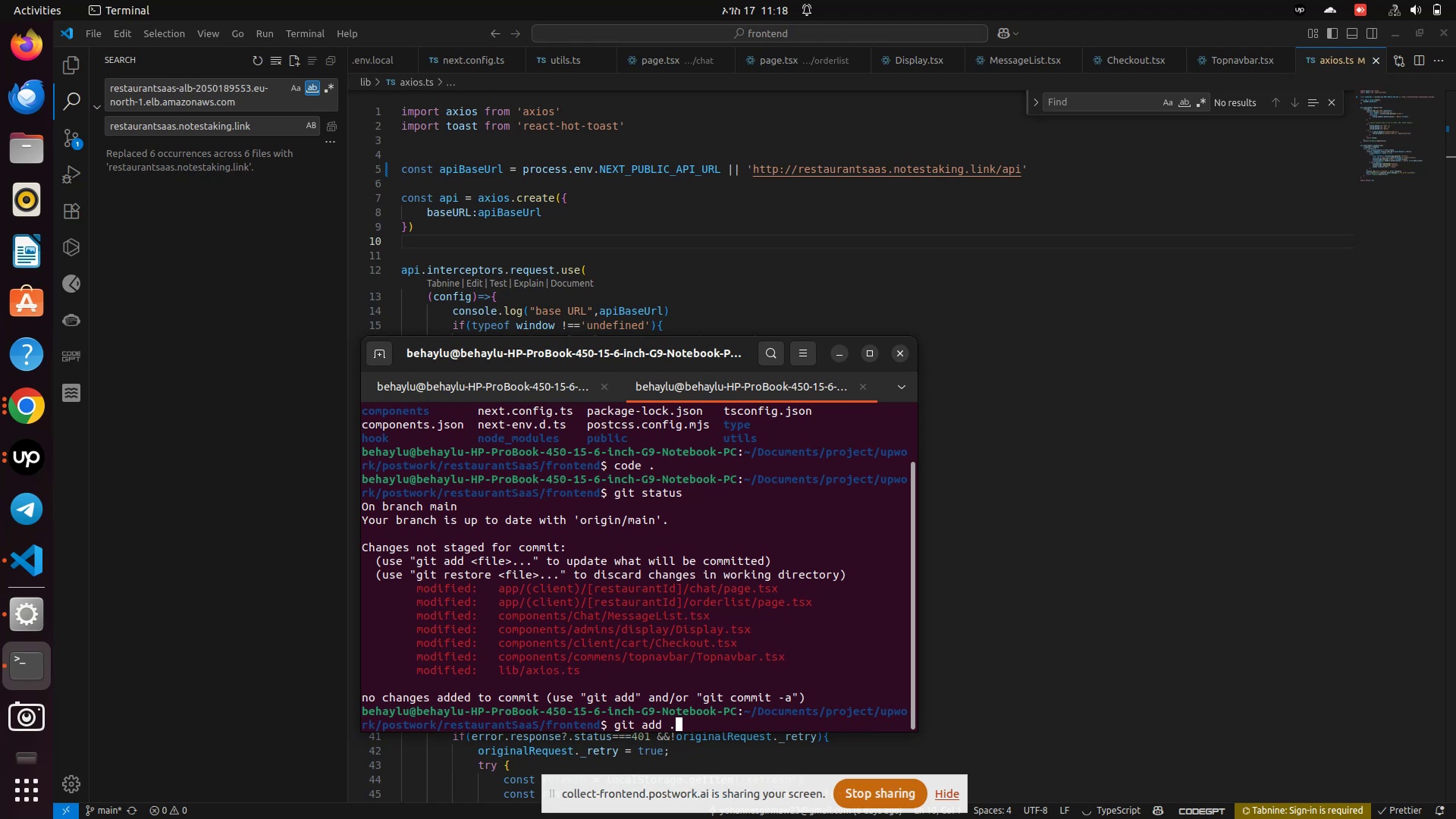 
key(Enter)
 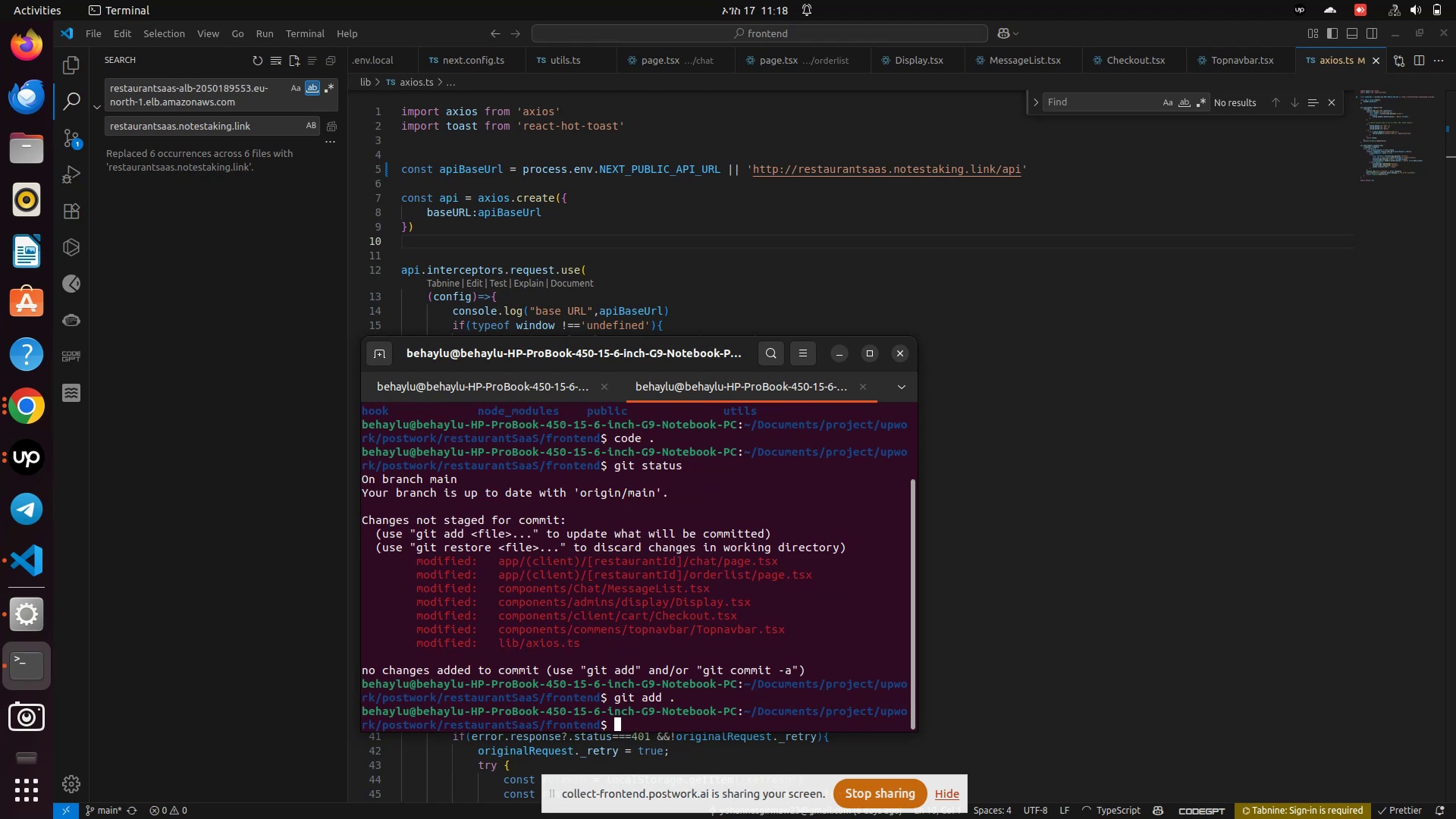 
type(clear)
 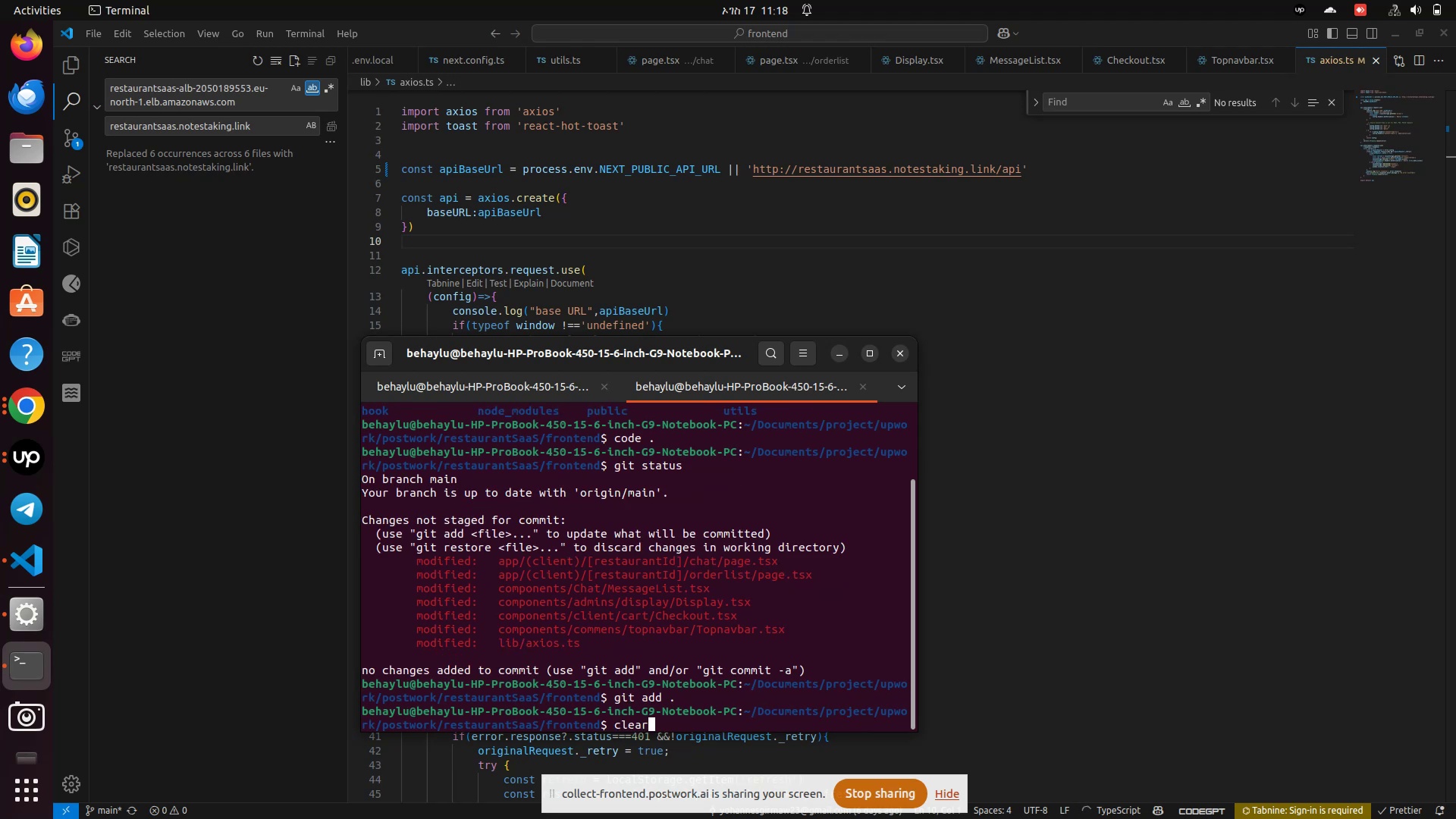 
key(Enter)
 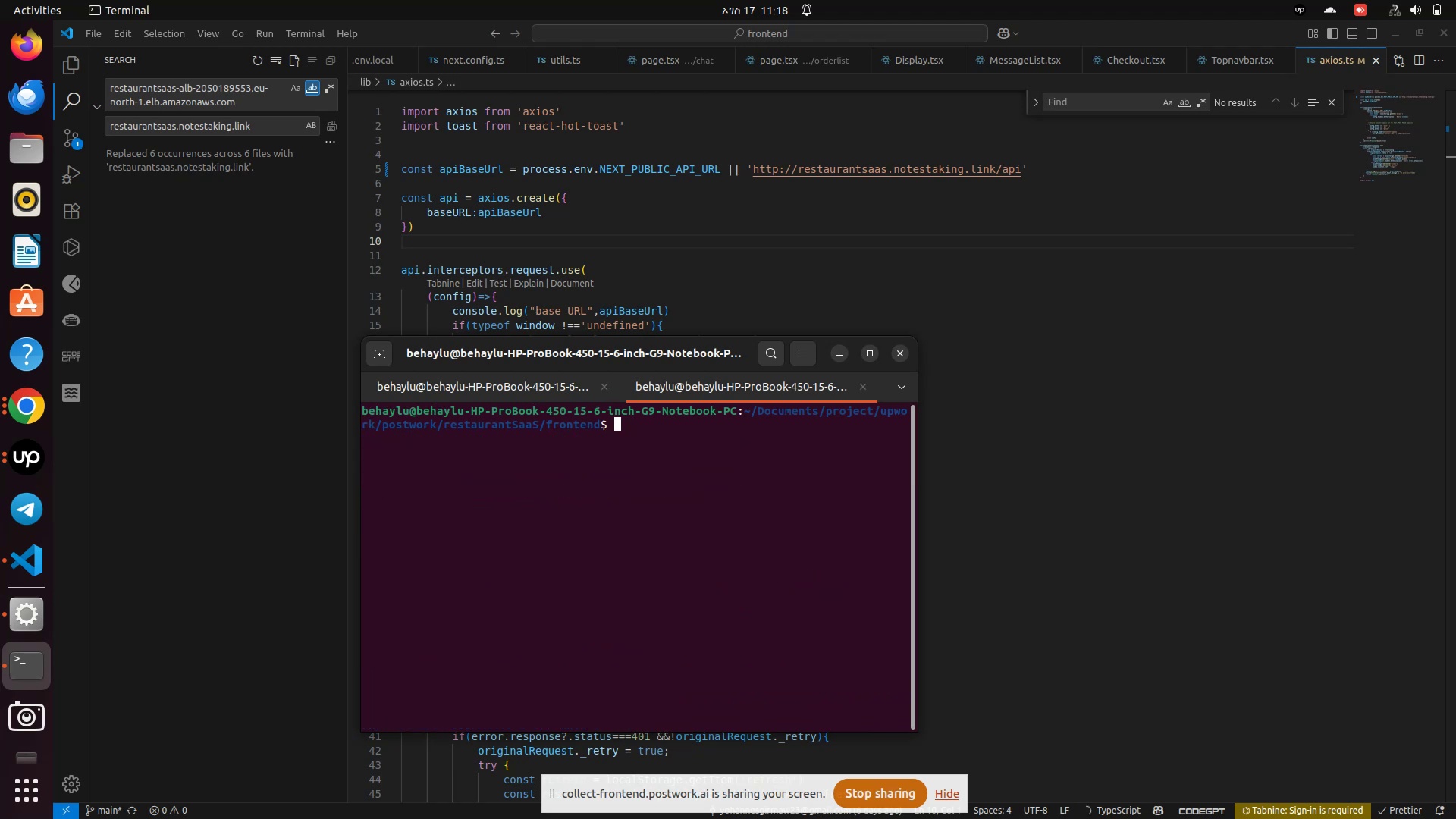 
type(git status)
 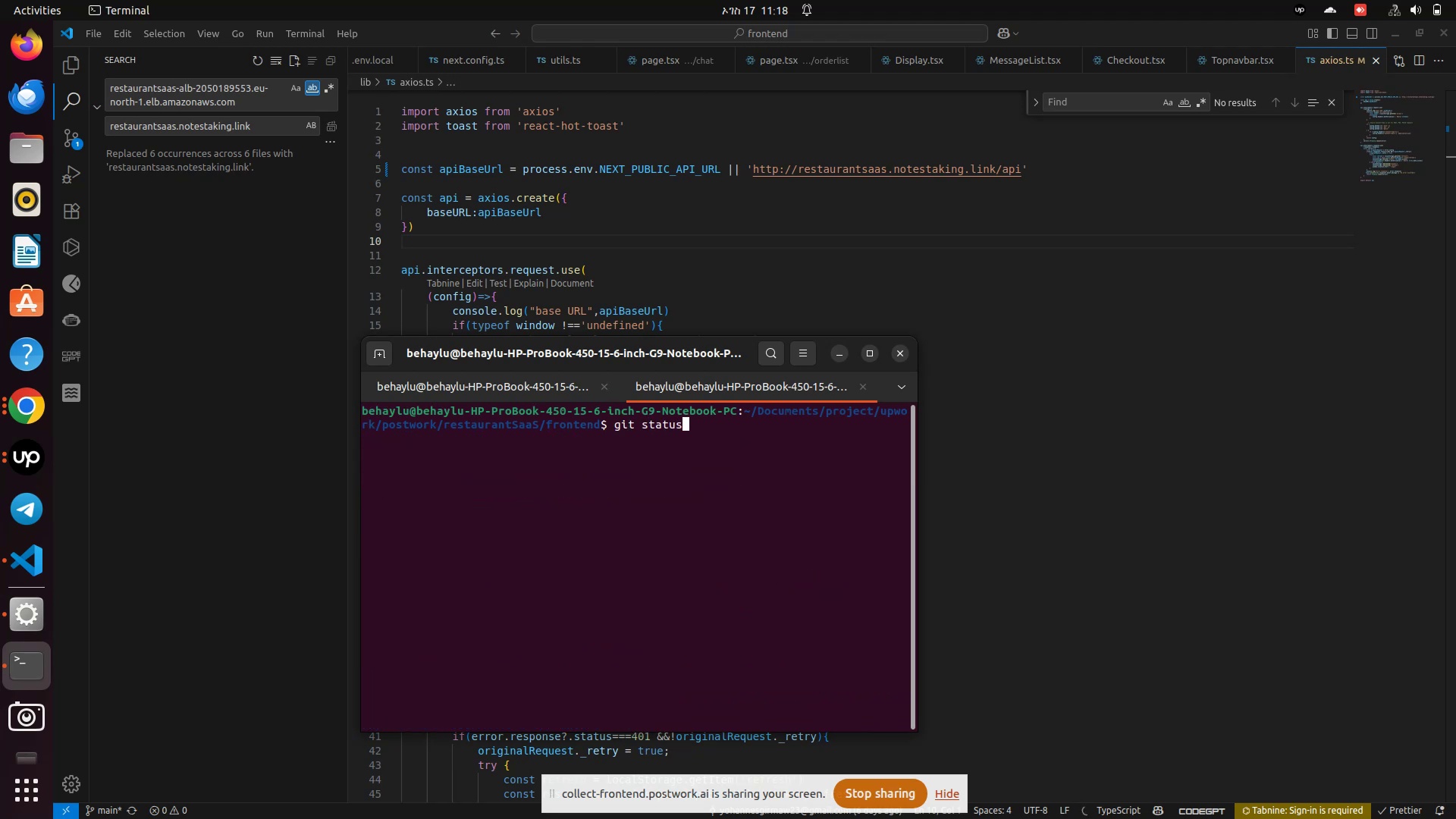 
key(Enter)
 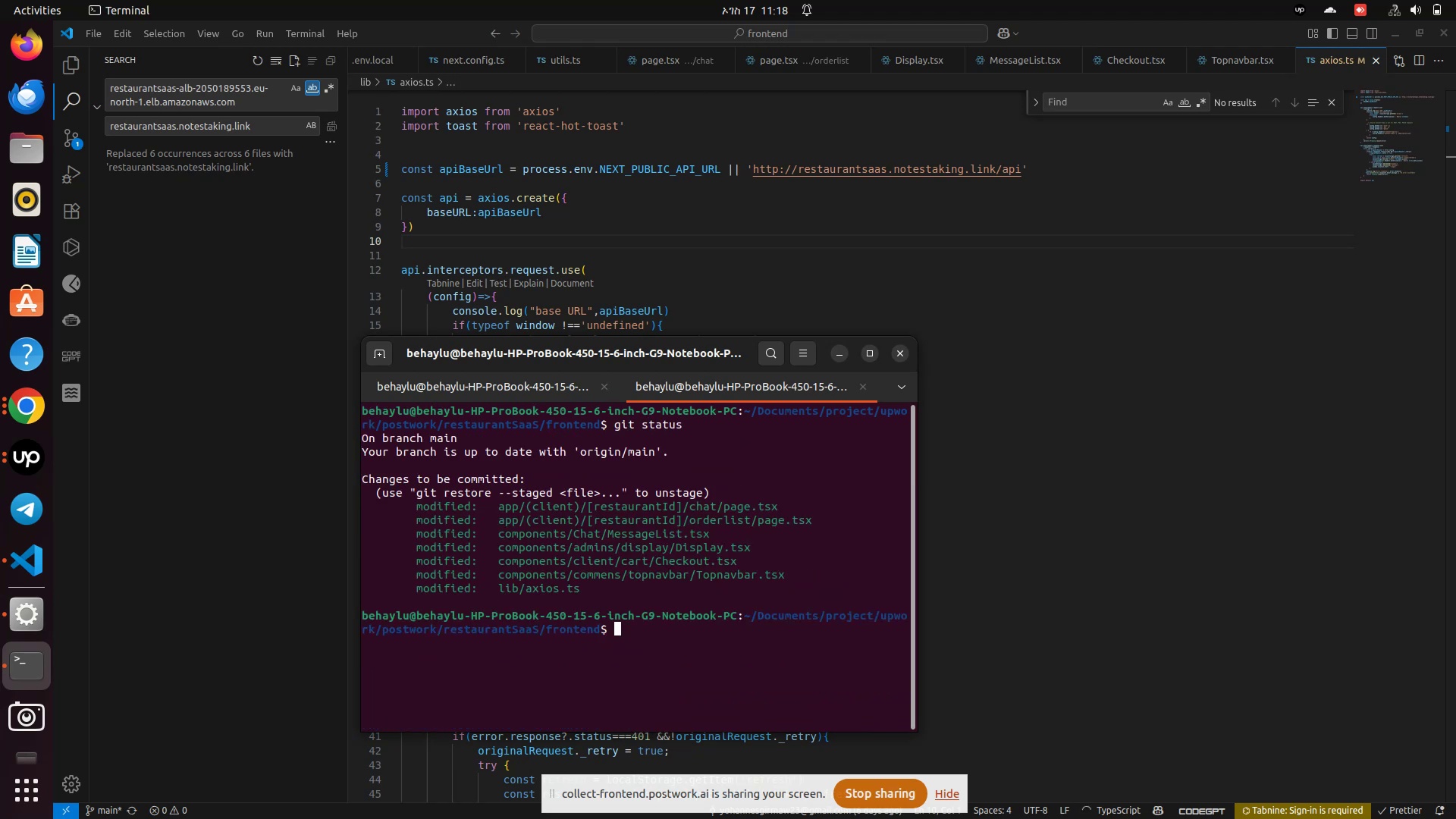 
type(git commit -m "data)
key(Backspace)
key(Backspace)
key(Backspace)
key(Backspace)
 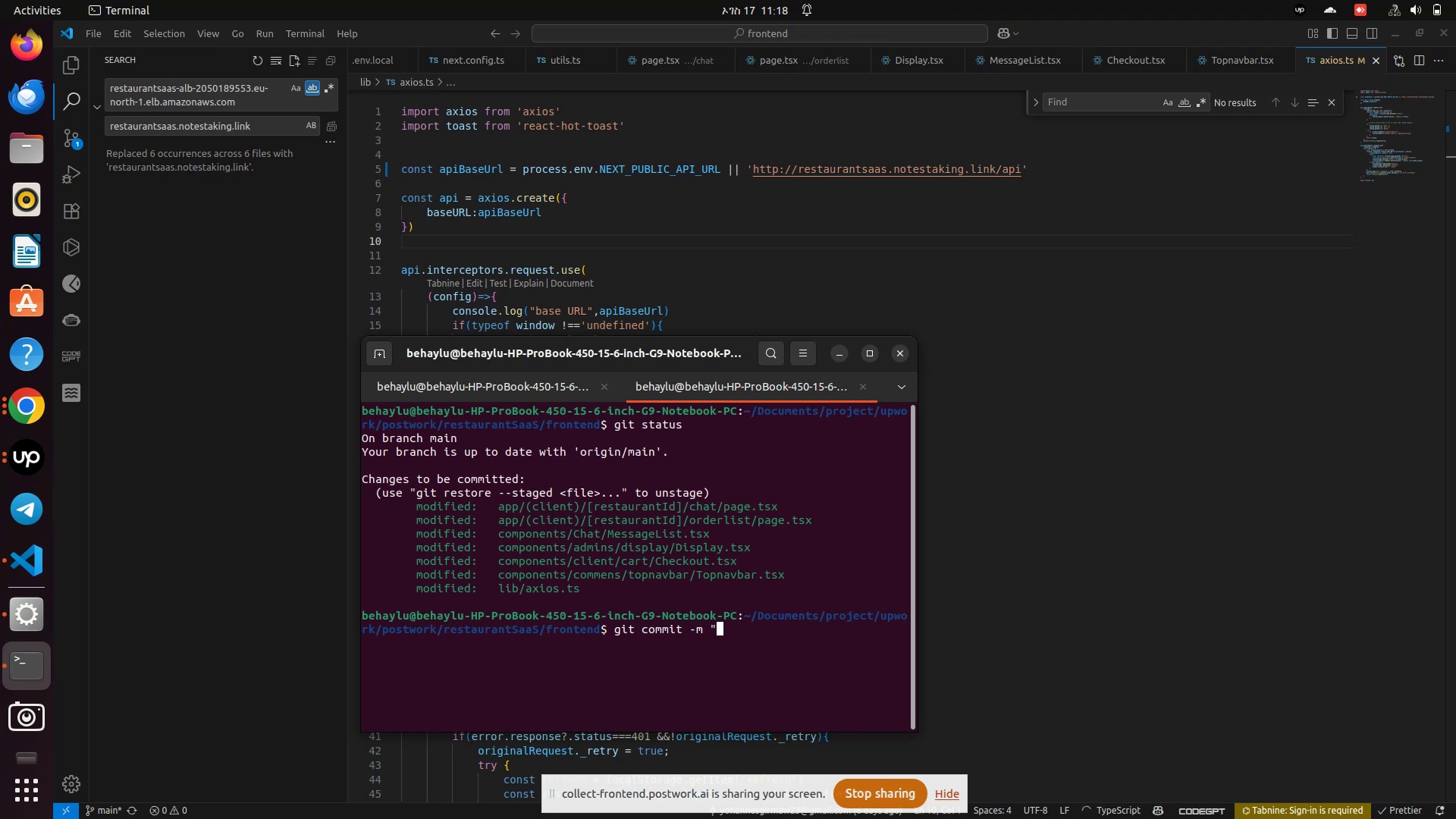 
wait(5.64)
 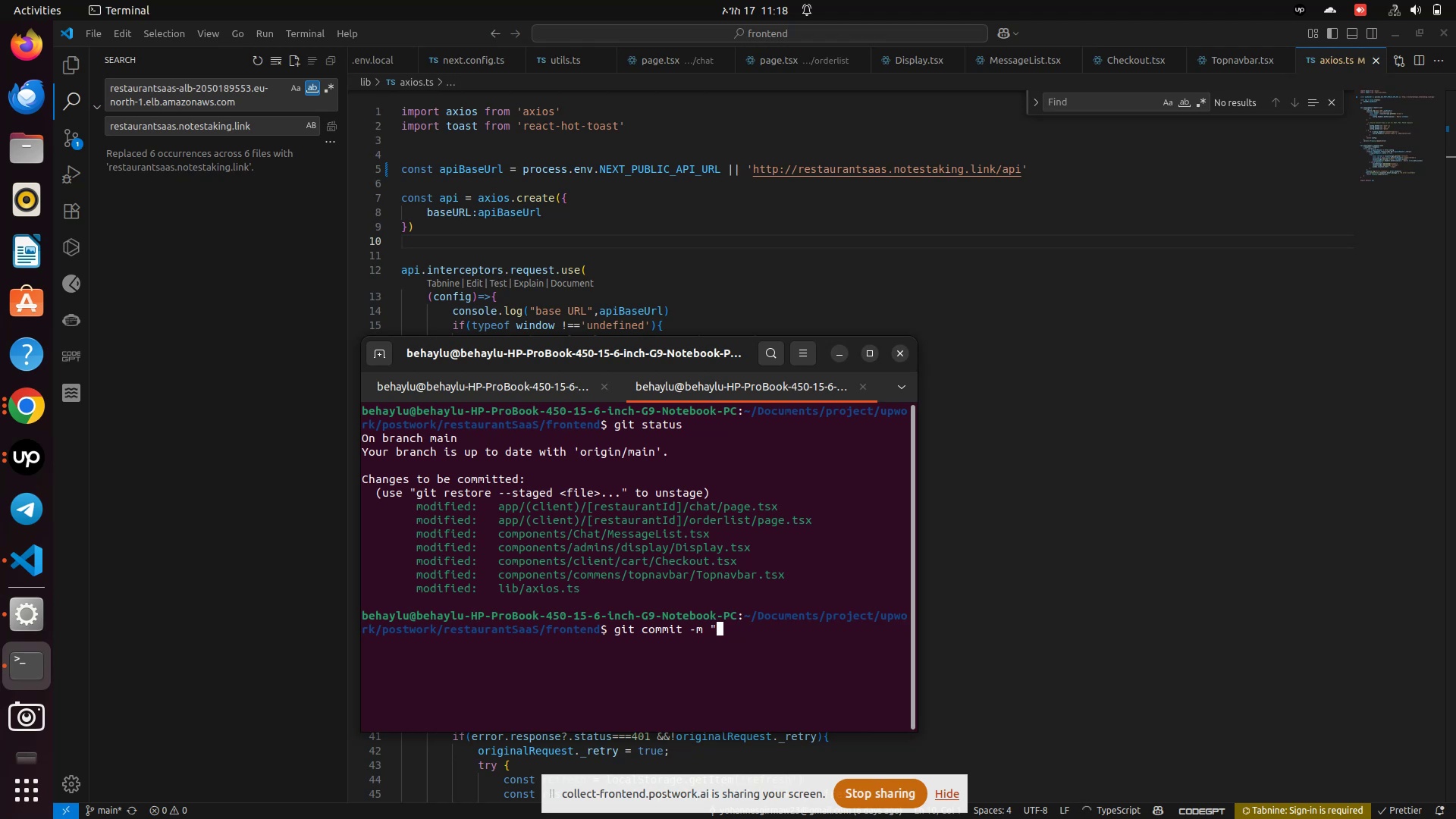 
type(Cha)
key(Backspace)
key(Backspace)
key(Backspace)
type(Route 53")
 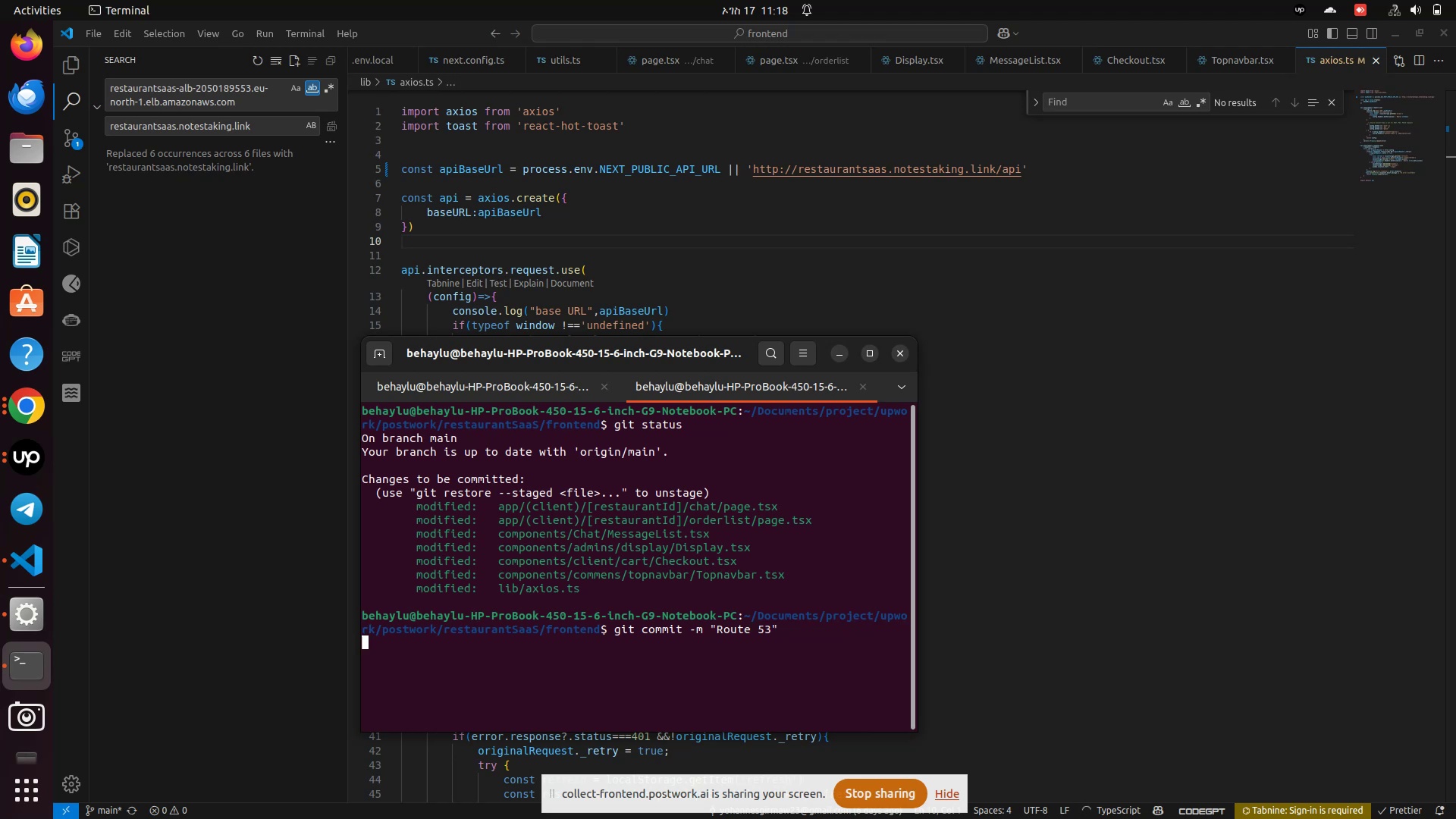 
 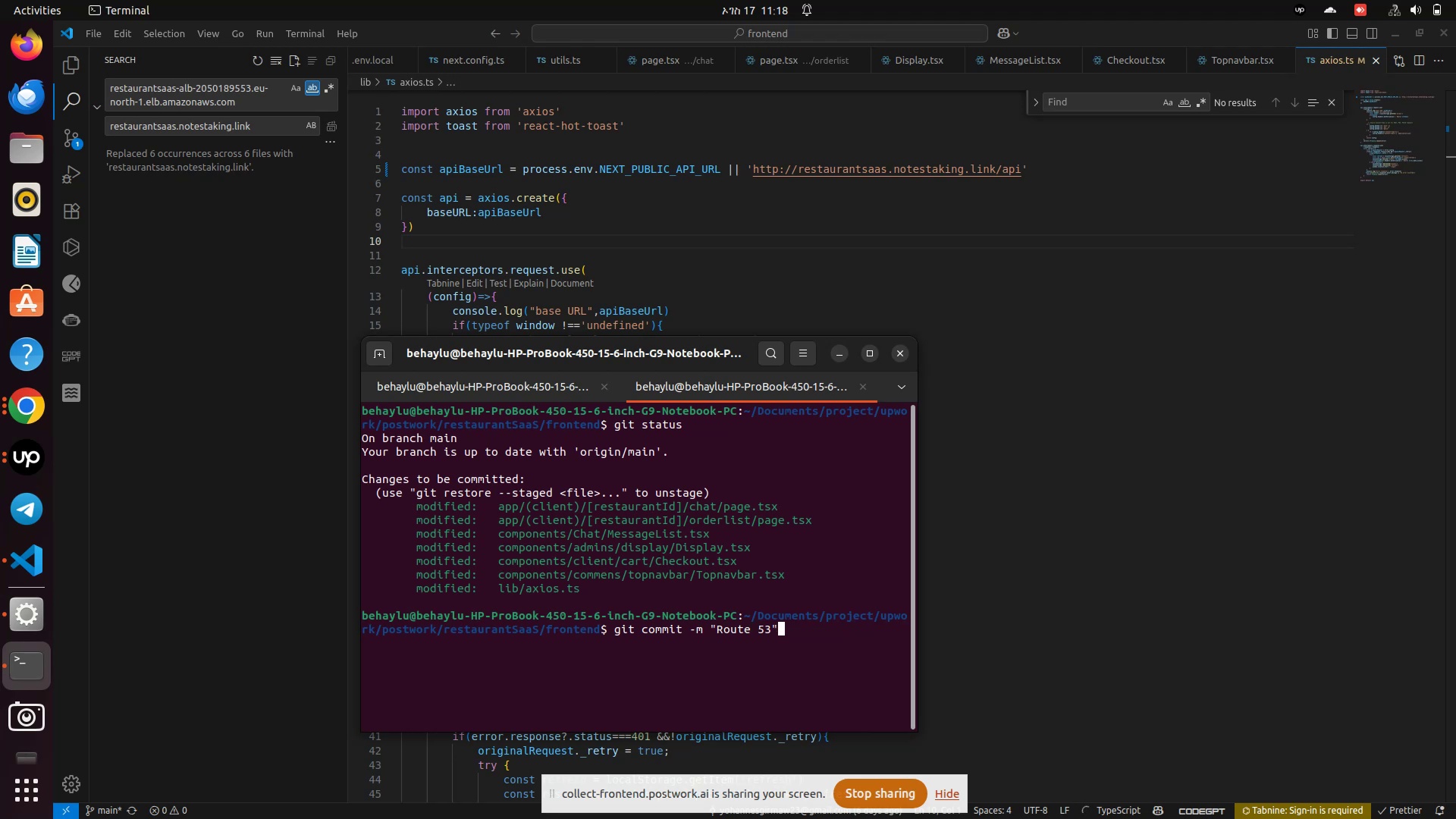 
key(Enter)
 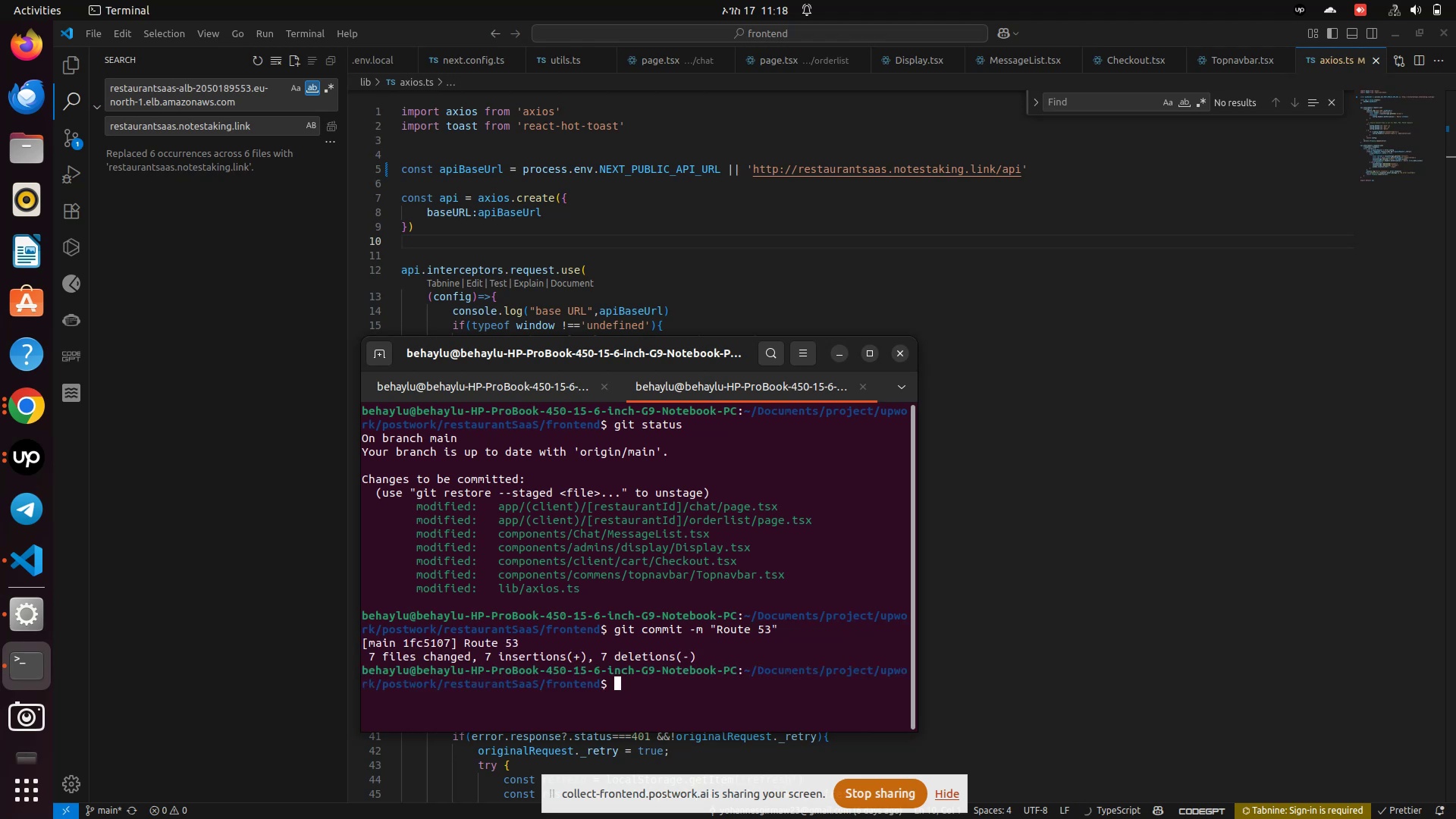 
type(git status)
 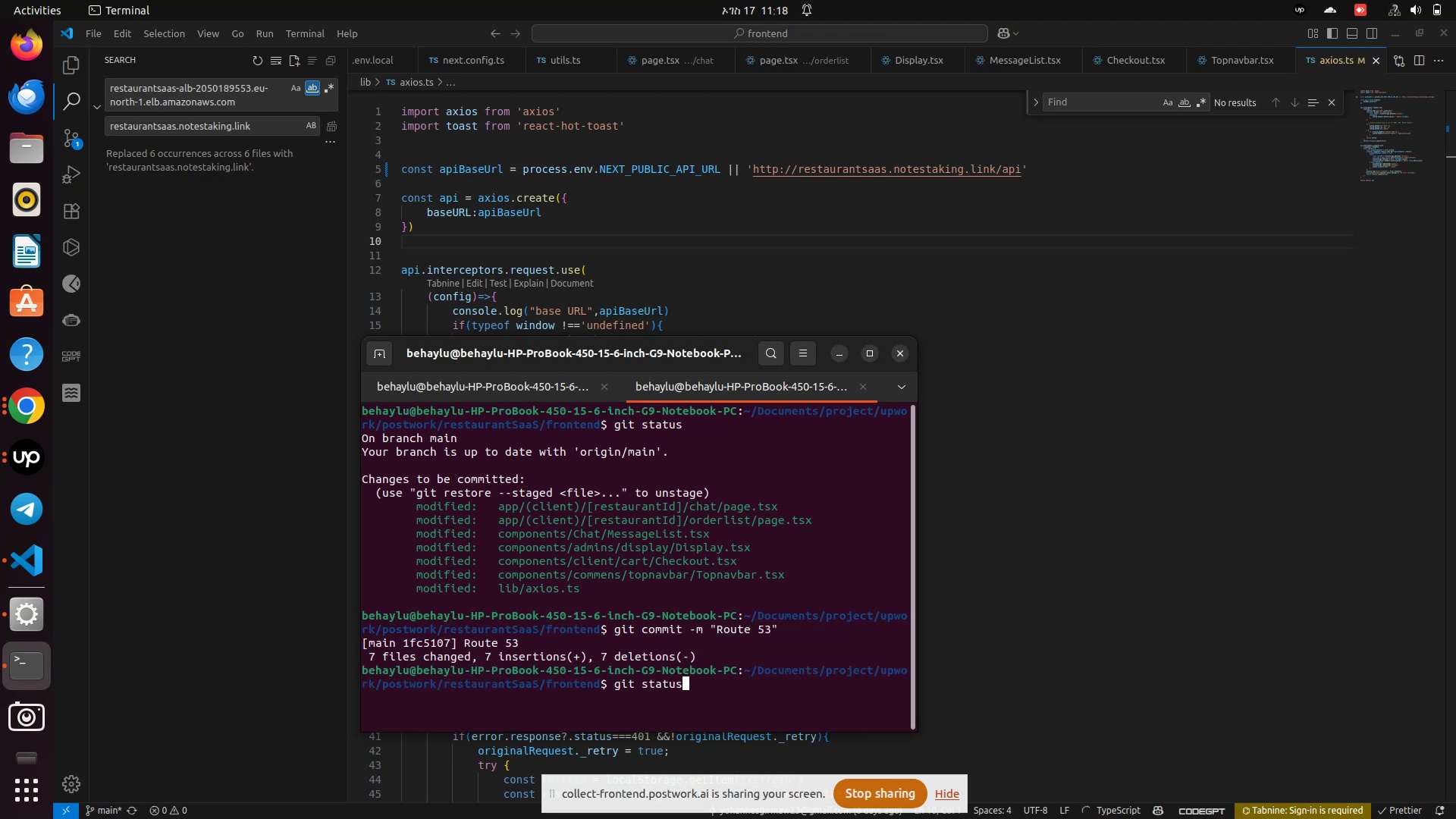 
key(Enter)
 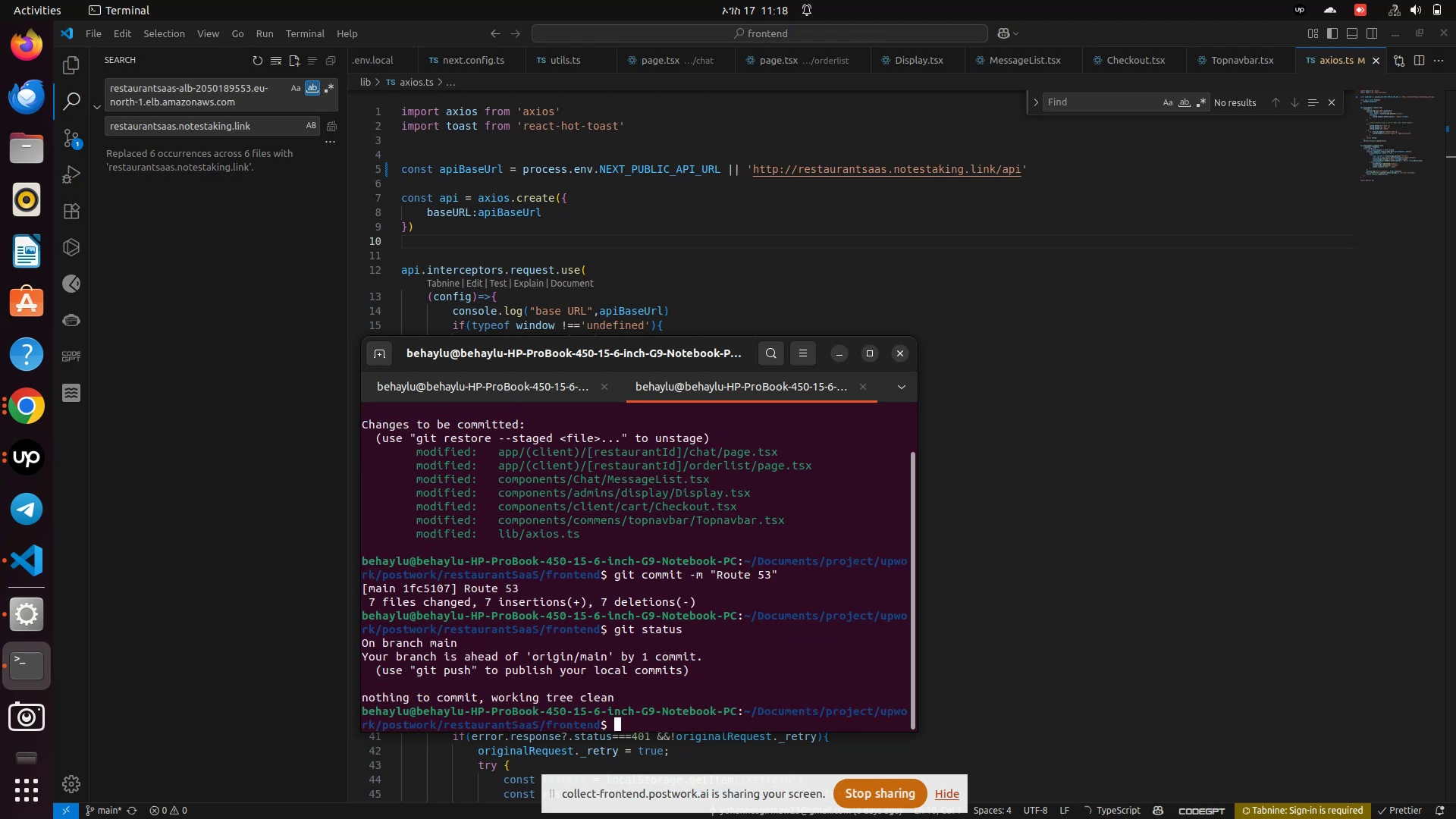 
type(git psu)
key(Backspace)
key(Backspace)
type(ush )
 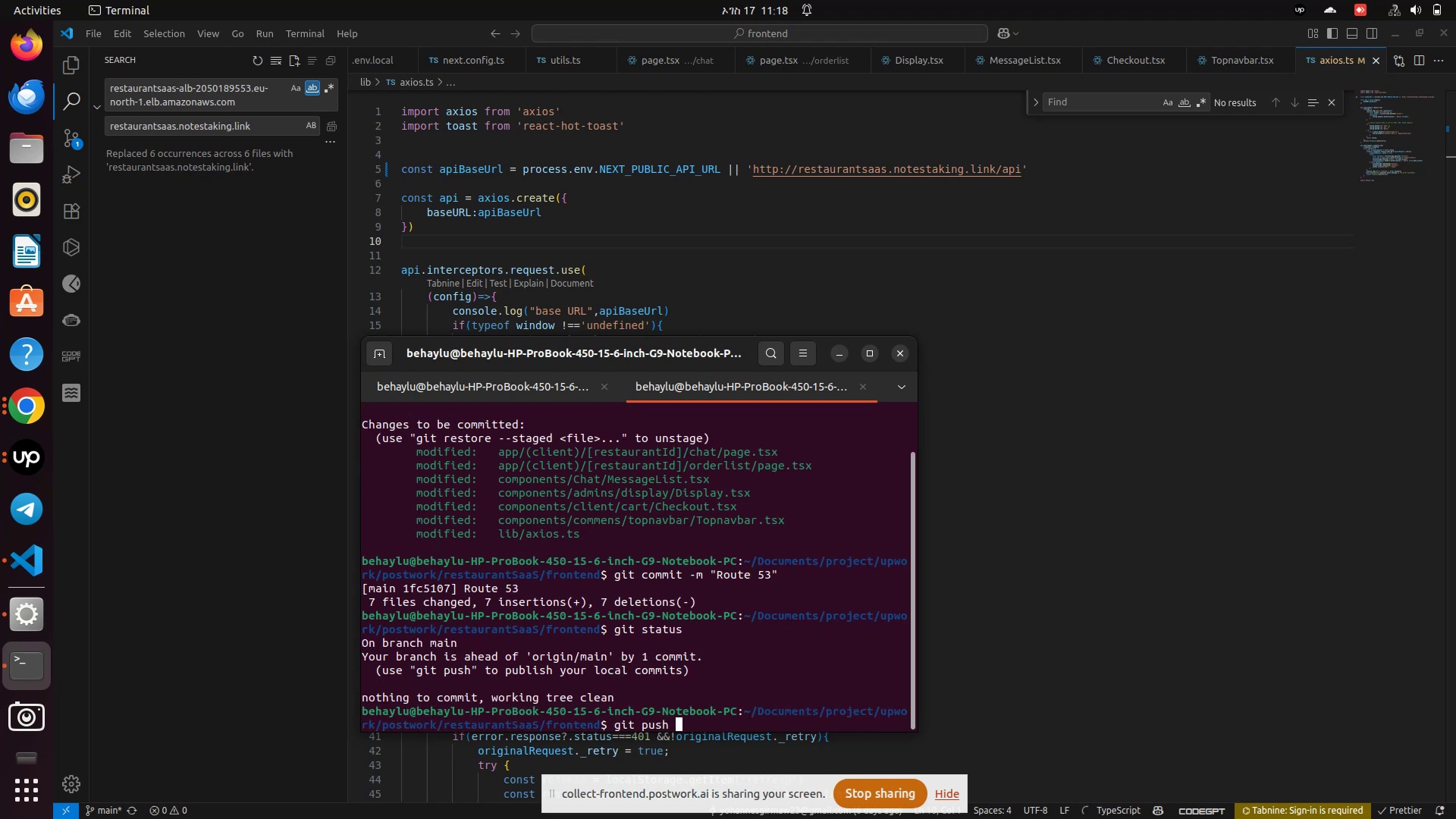 
key(Enter)
 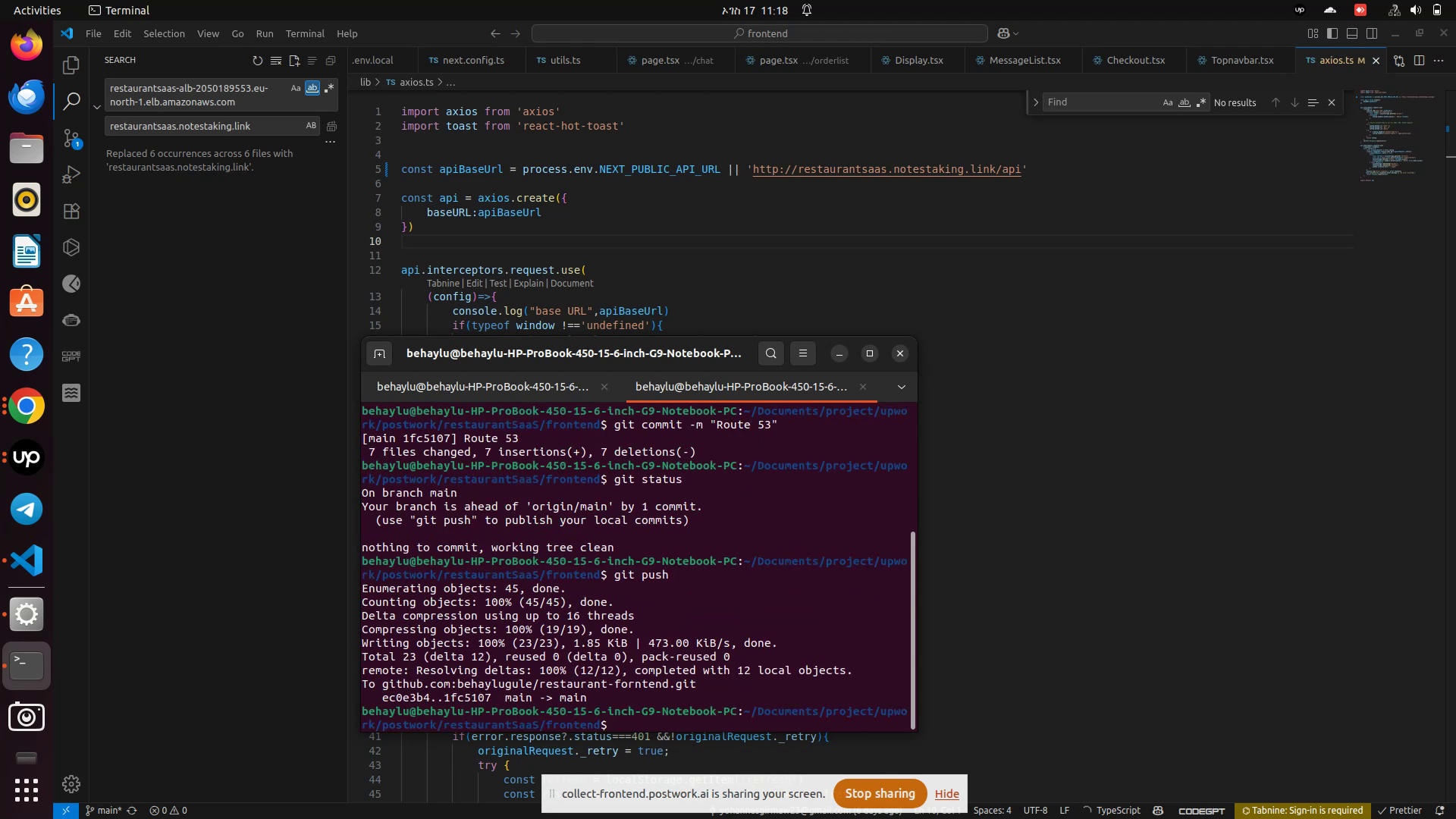 
wait(5.84)
 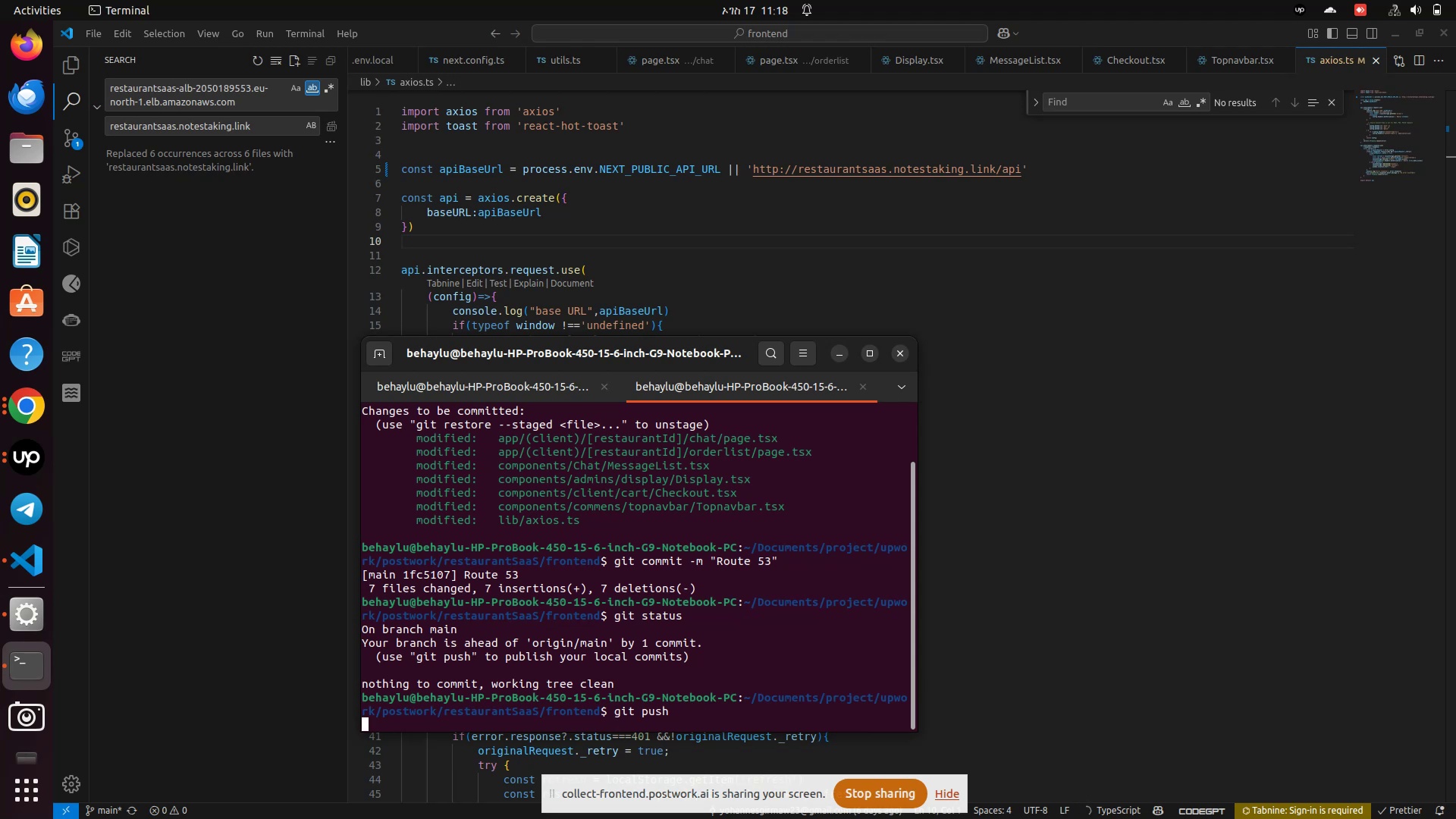 
left_click([17, 408])
 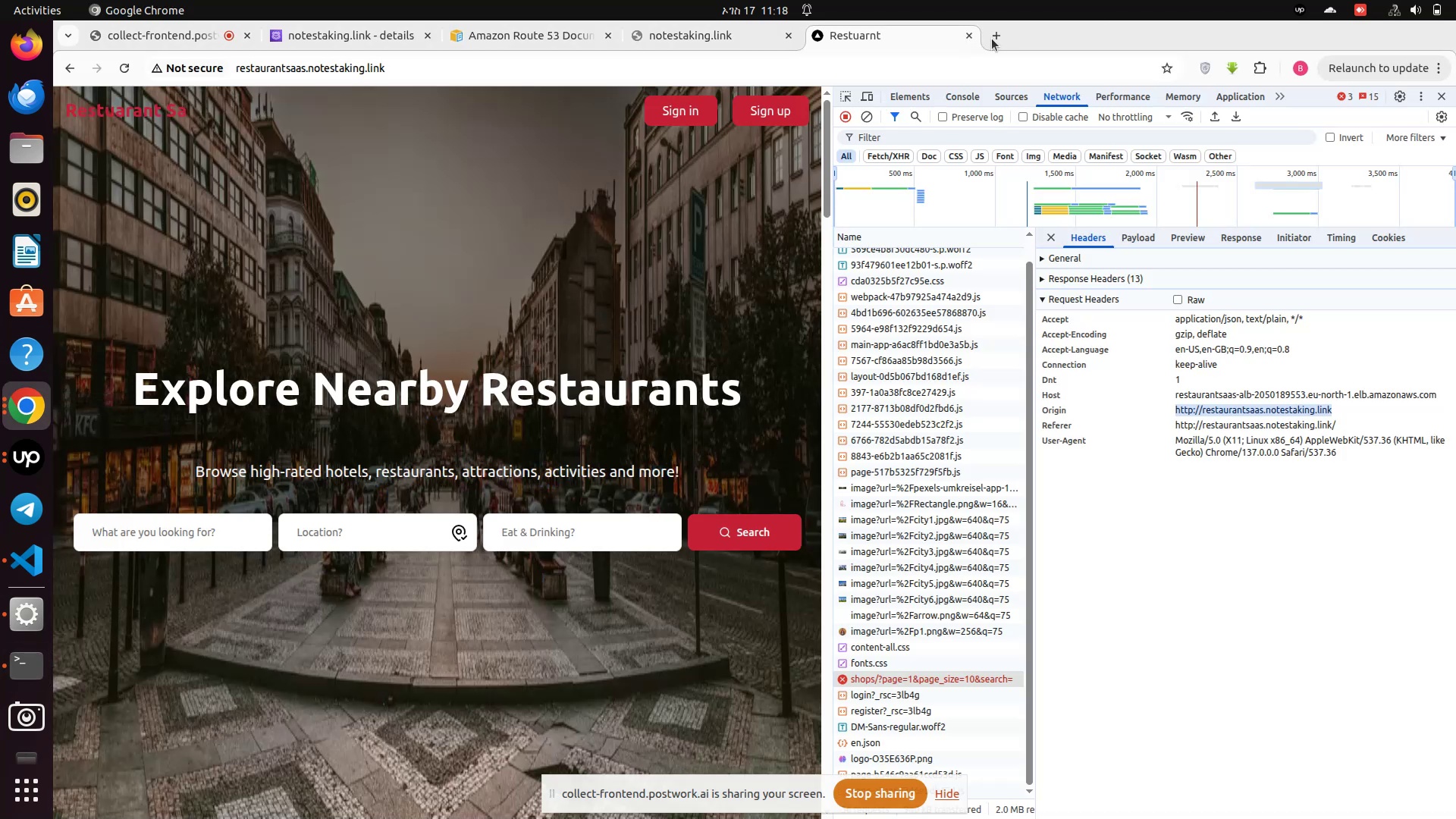 
left_click([999, 30])
 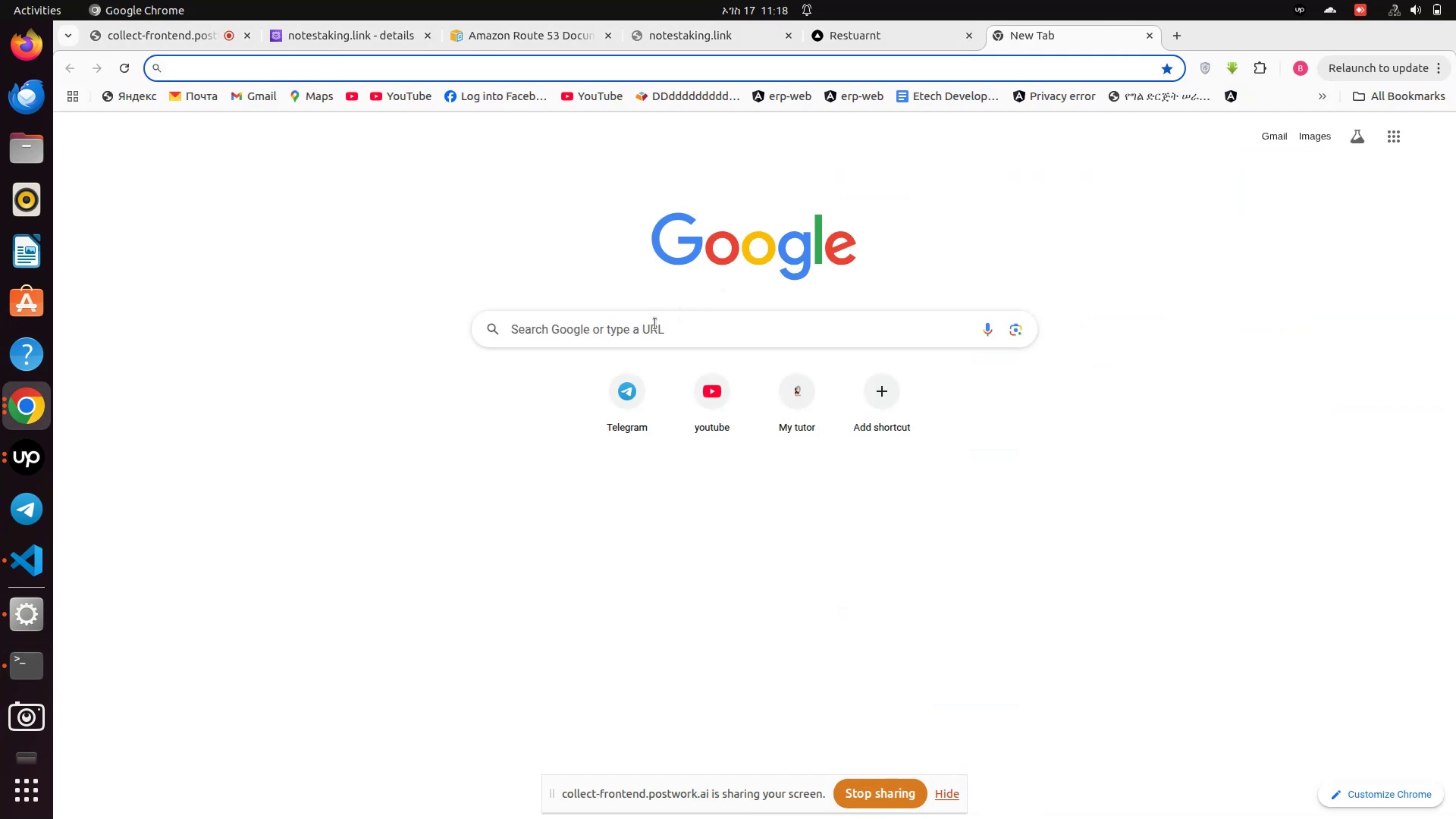 
left_click([651, 333])
 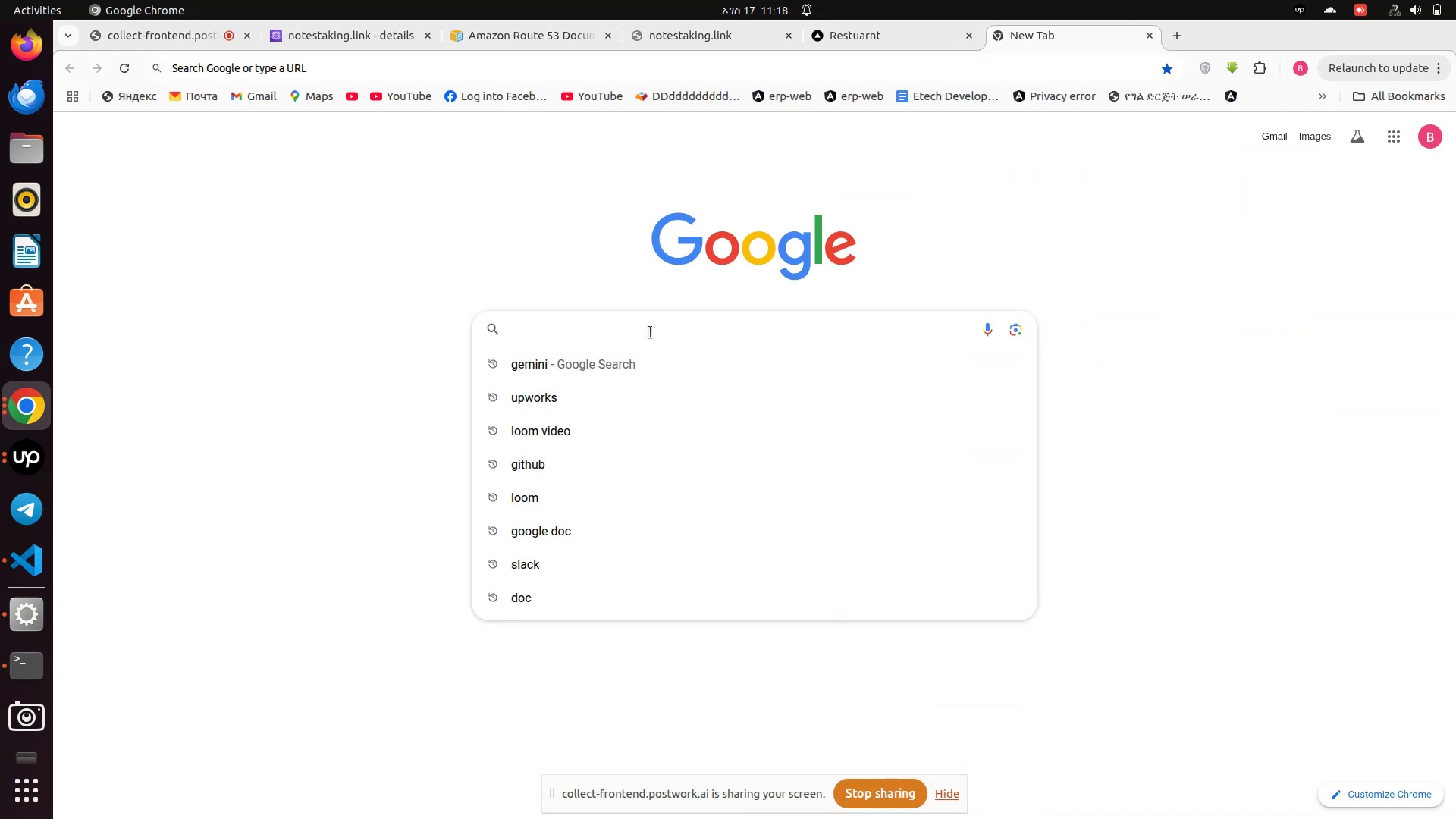 
type(github)
 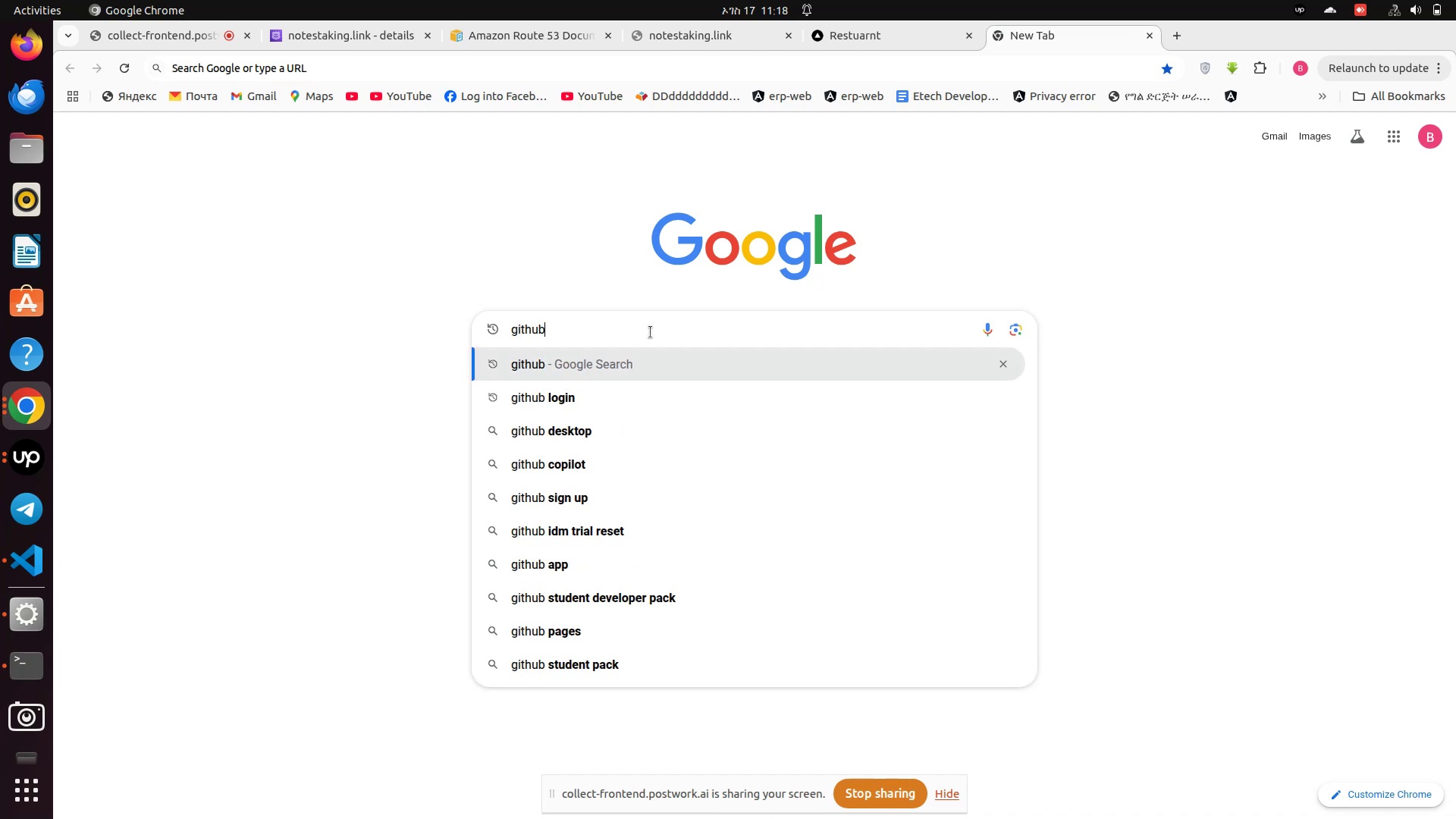 
key(Enter)
 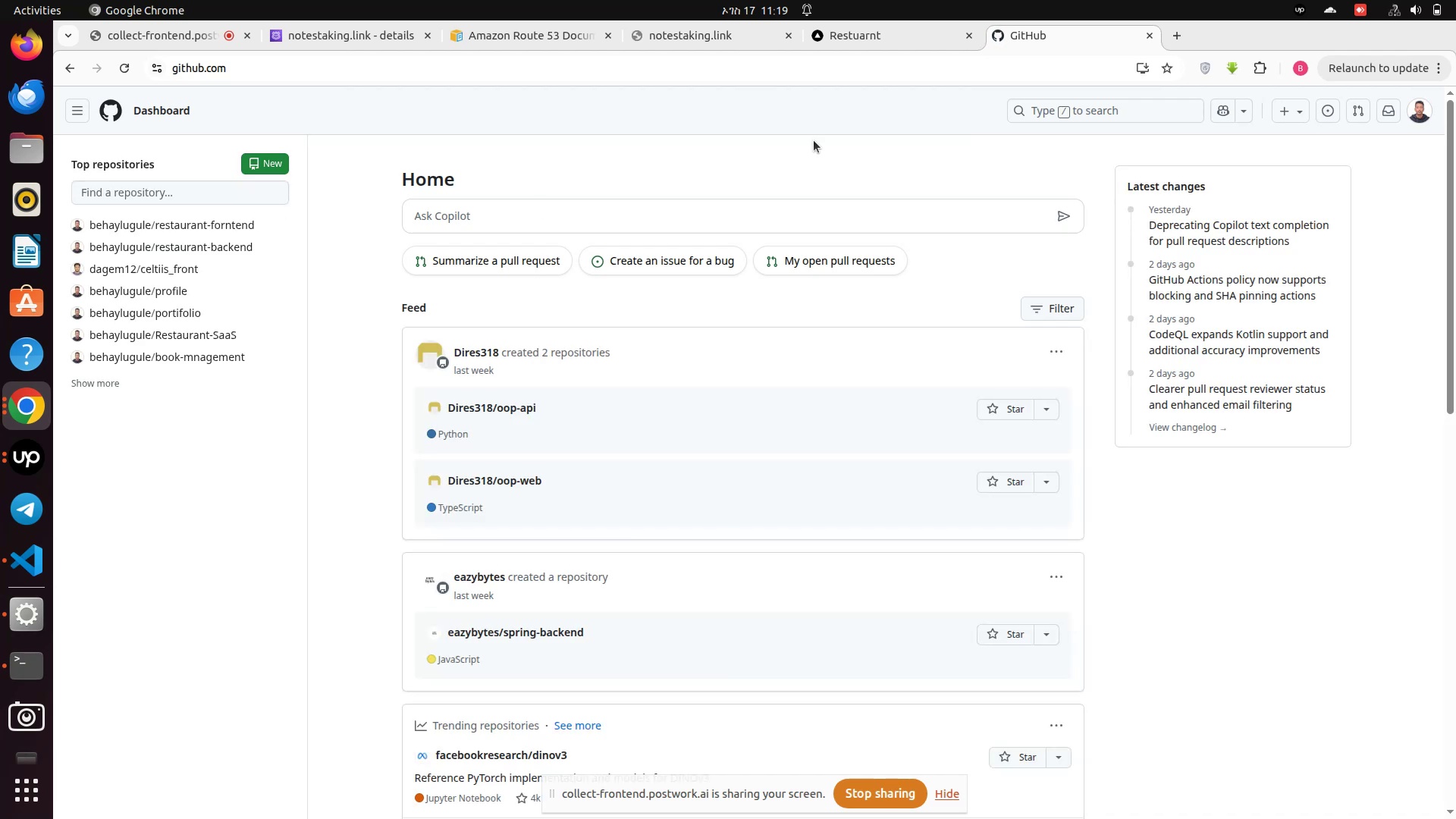 
wait(20.11)
 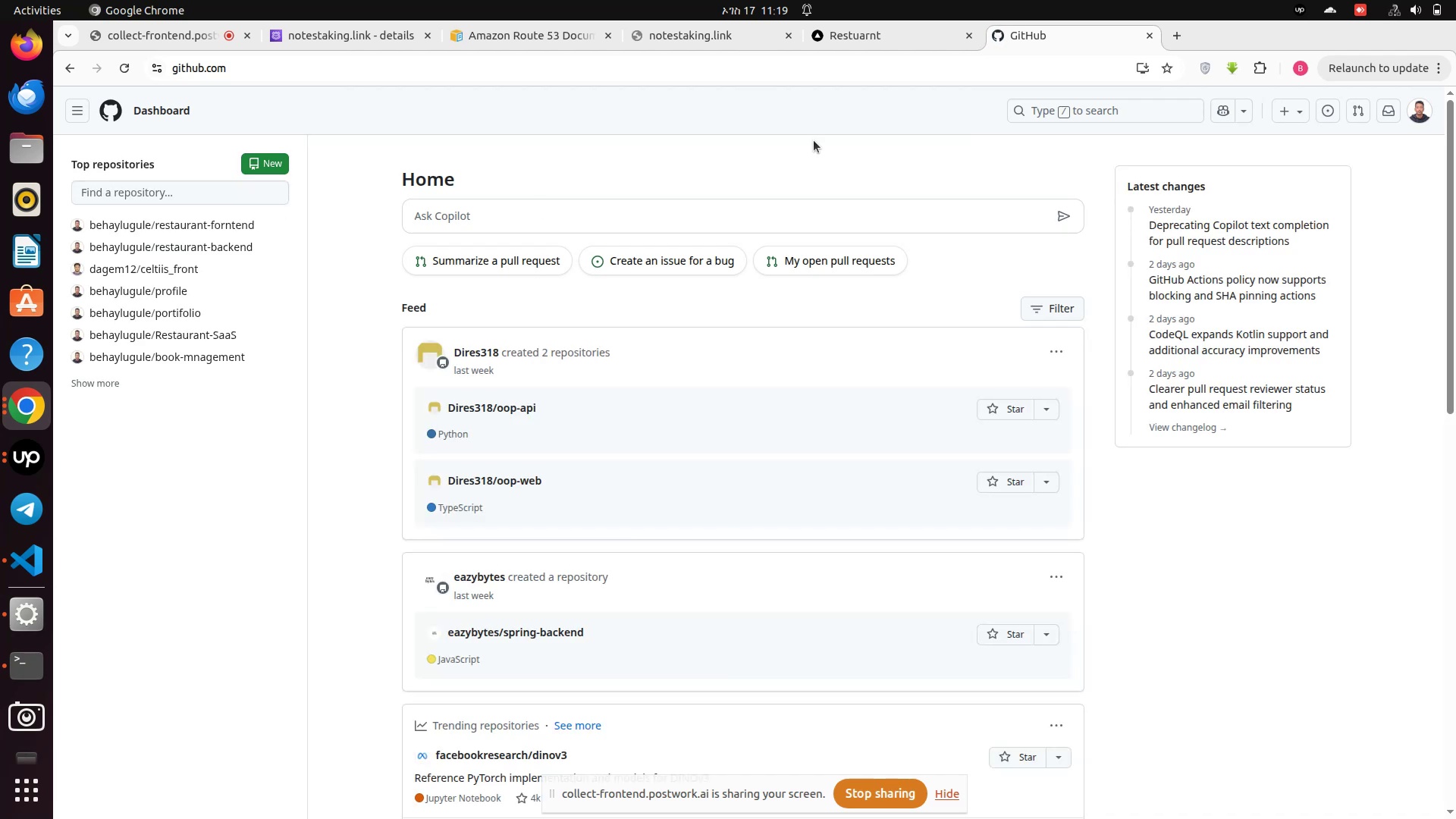 
left_click([237, 224])
 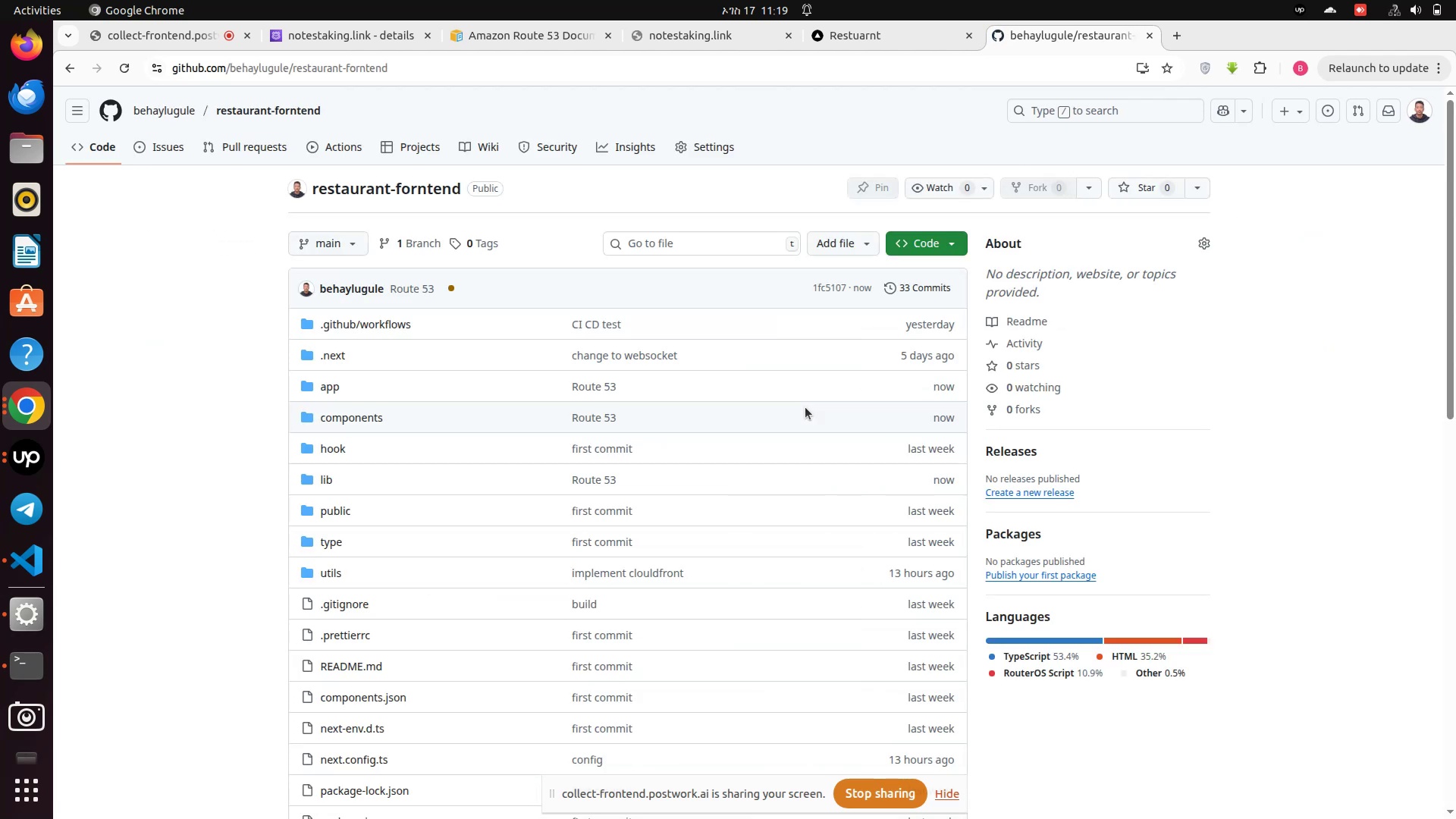 
wait(11.6)
 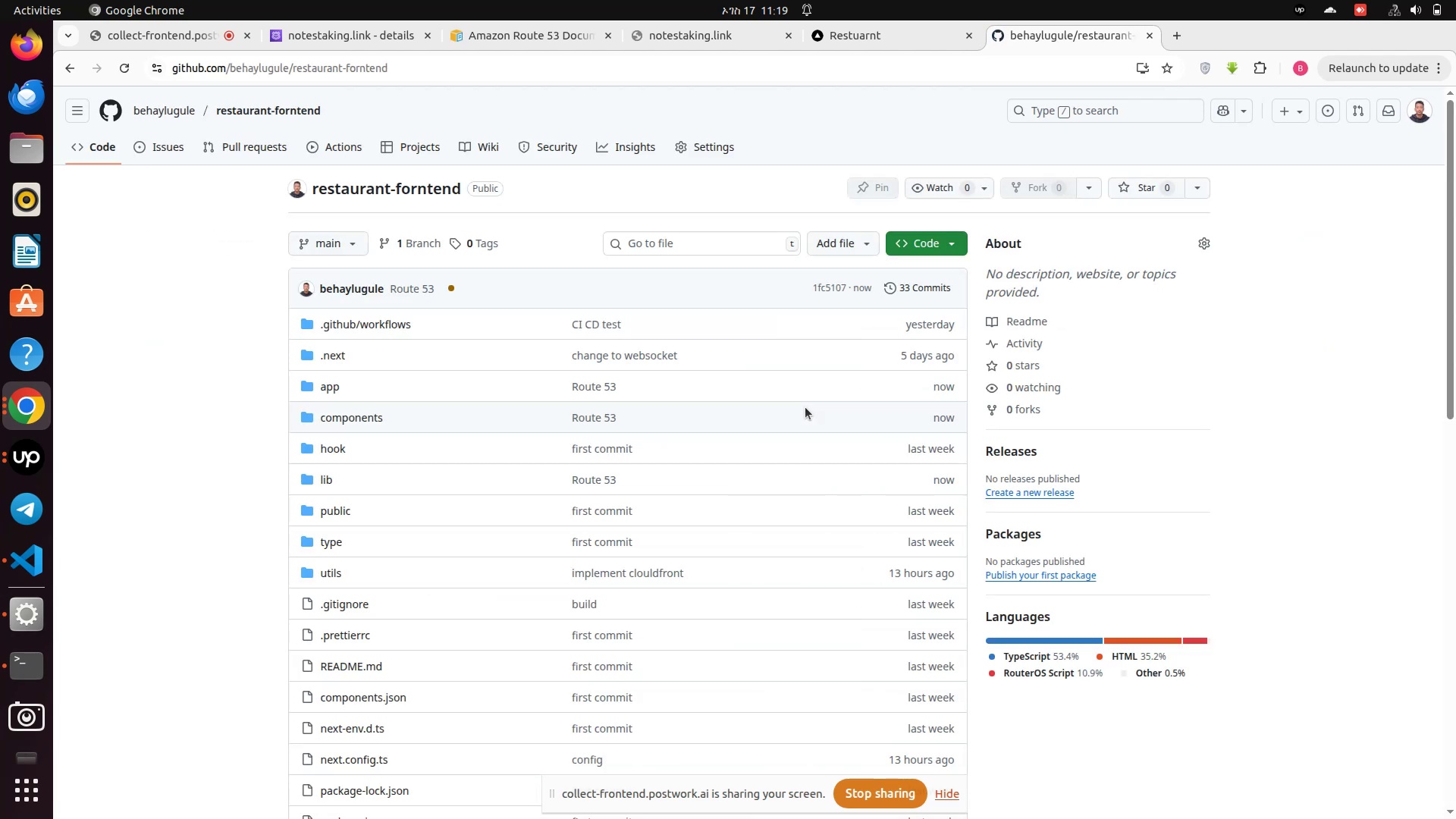 
left_click([344, 147])
 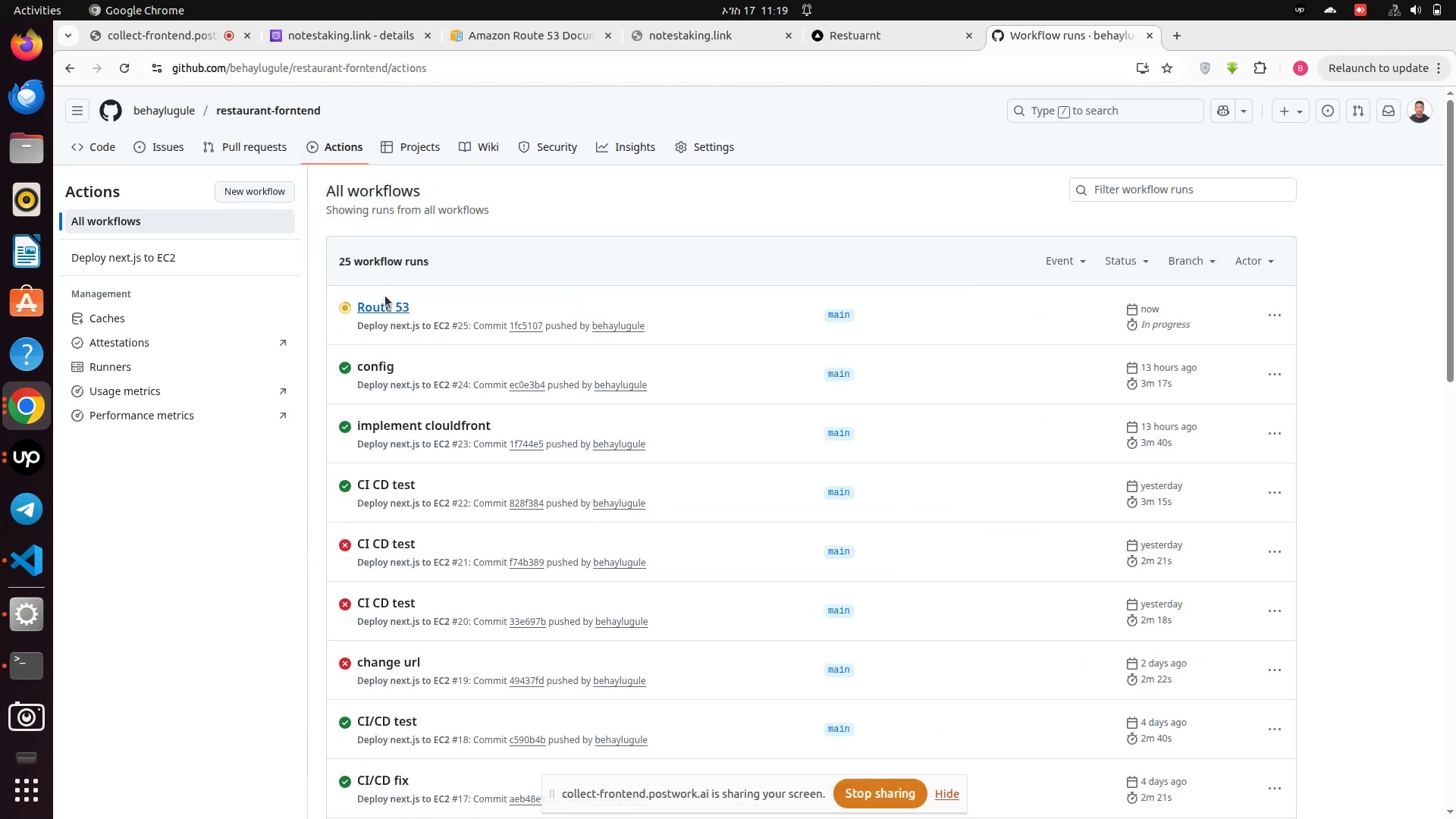 
wait(5.05)
 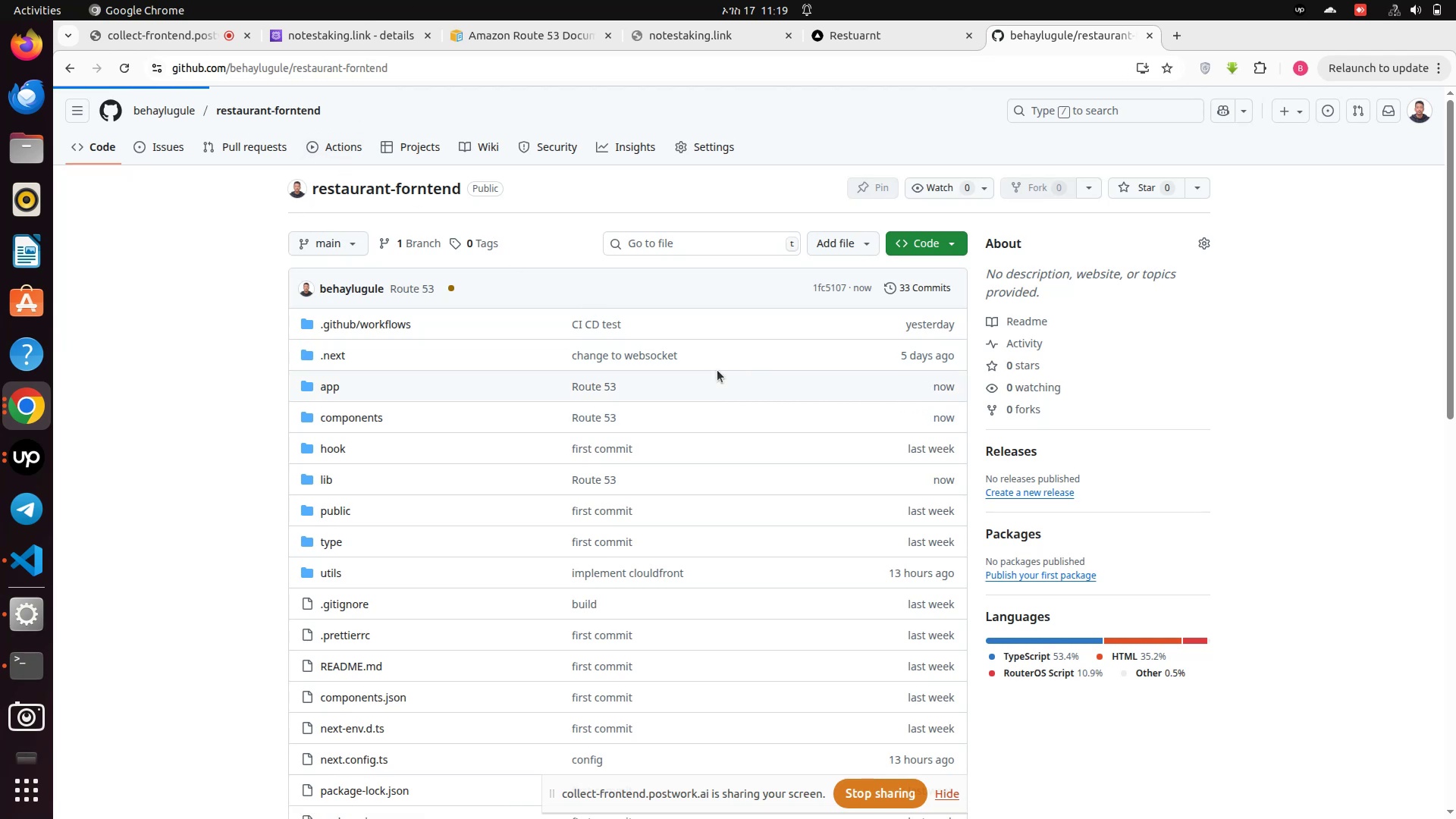 
left_click([400, 306])
 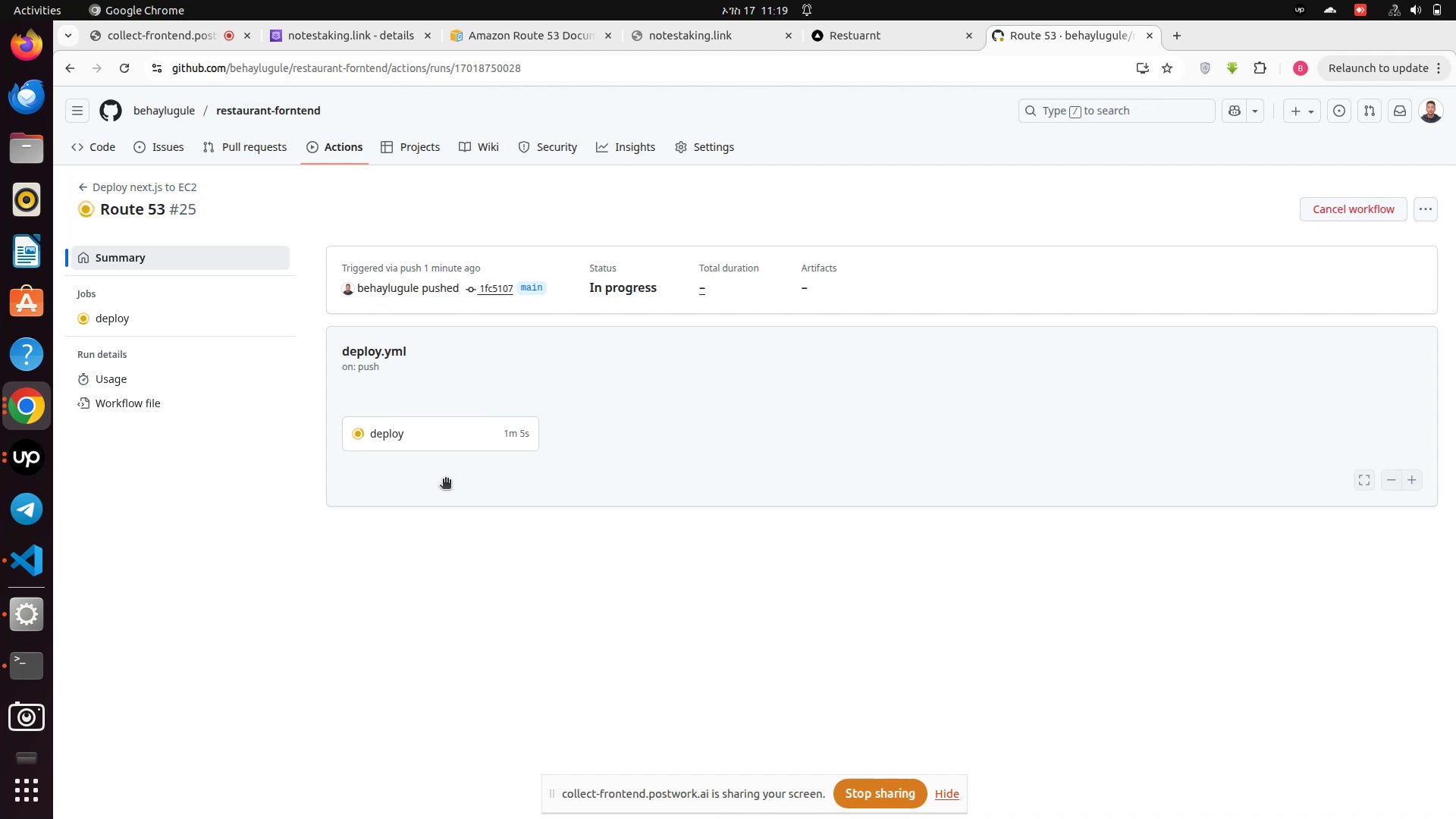 
wait(29.65)
 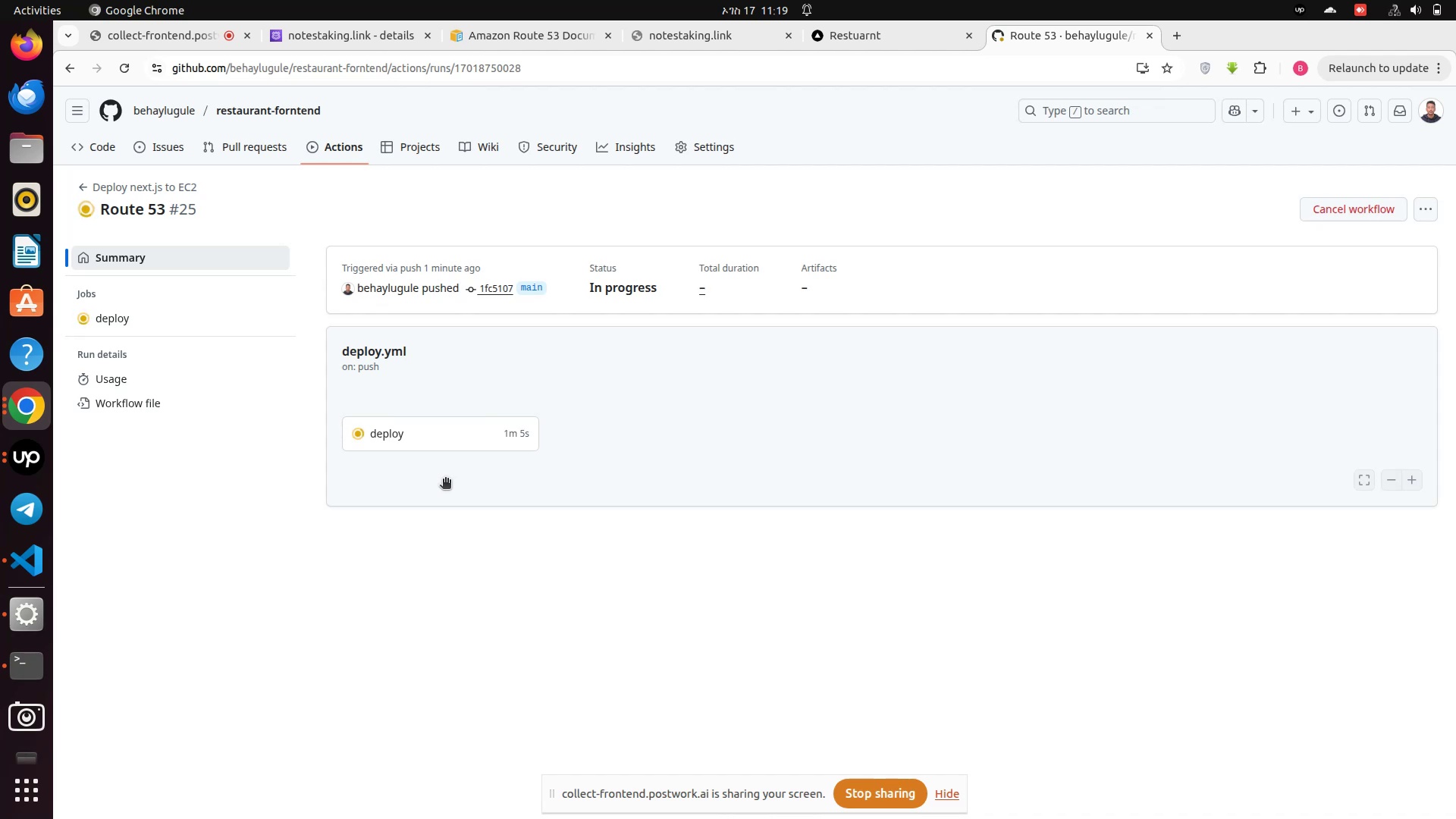 
left_click([1411, 6])
 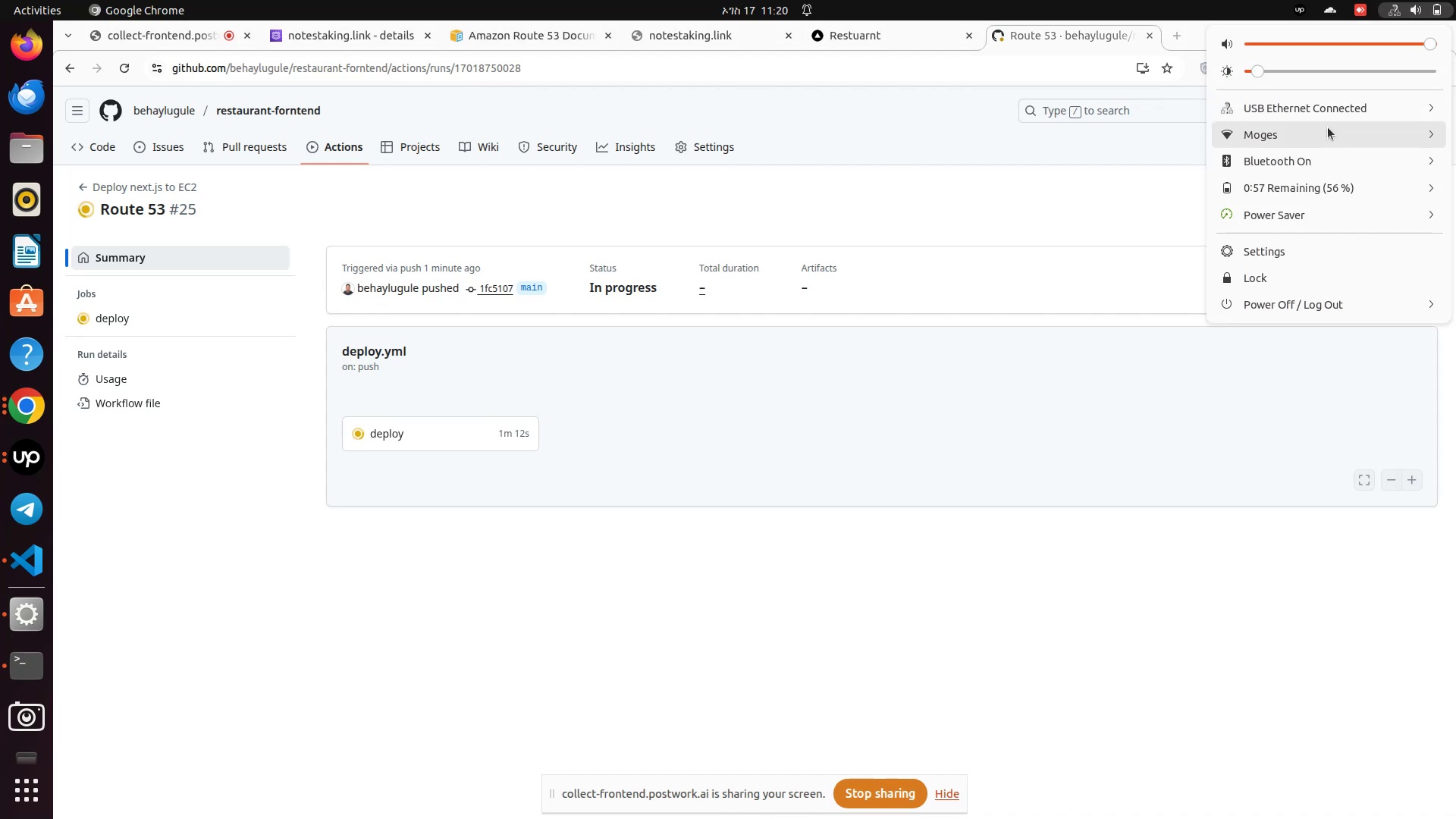 
left_click([1326, 130])
 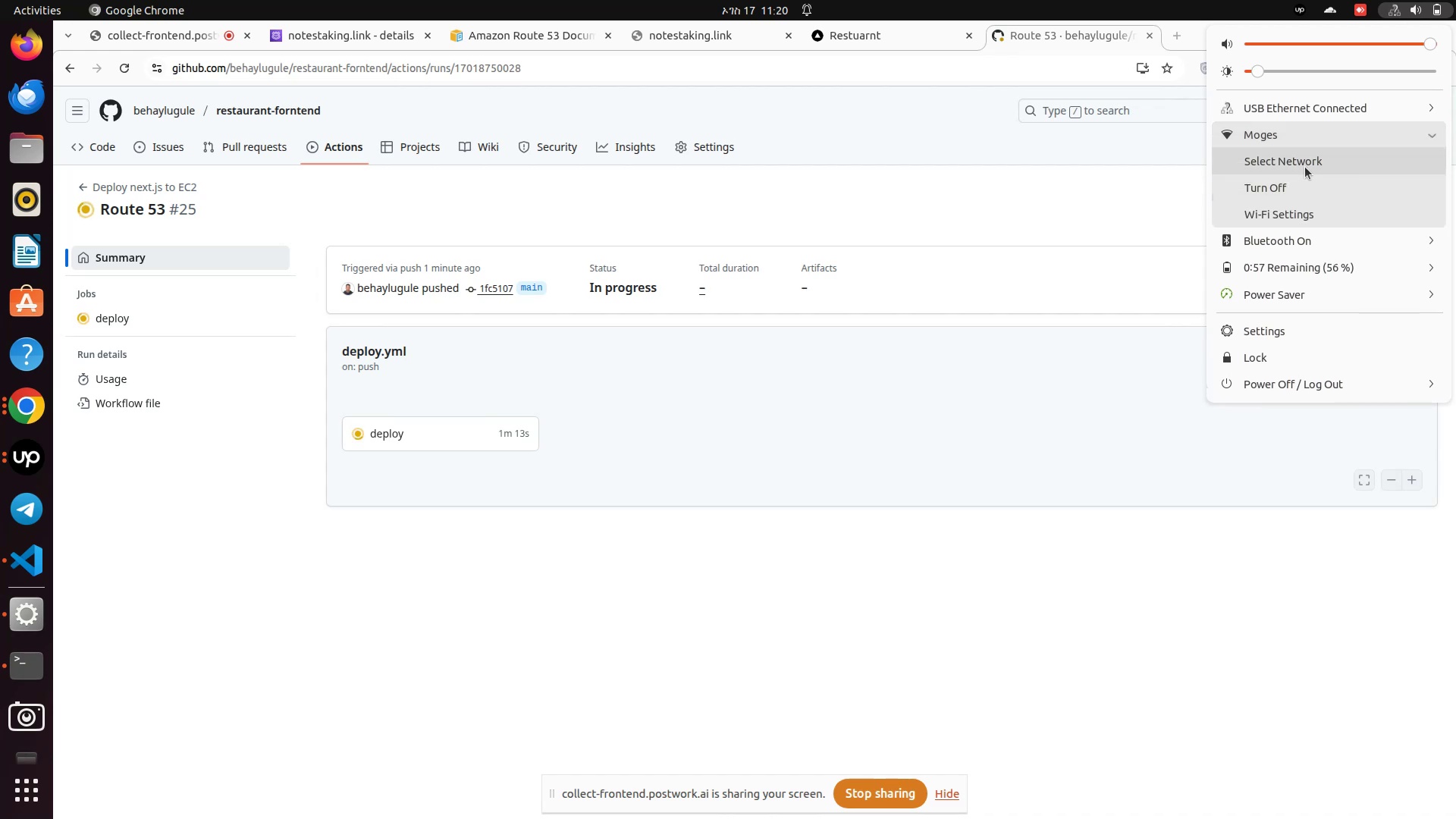 
left_click([1305, 157])
 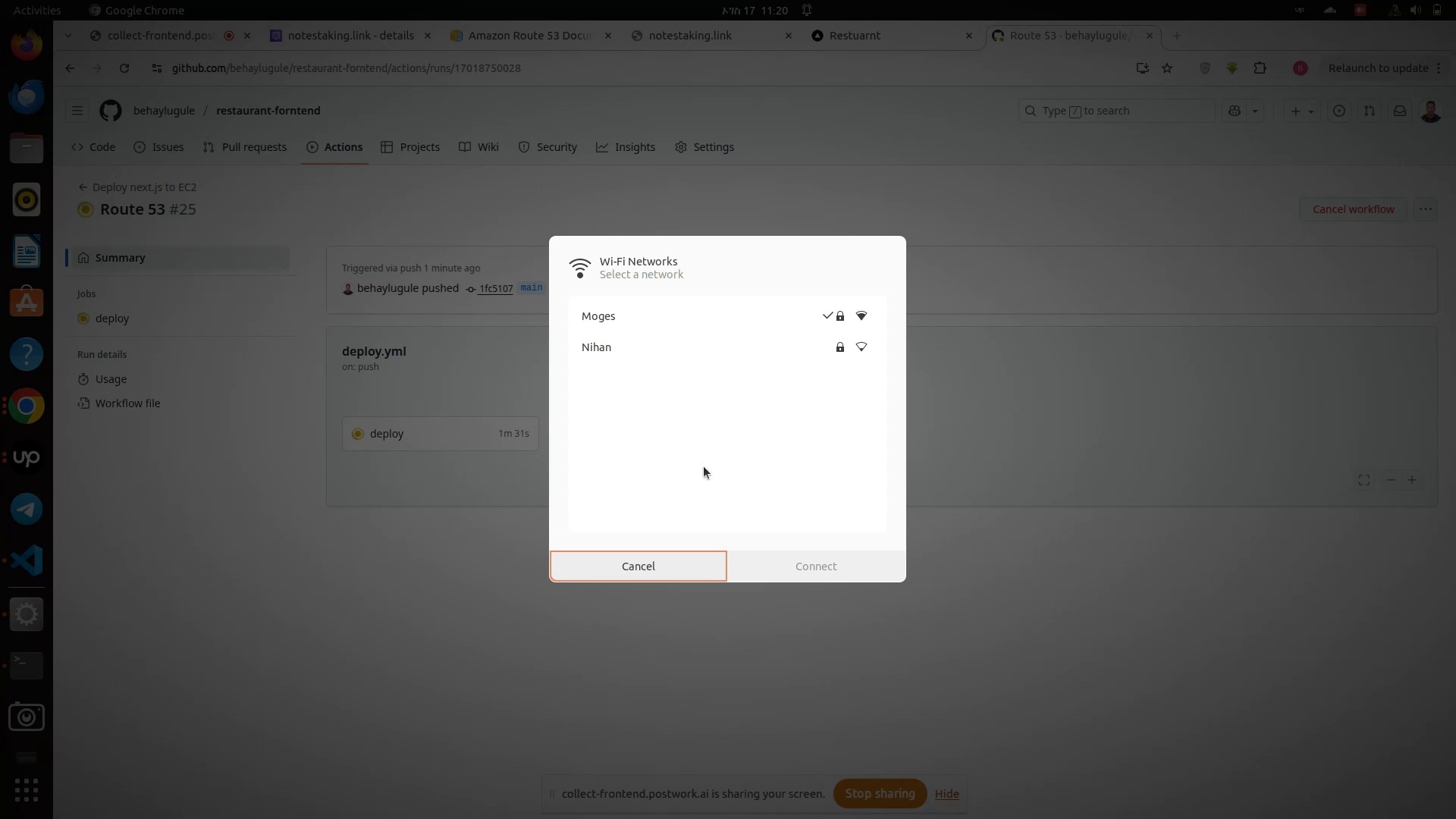 
wait(23.9)
 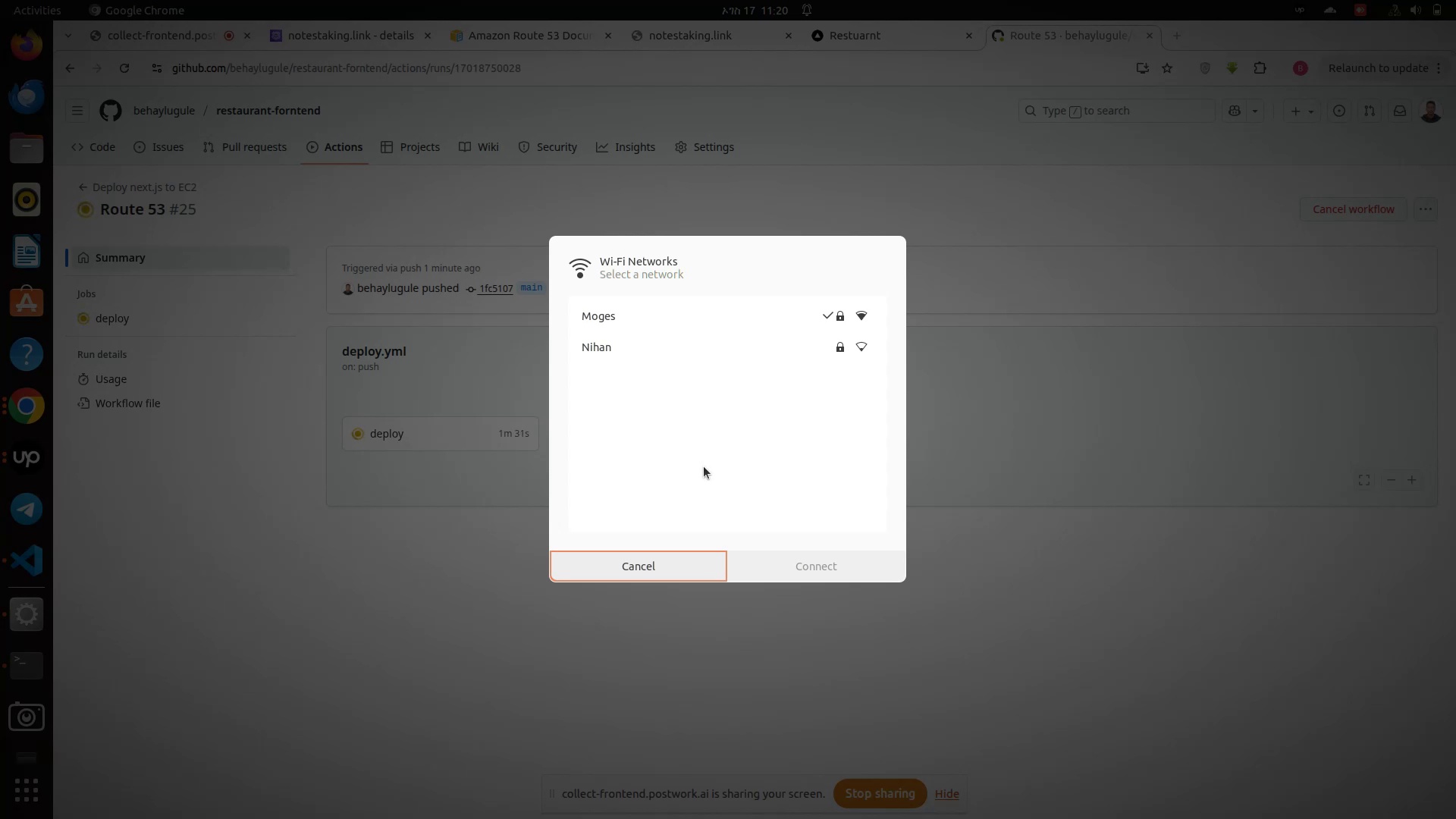 
left_click([619, 320])
 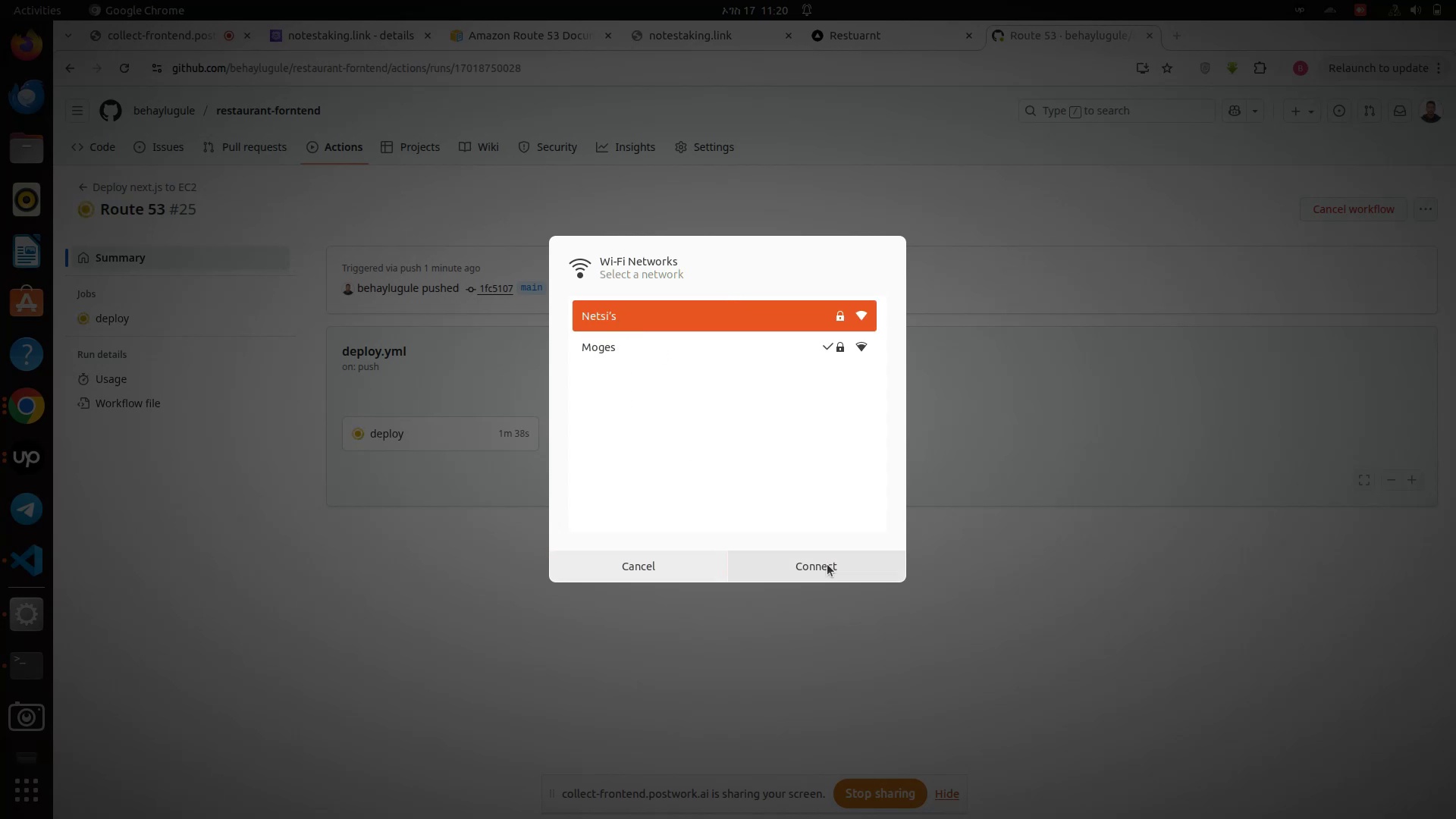 
left_click([827, 564])
 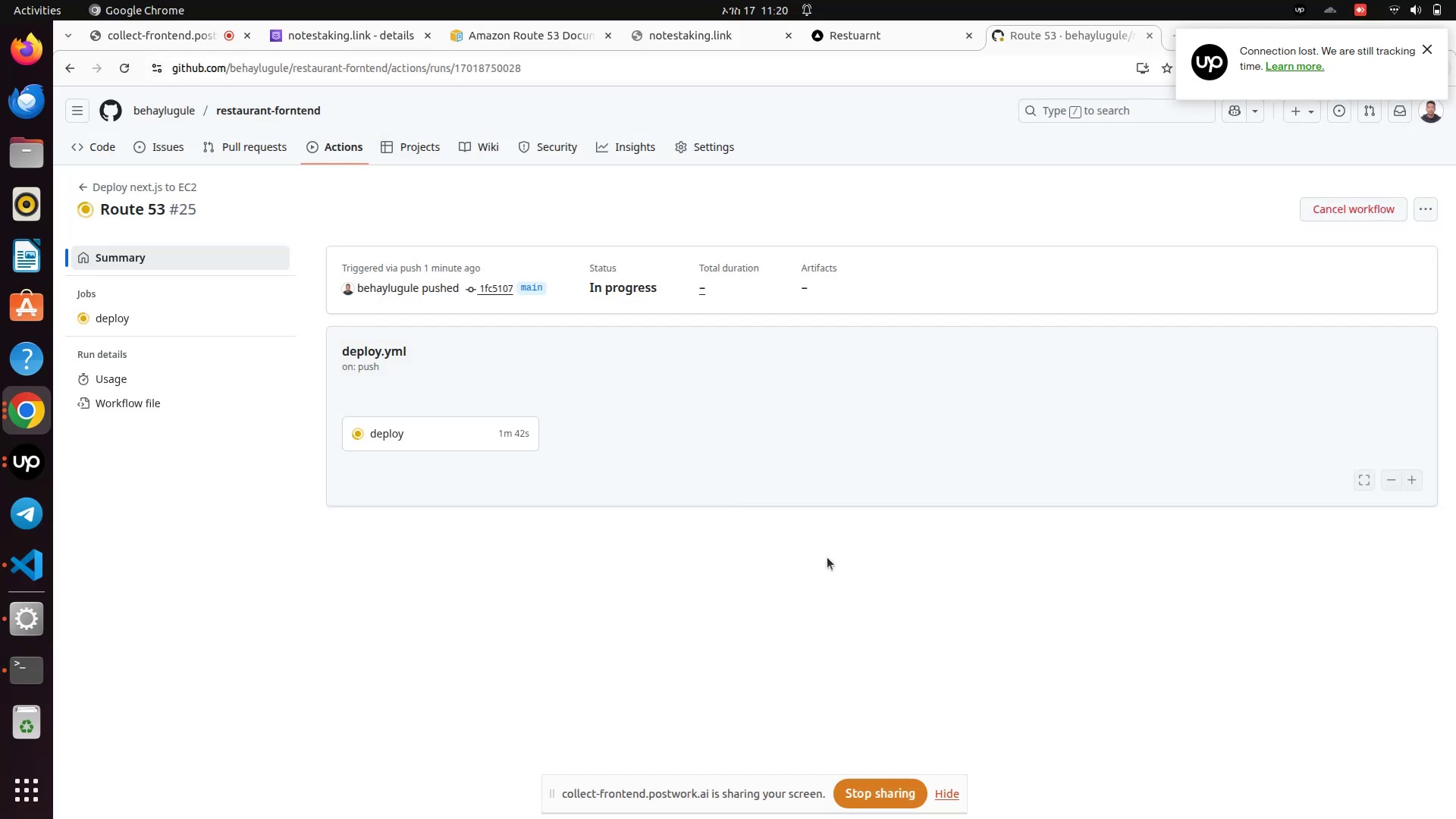 
wait(5.31)
 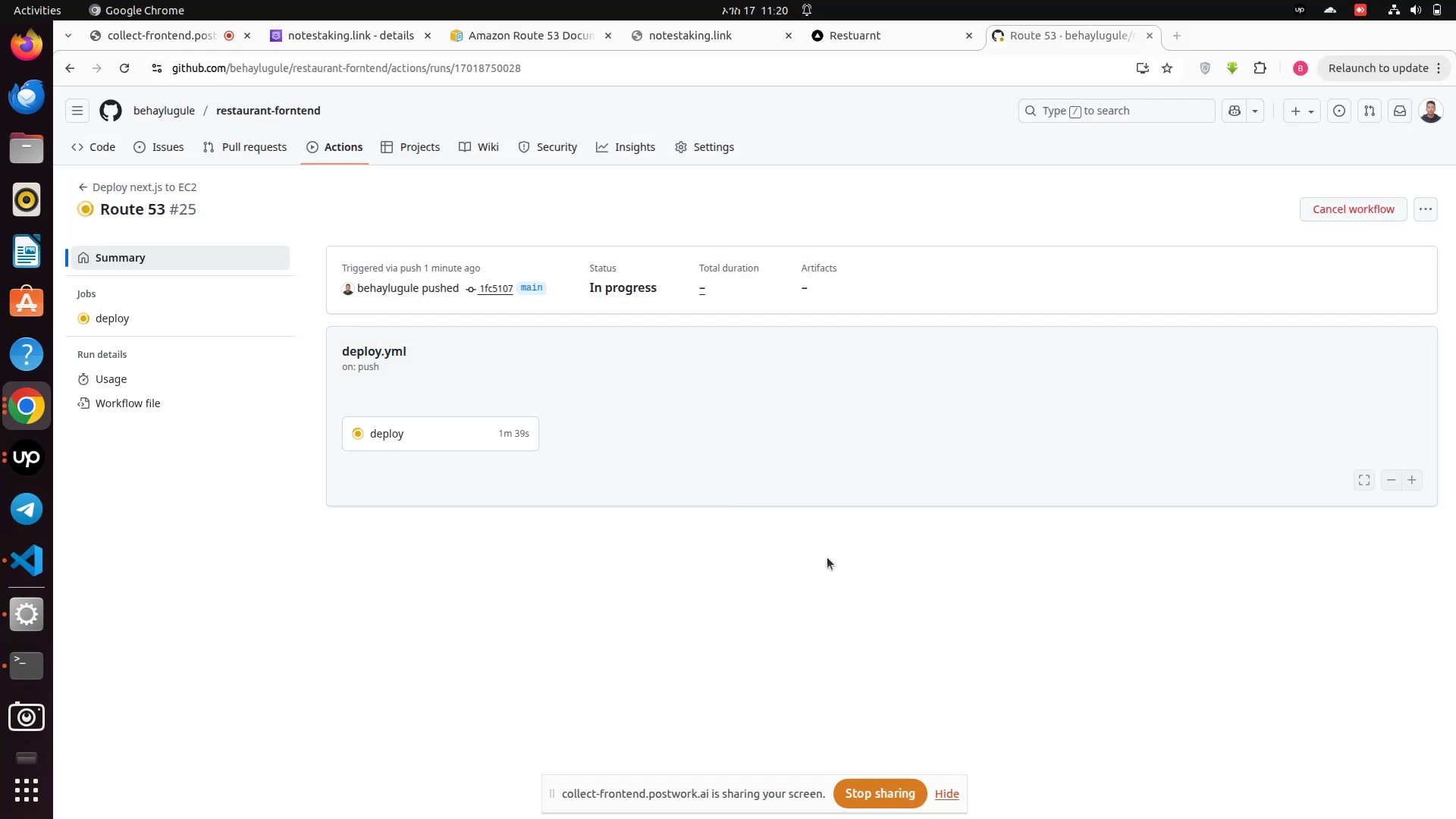 
mouse_move([1378, 24])
 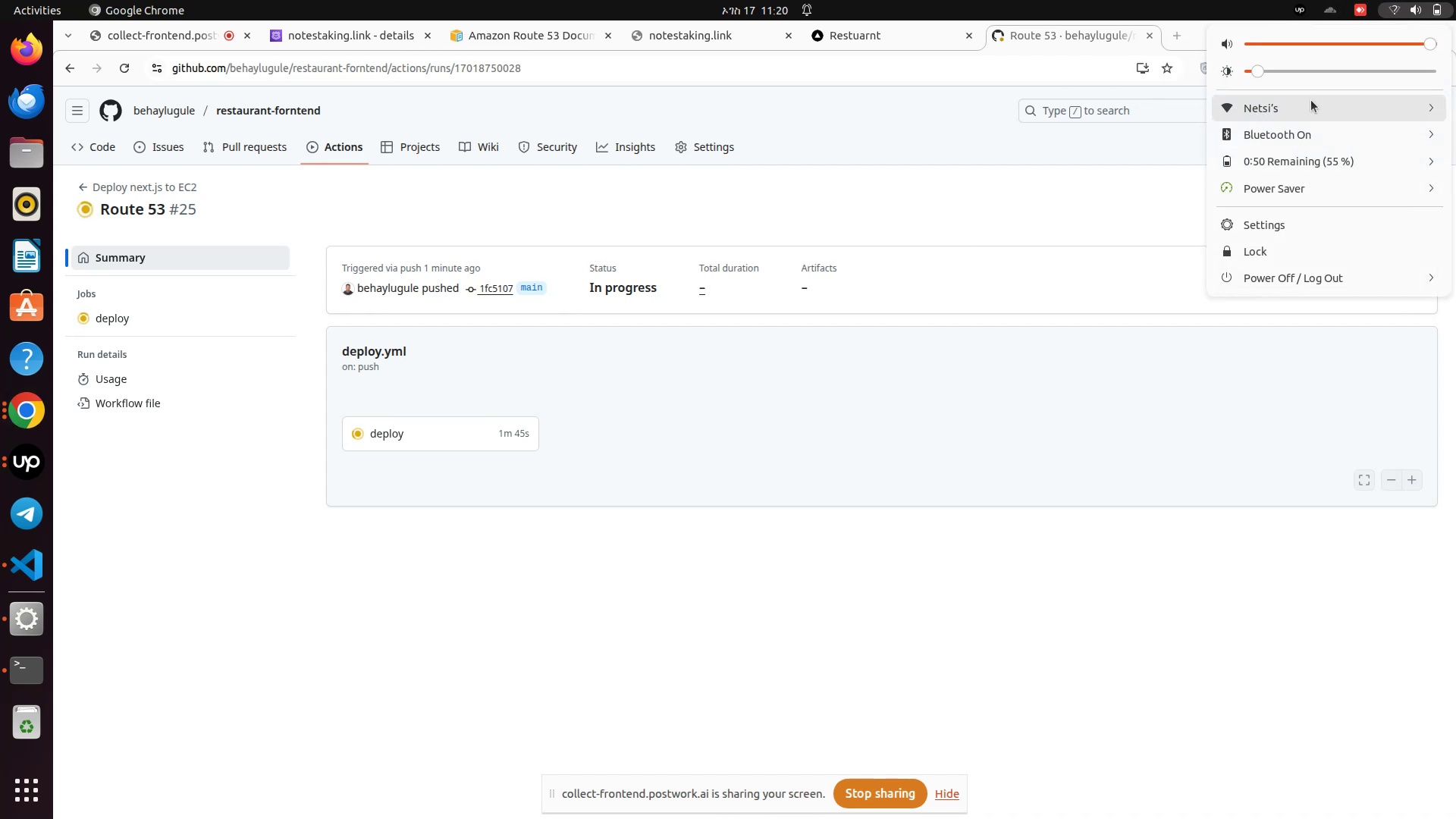 
left_click([1311, 100])
 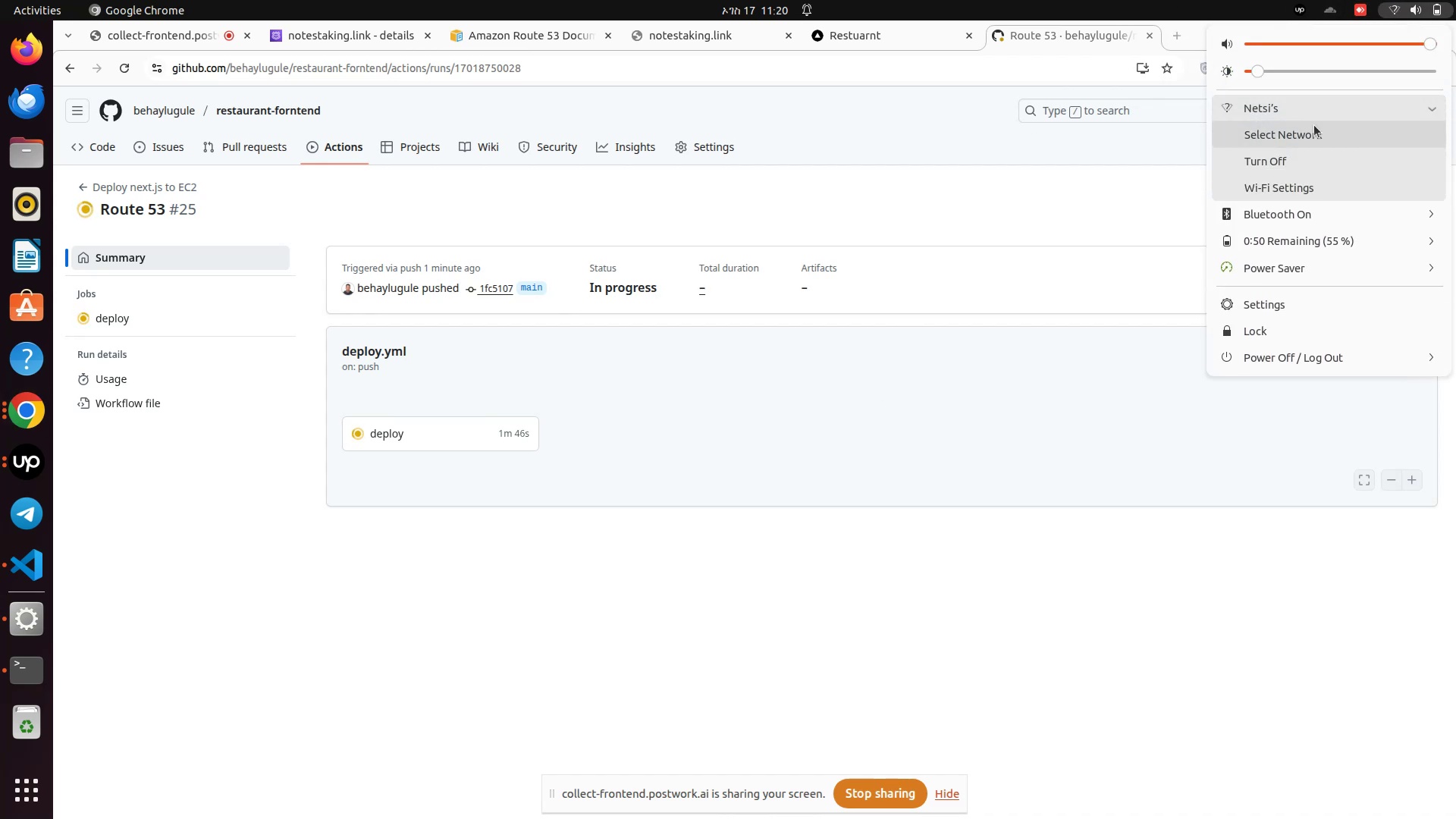 
left_click([1314, 125])
 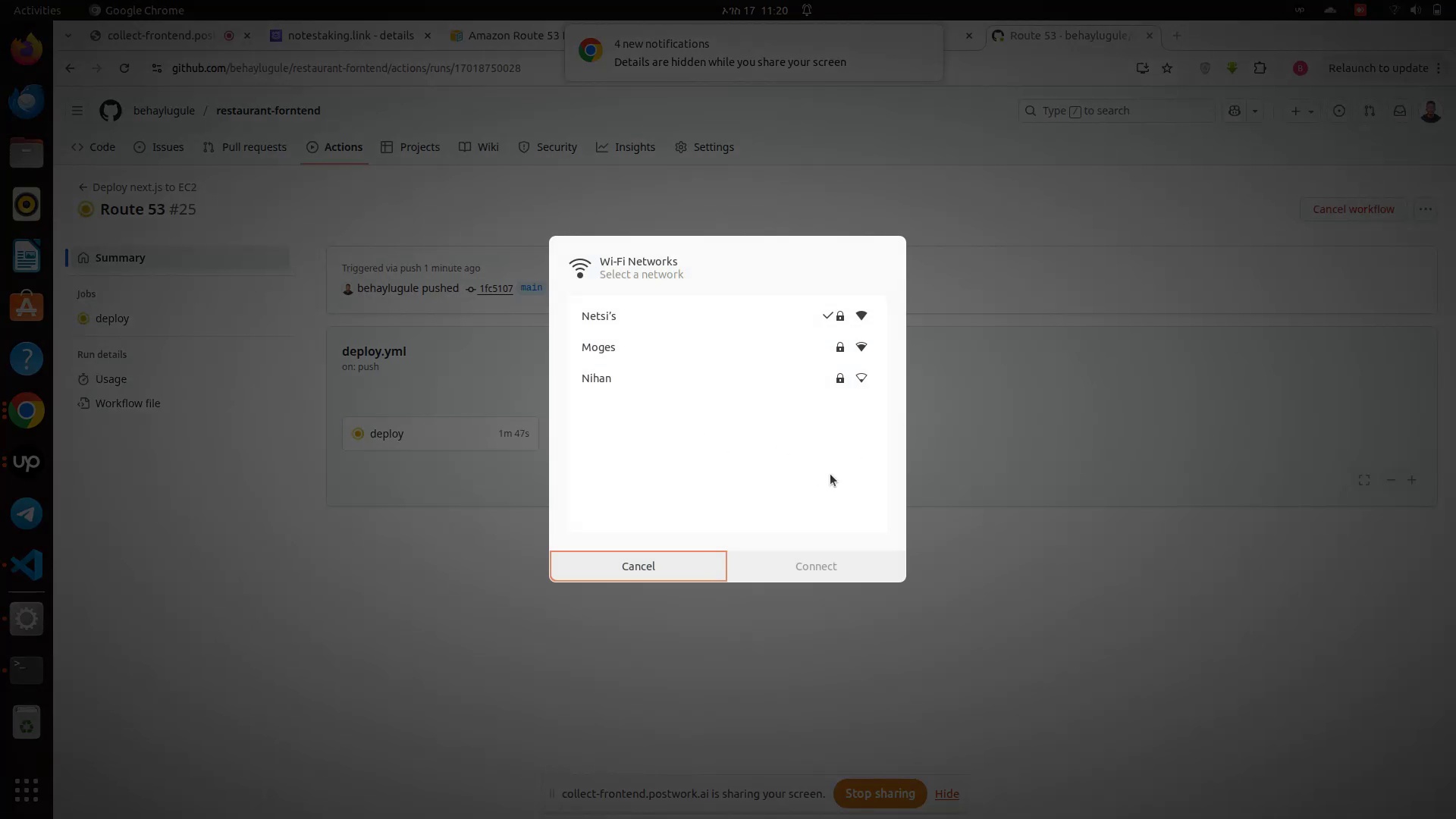 
left_click([1060, 529])
 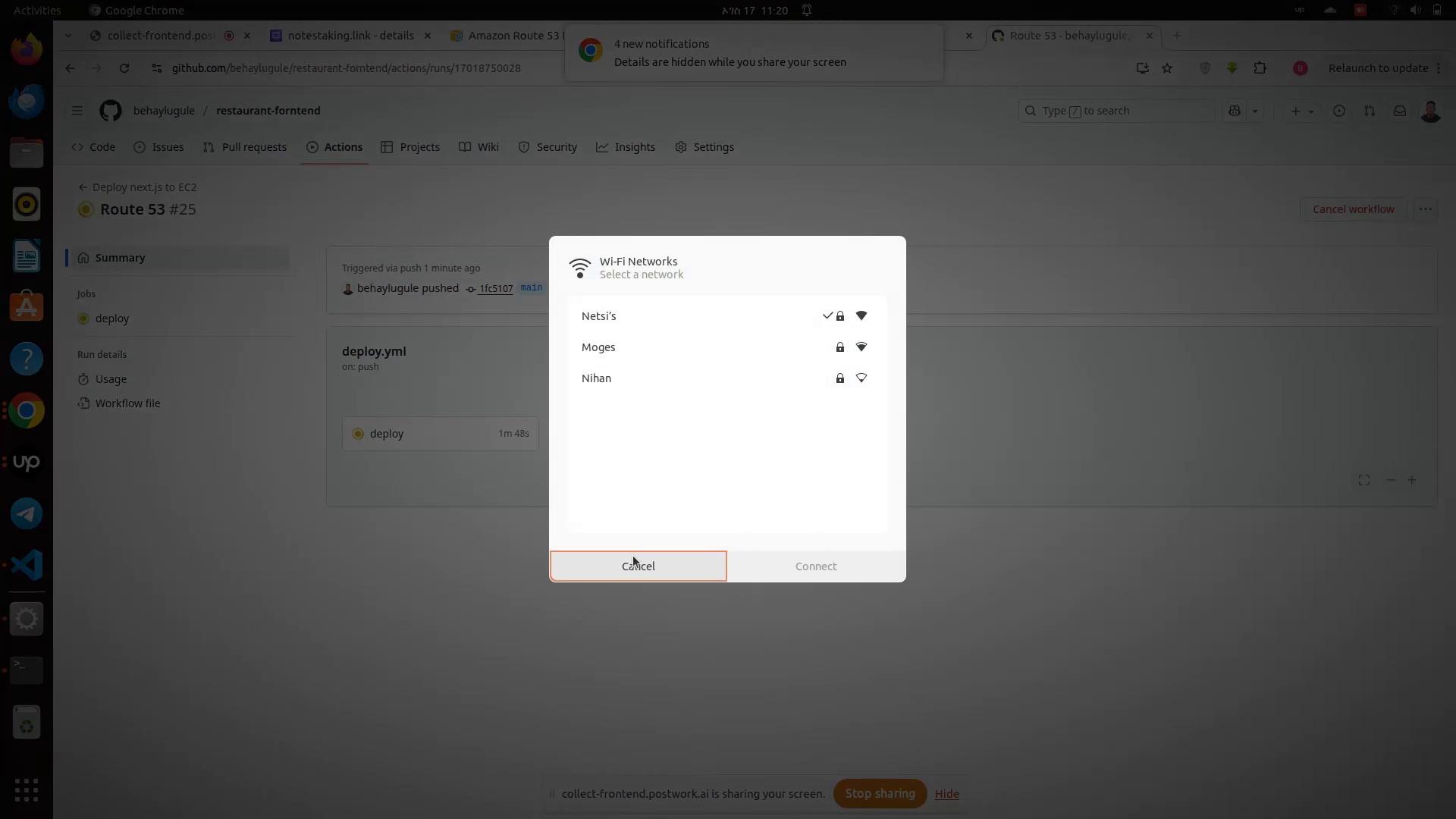 
left_click([628, 557])
 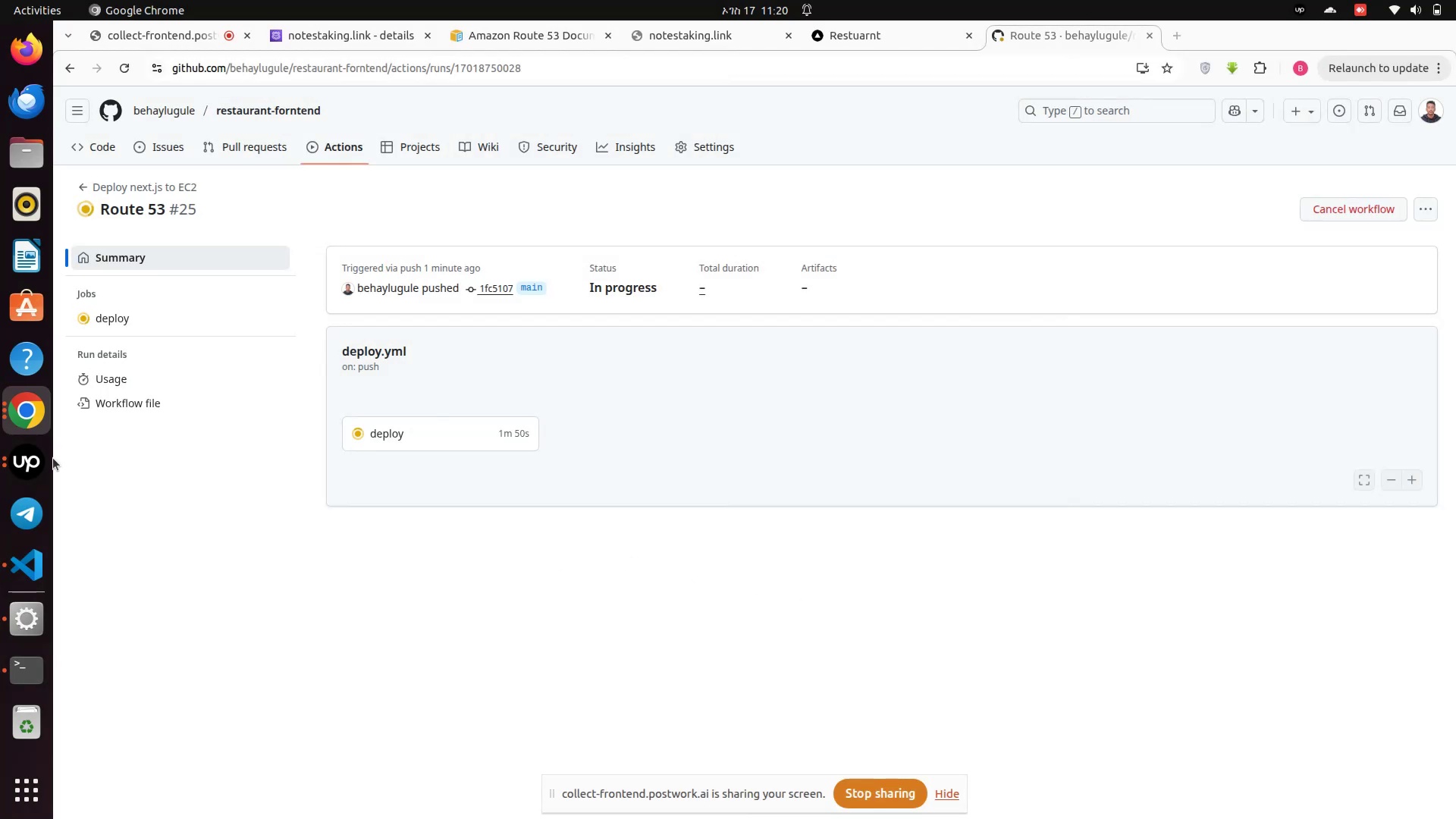 
left_click([31, 482])
 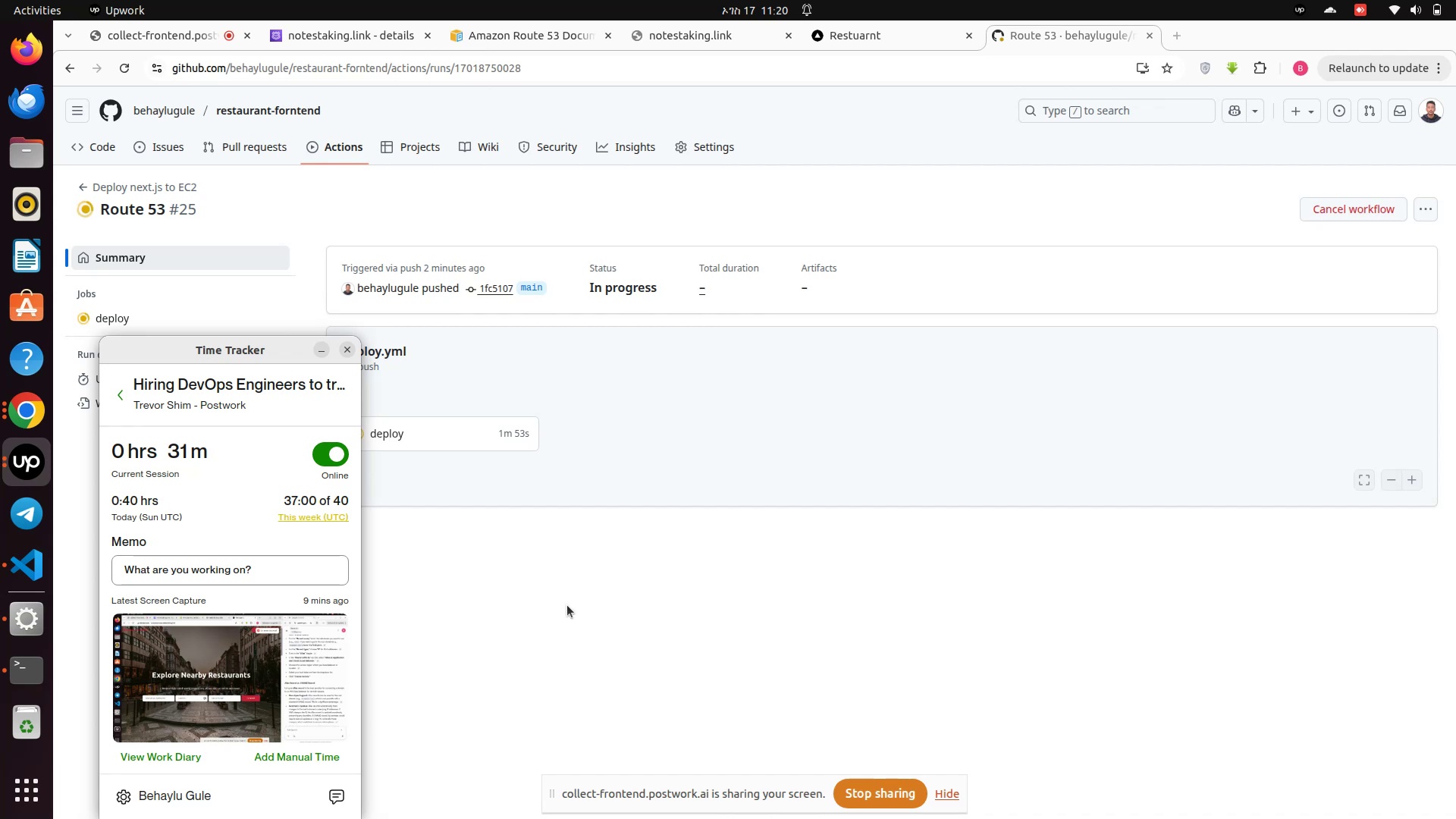 
left_click([567, 605])
 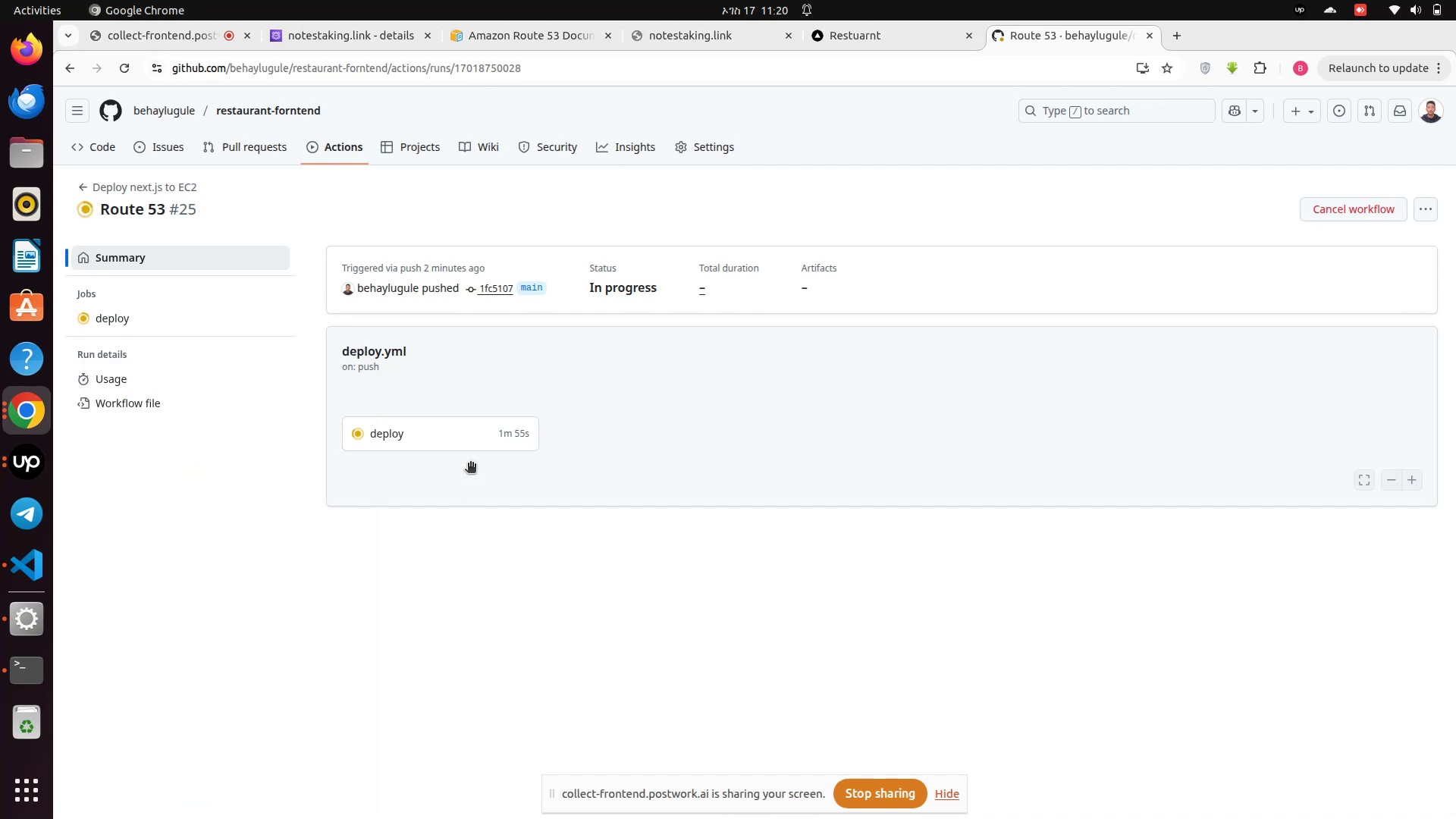 
left_click([468, 442])
 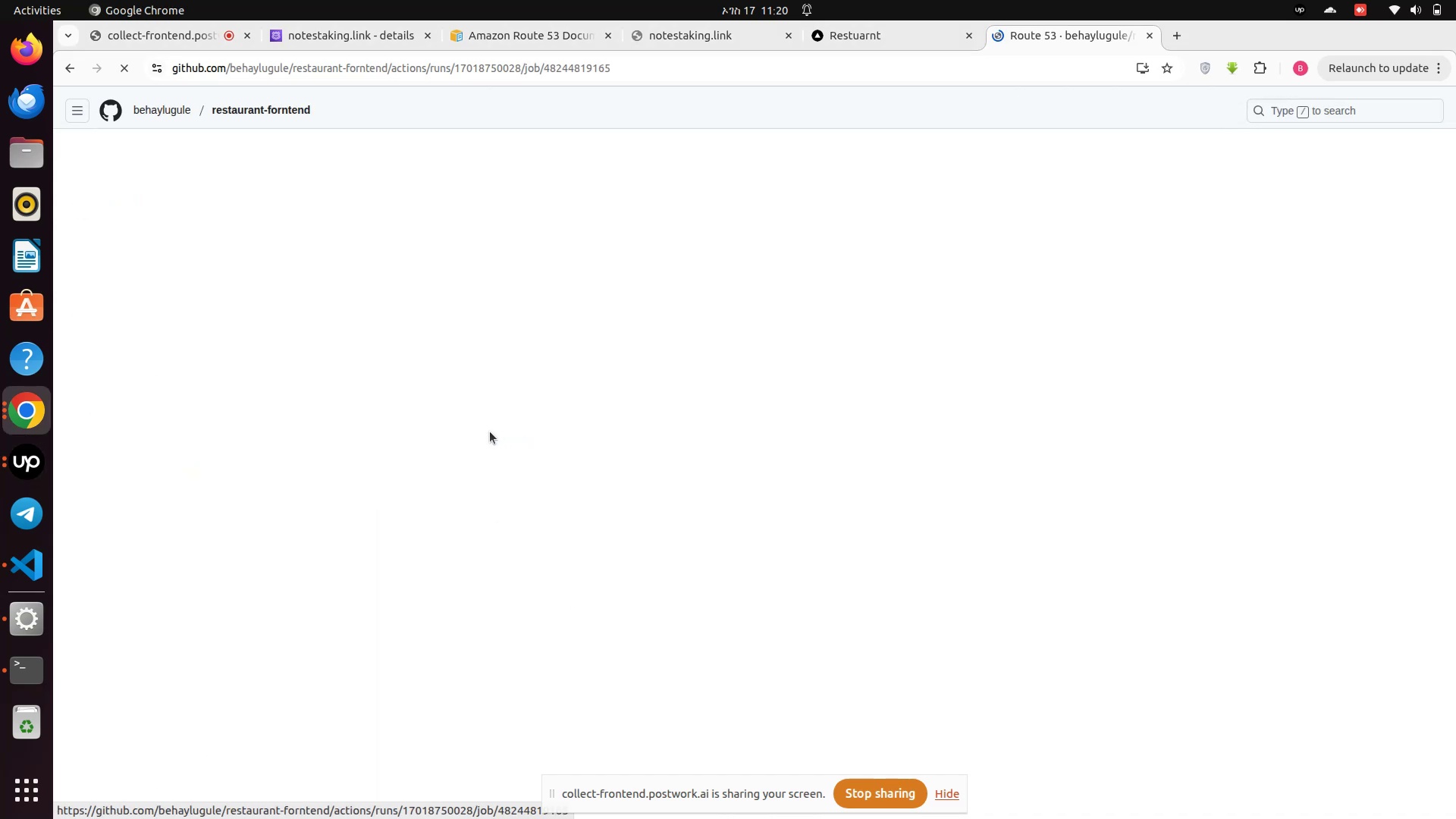 
scroll: coordinate [607, 532], scroll_direction: down, amount: 5.0
 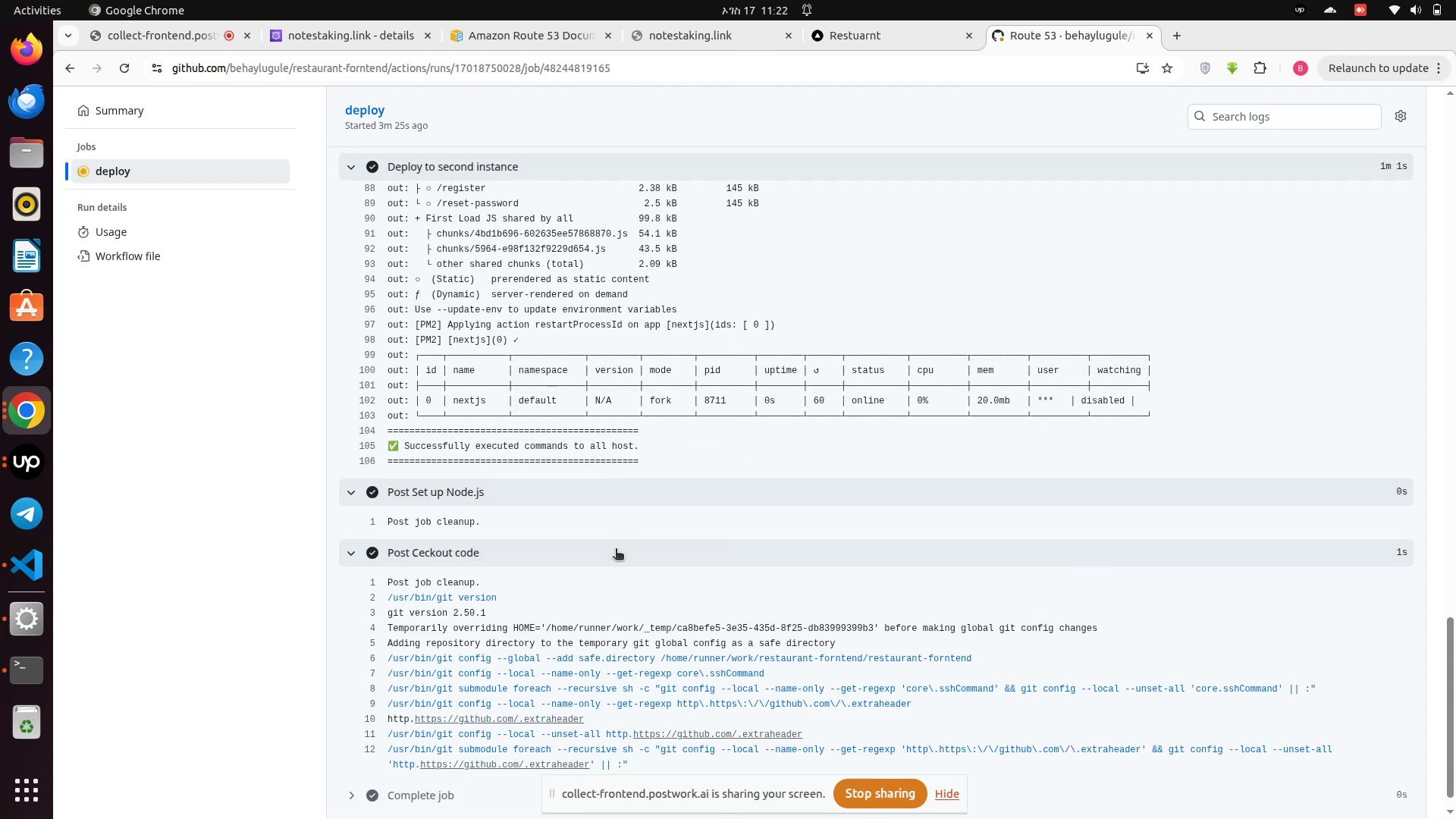 
wait(90.51)
 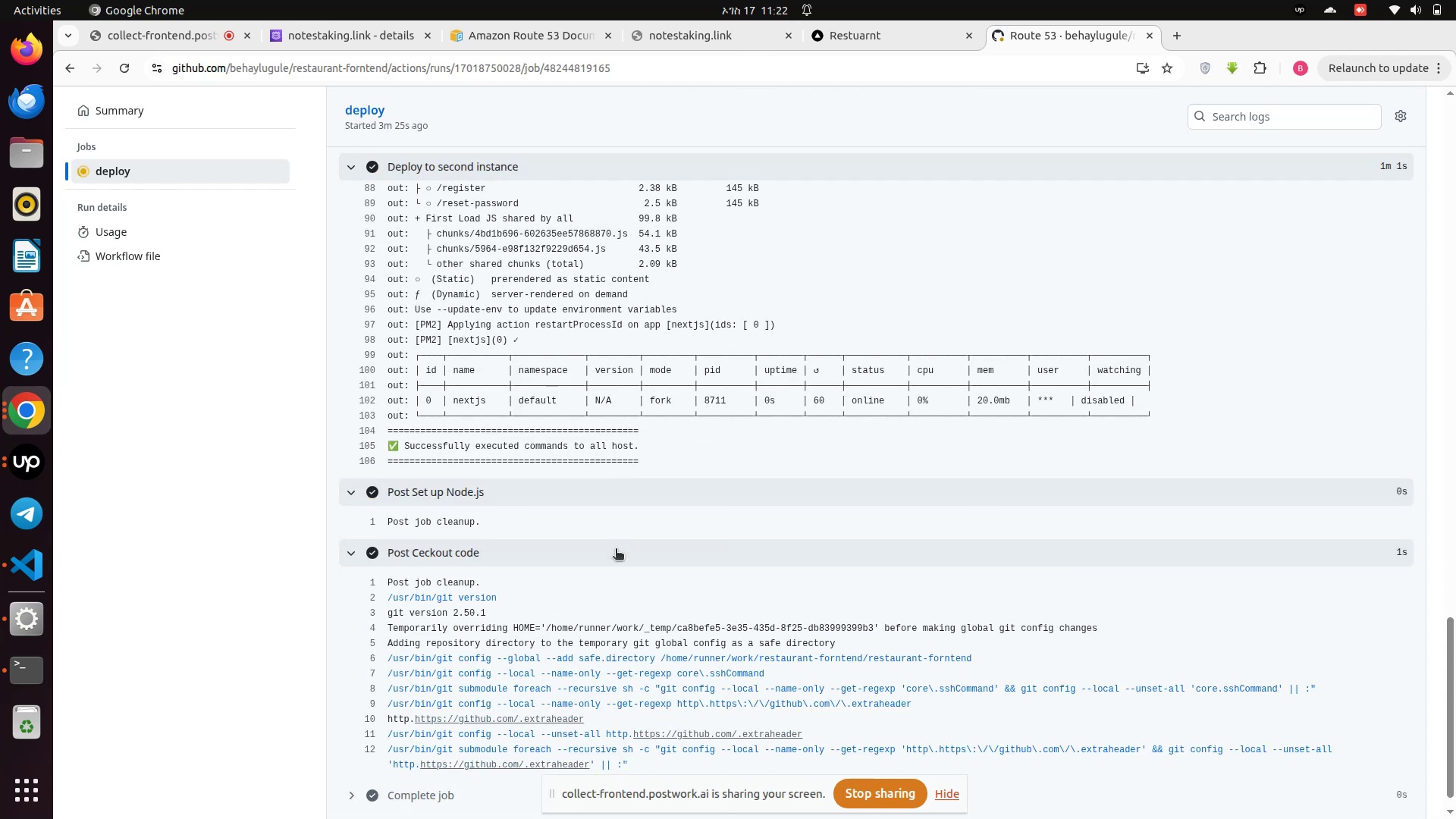 
scroll: coordinate [624, 574], scroll_direction: down, amount: 8.0
 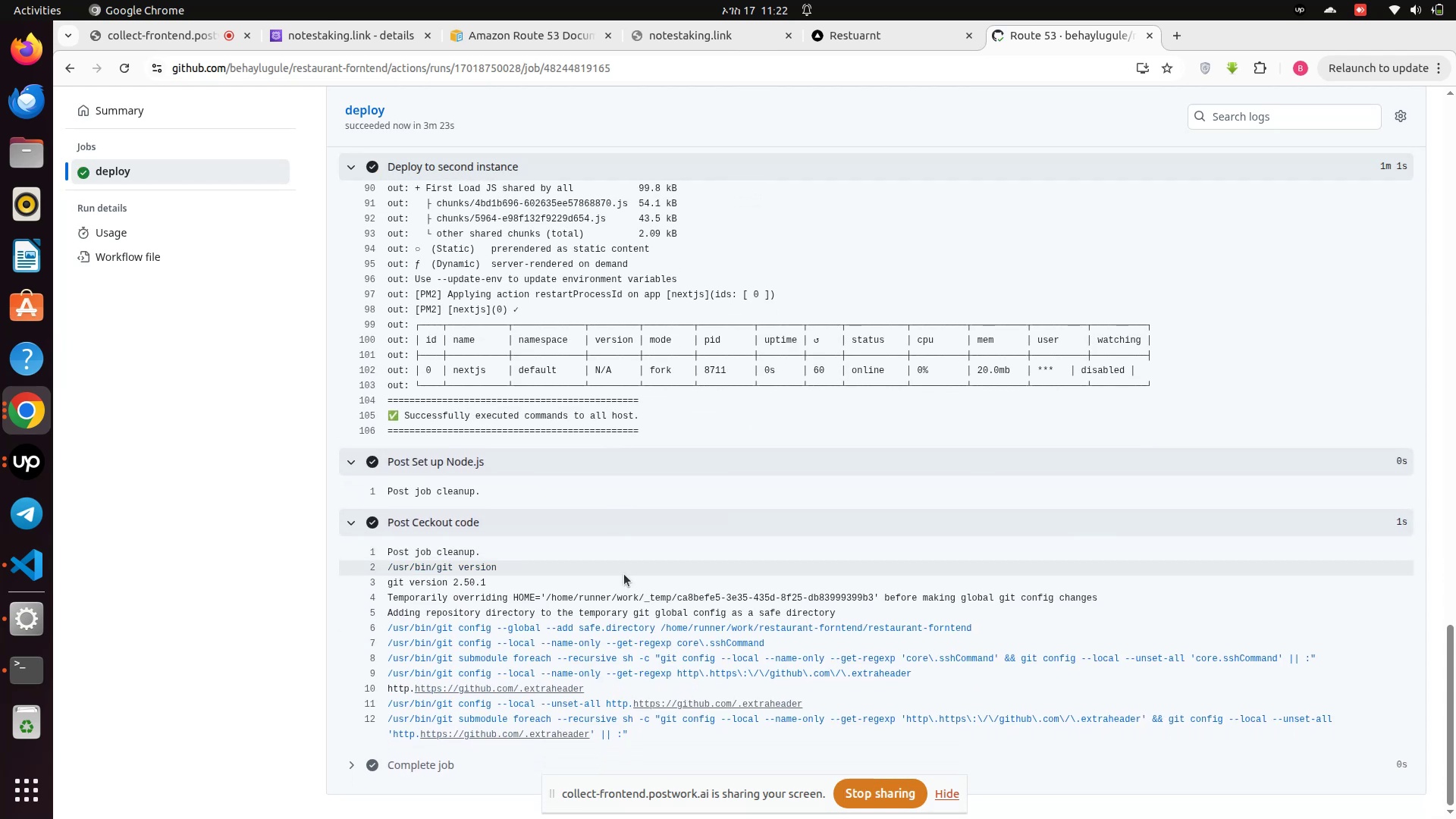 
scroll: coordinate [624, 574], scroll_direction: up, amount: 7.0
 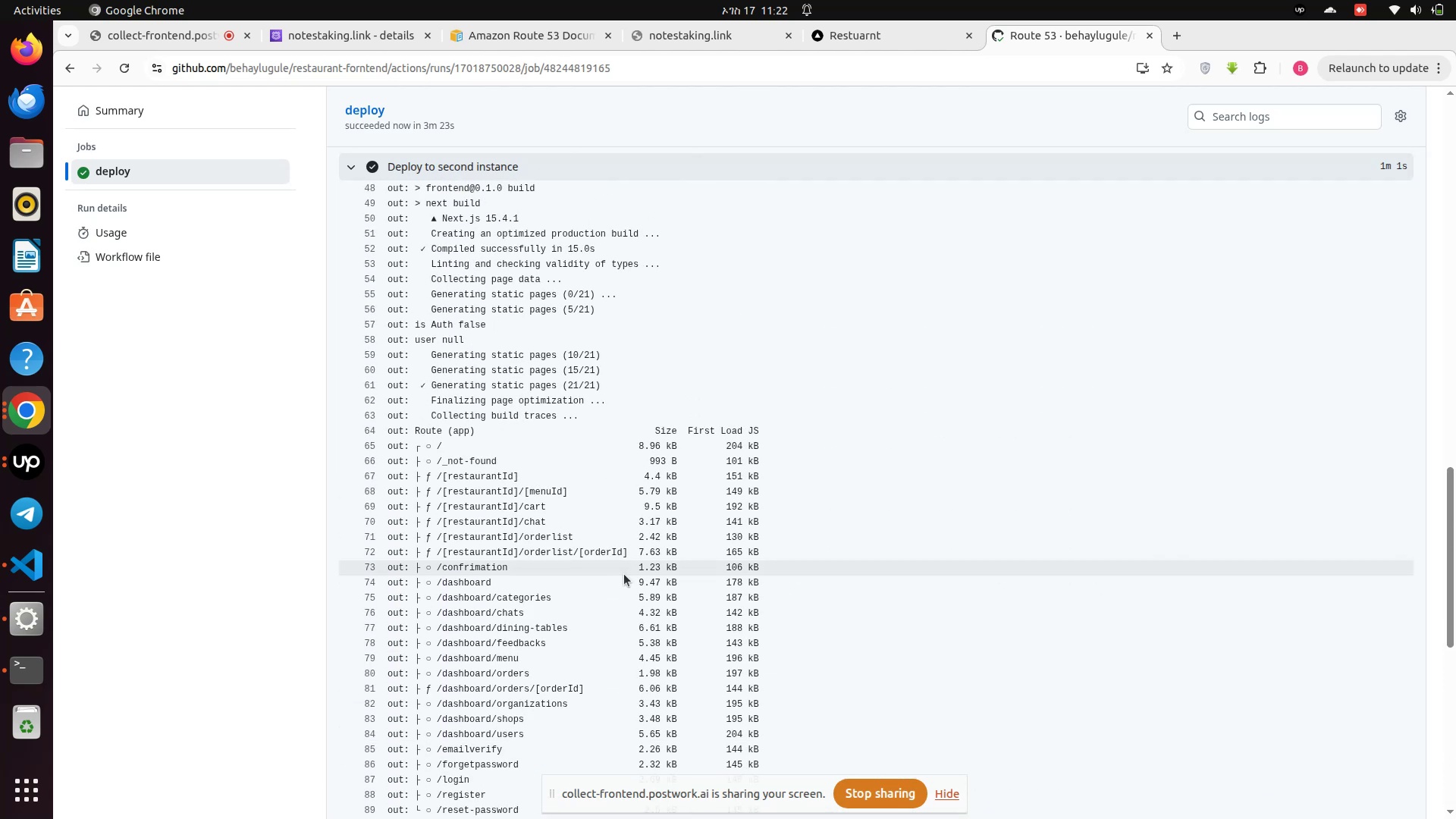 
scroll: coordinate [624, 574], scroll_direction: down, amount: 14.0
 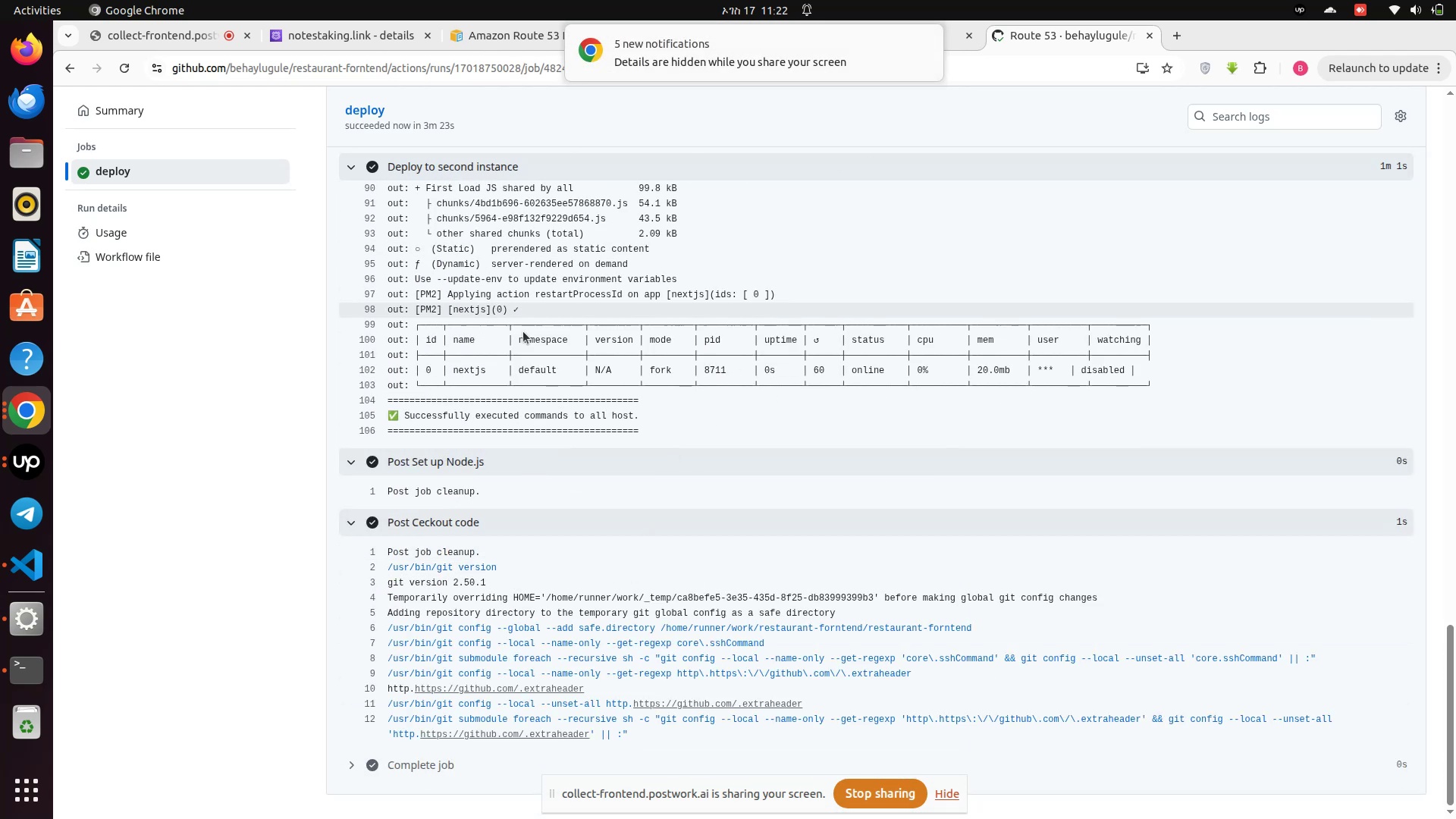 
left_click([302, 426])
 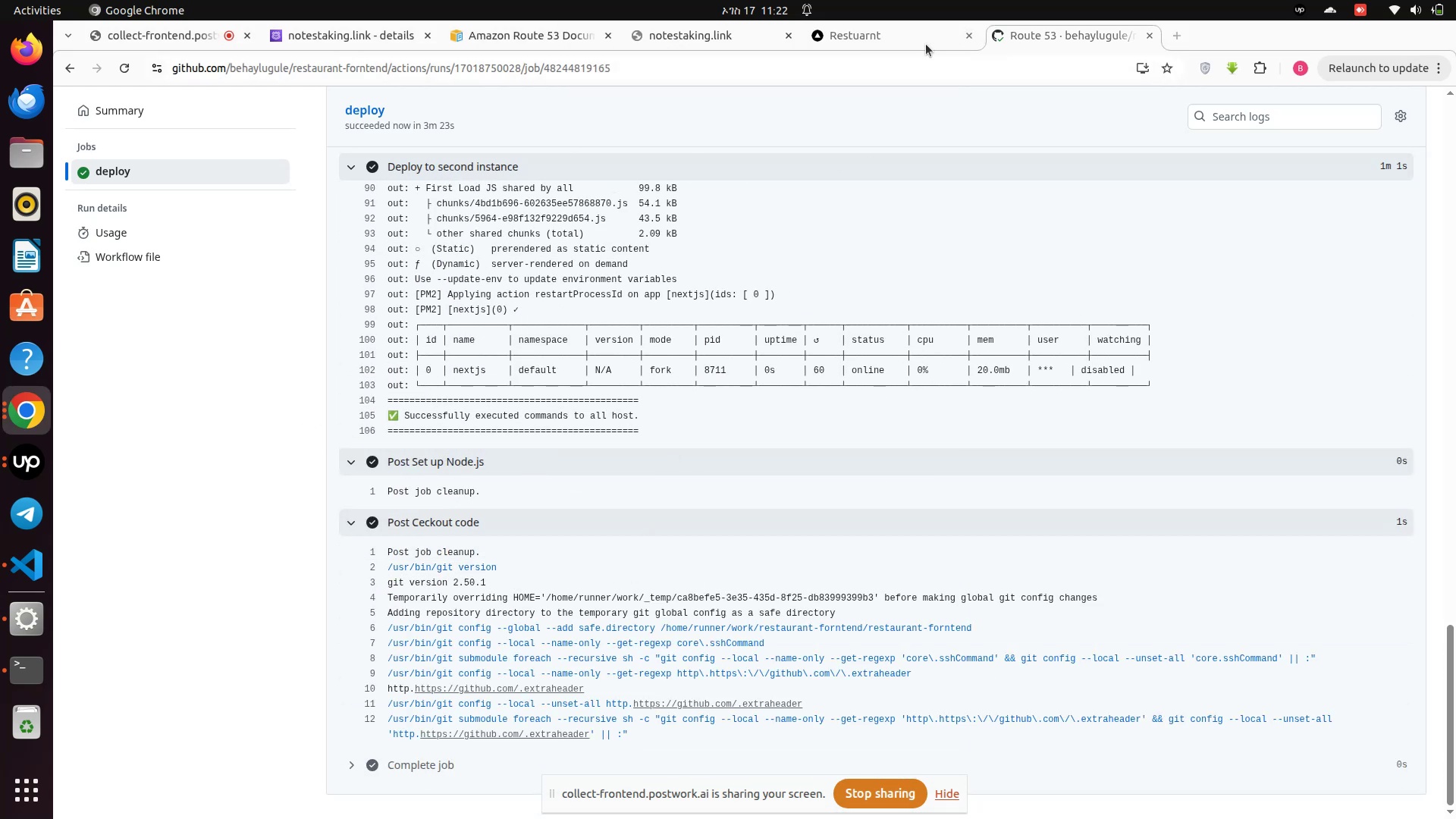 
left_click([889, 42])
 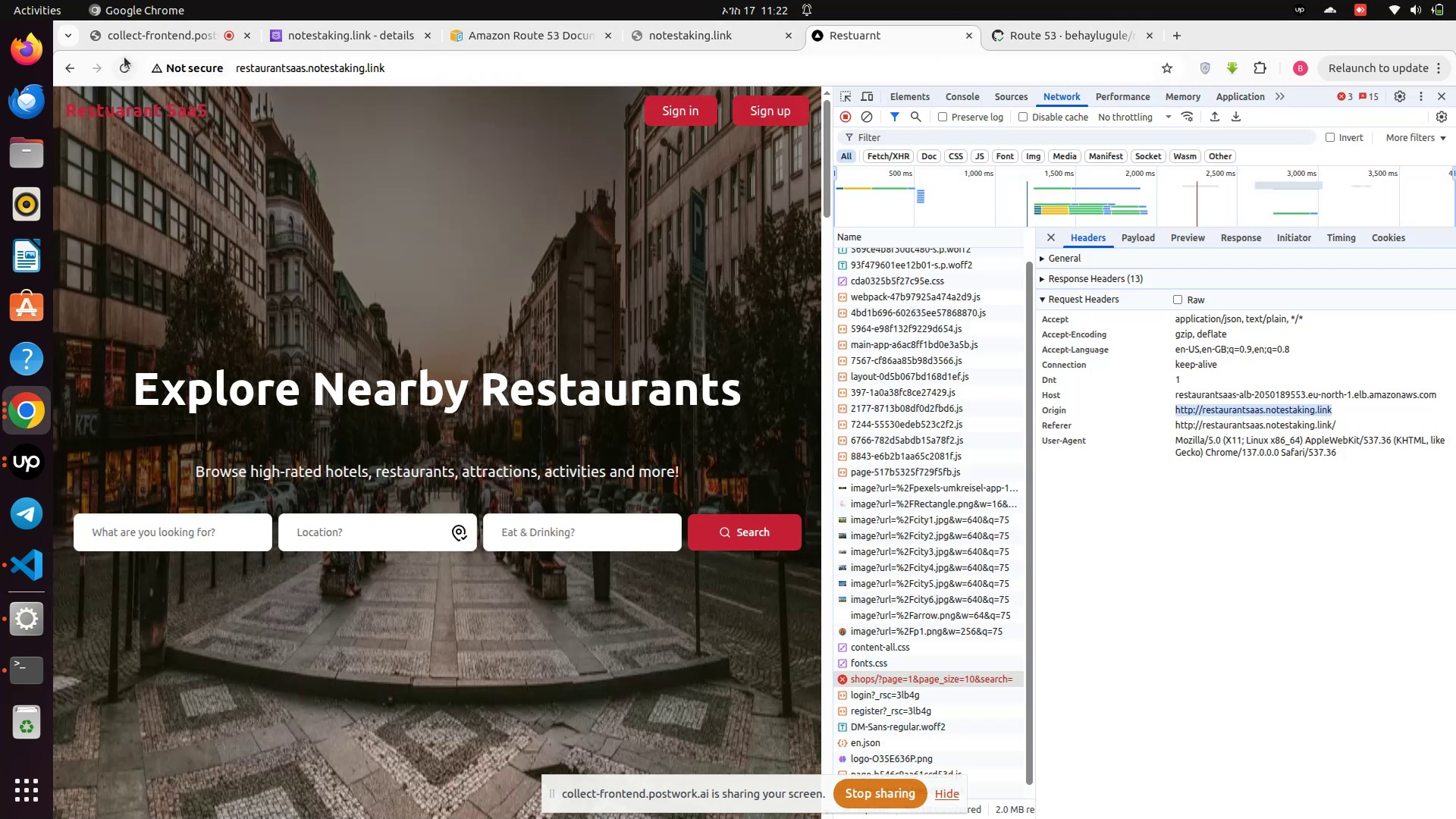 
left_click([127, 59])
 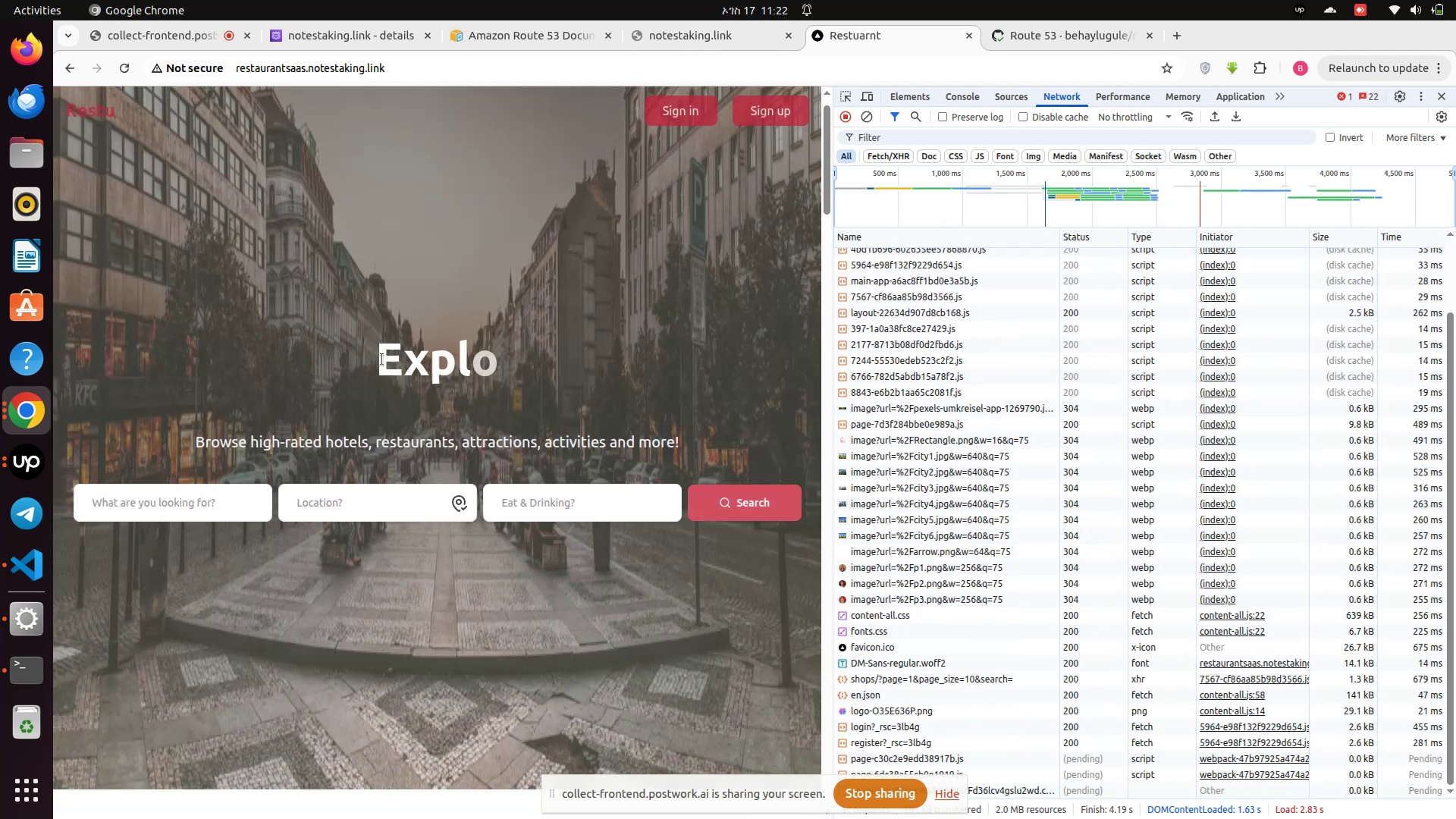 
wait(5.99)
 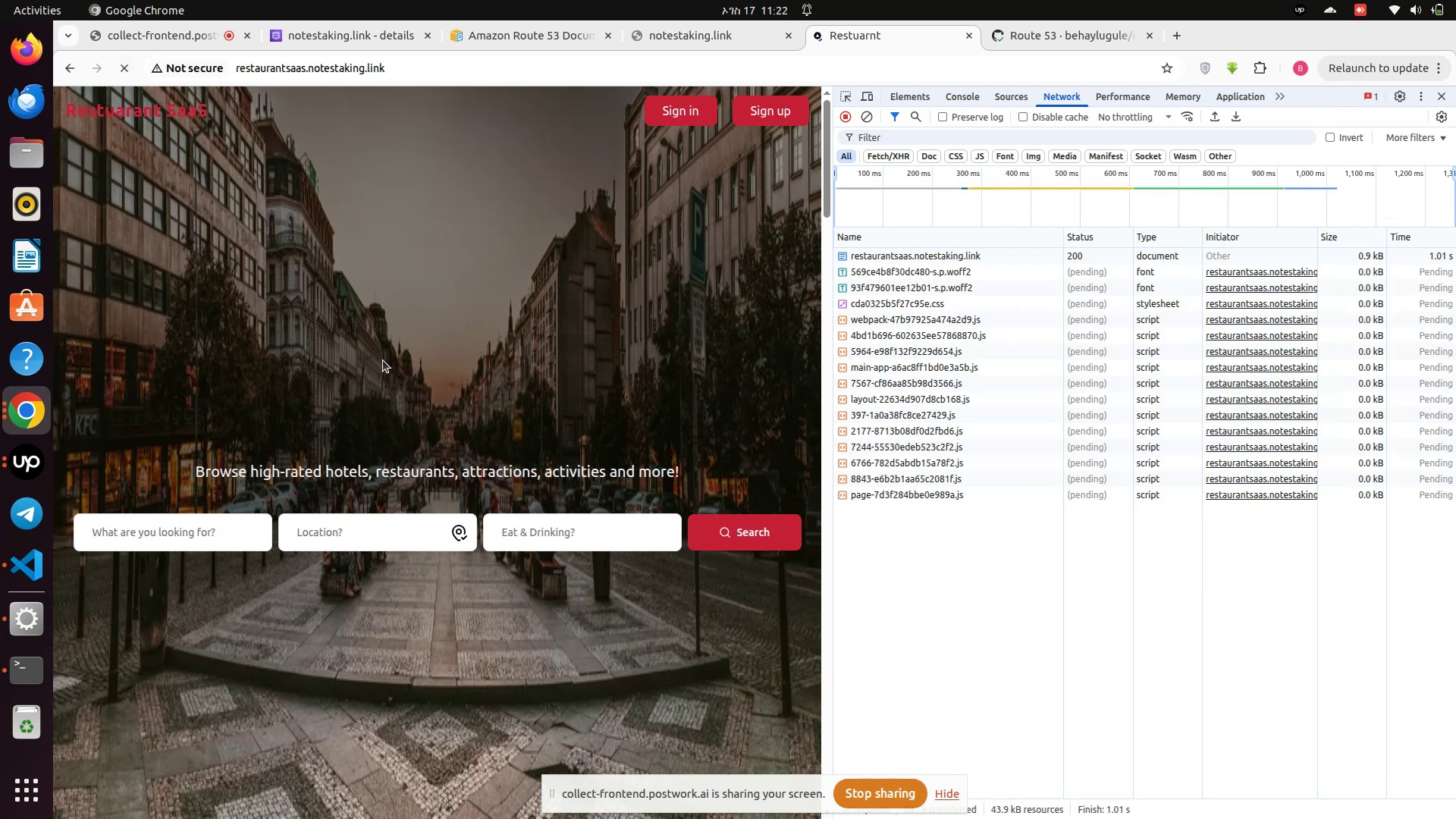 
scroll: coordinate [1002, 535], scroll_direction: down, amount: 23.0
 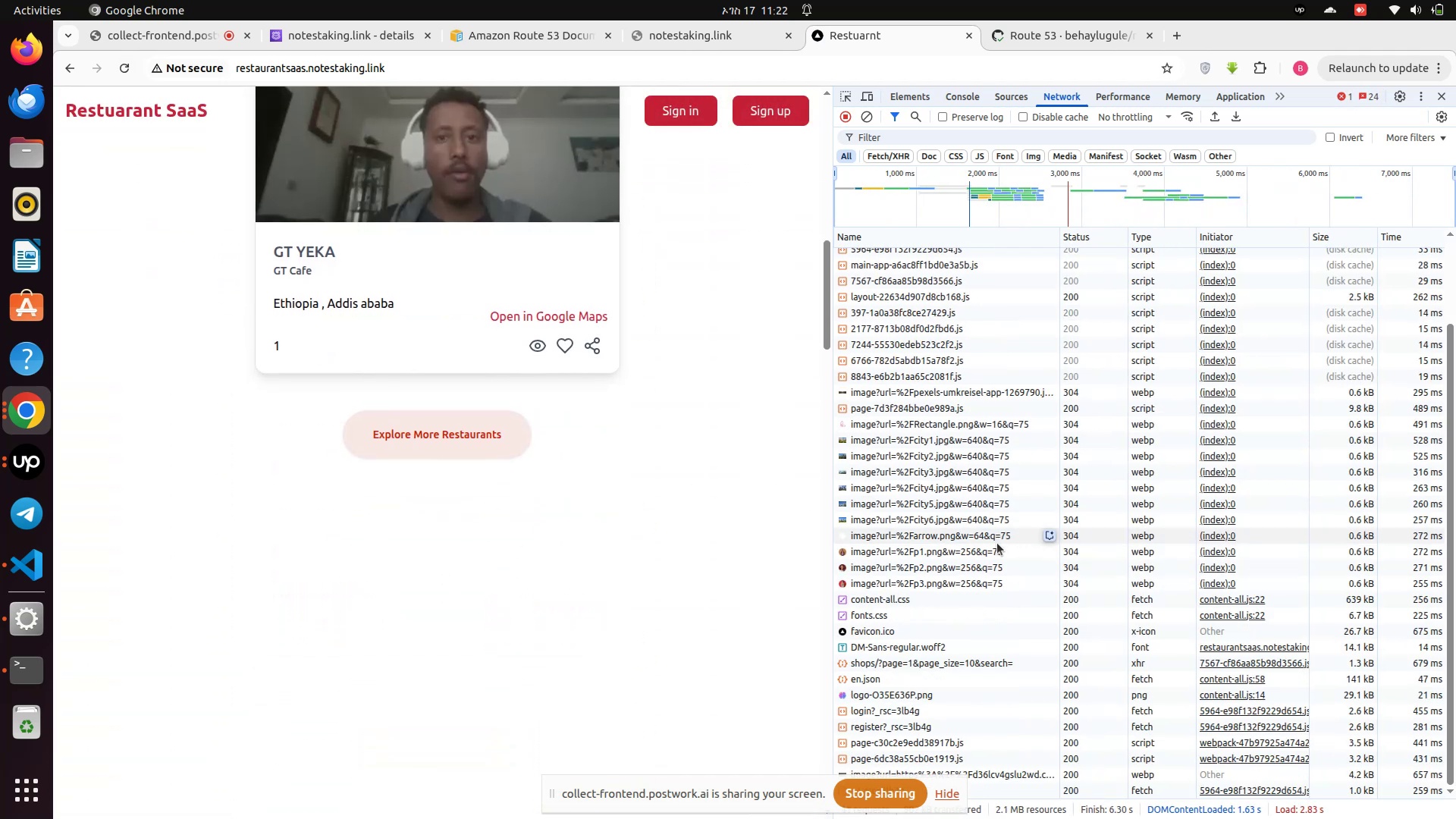 
scroll: coordinate [284, 296], scroll_direction: up, amount: 2.0
 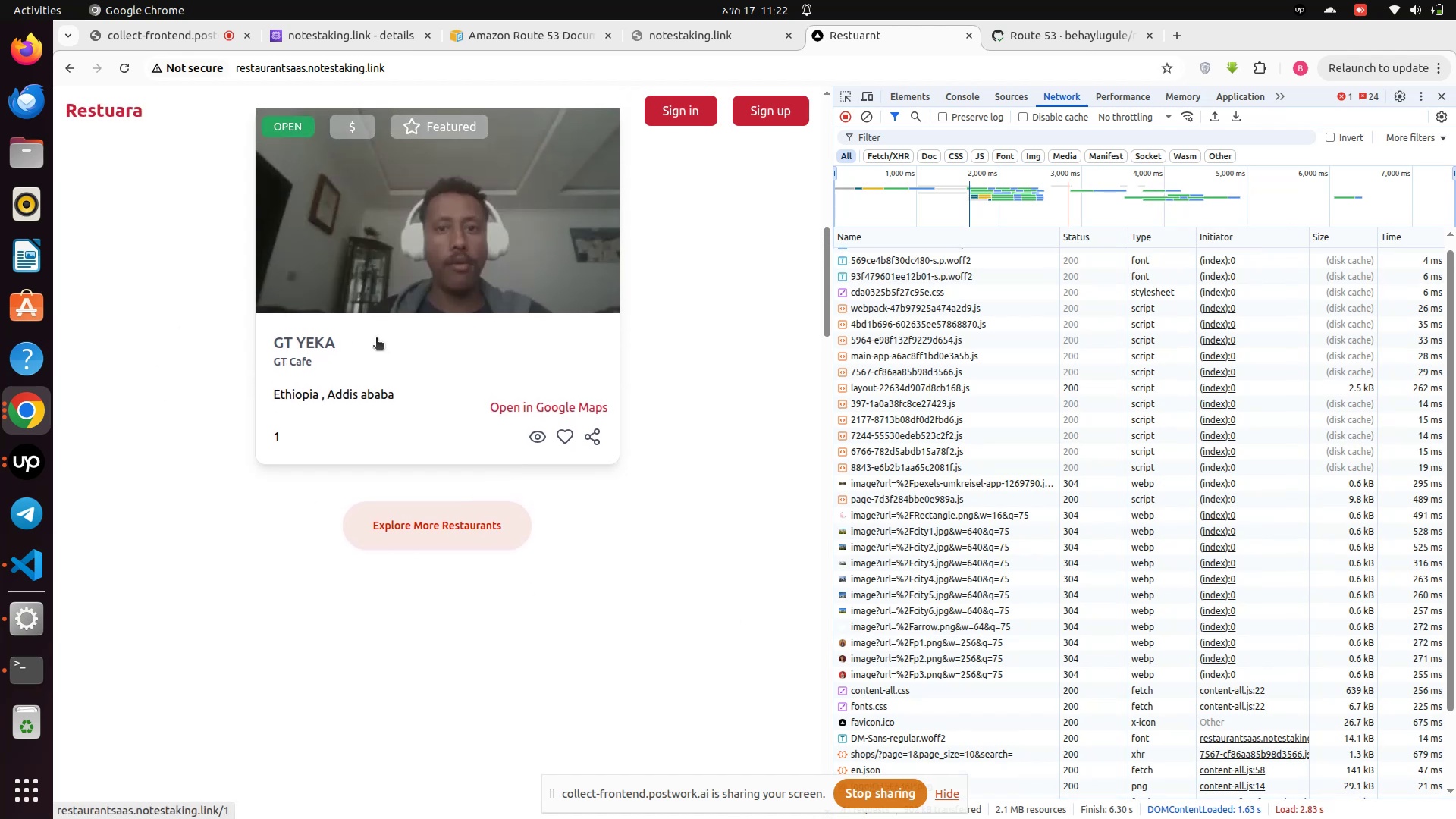 
left_click([374, 337])
 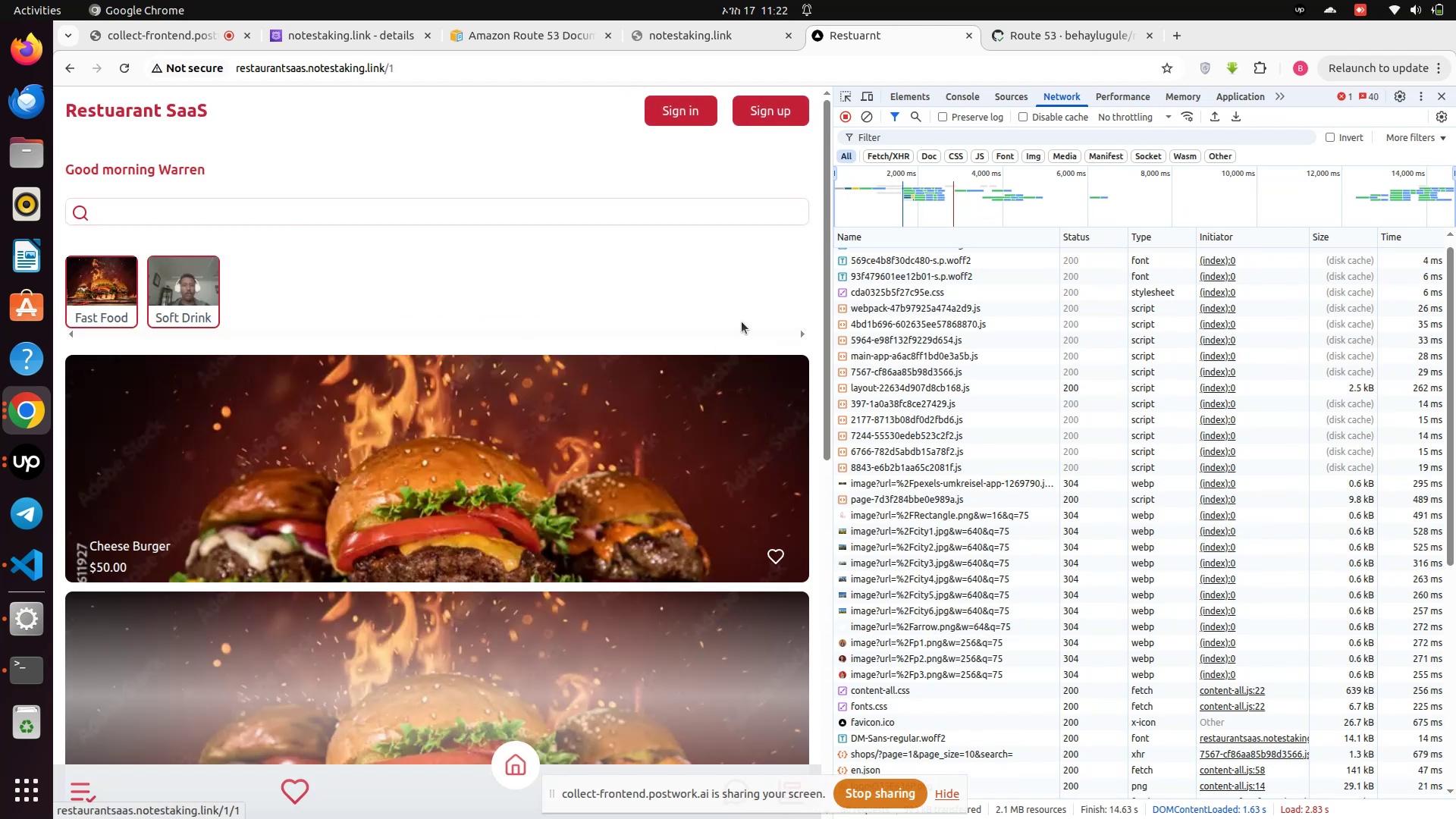 
left_click([873, 97])
 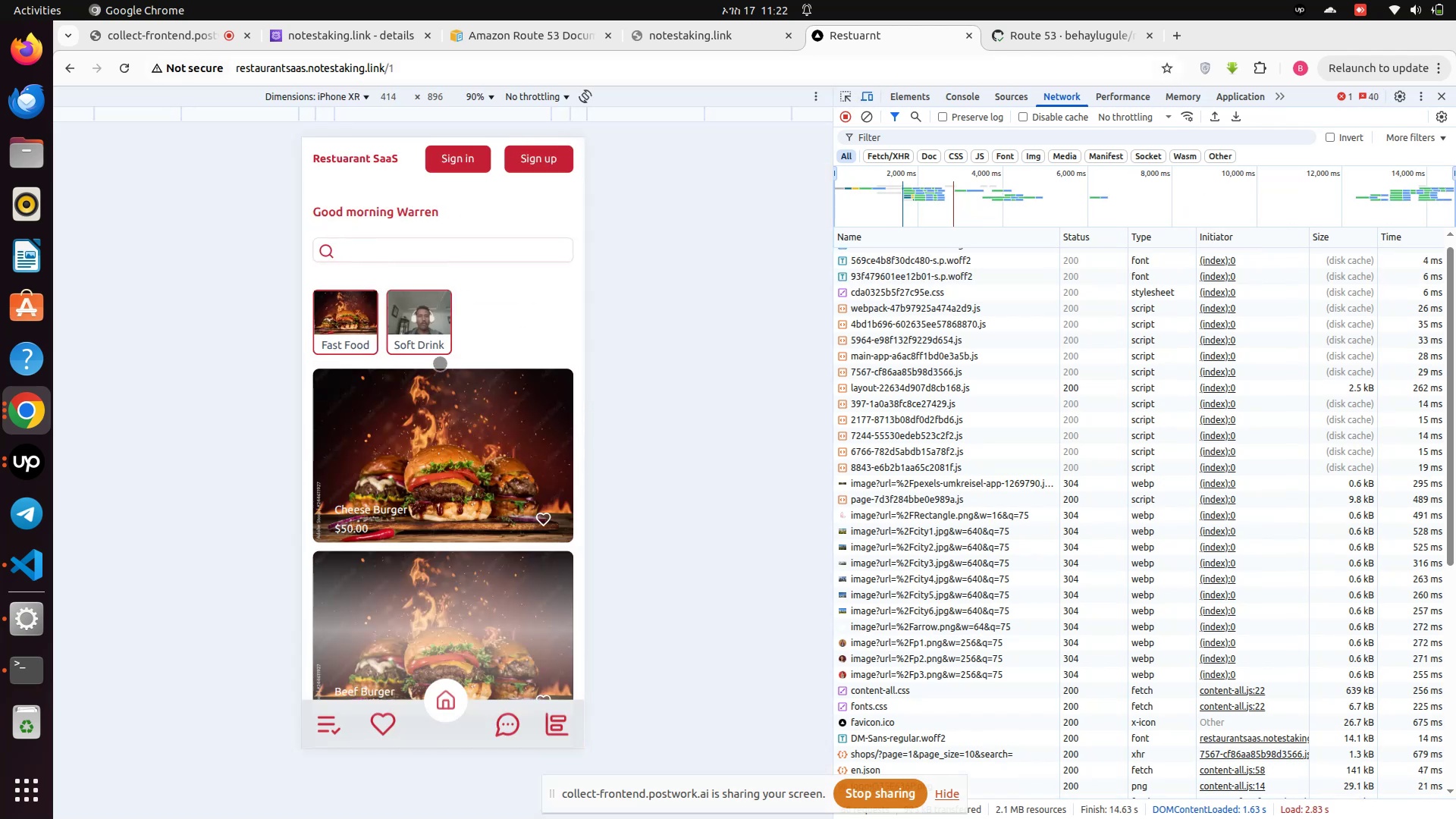 
left_click([436, 328])
 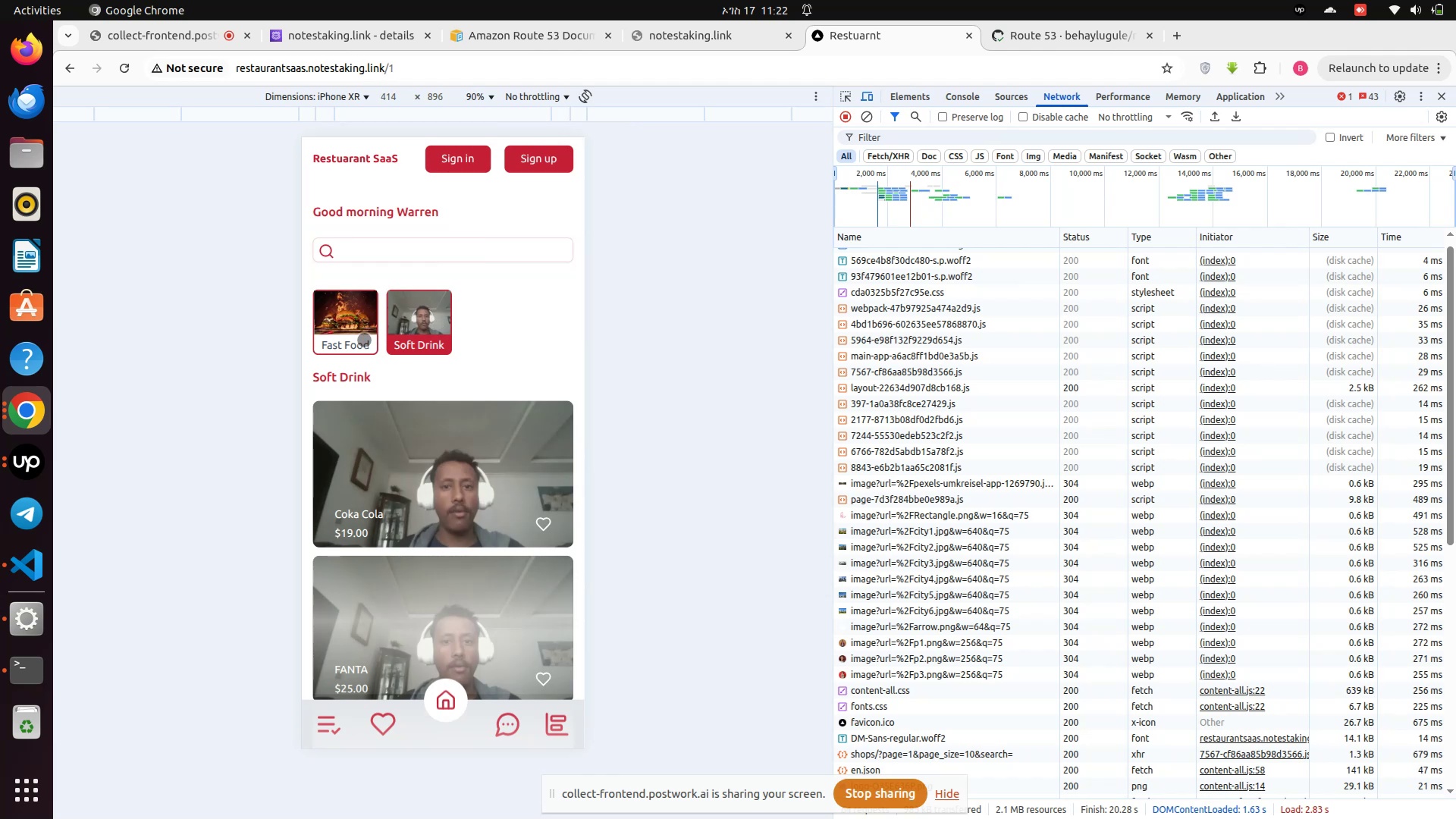 
left_click([337, 335])
 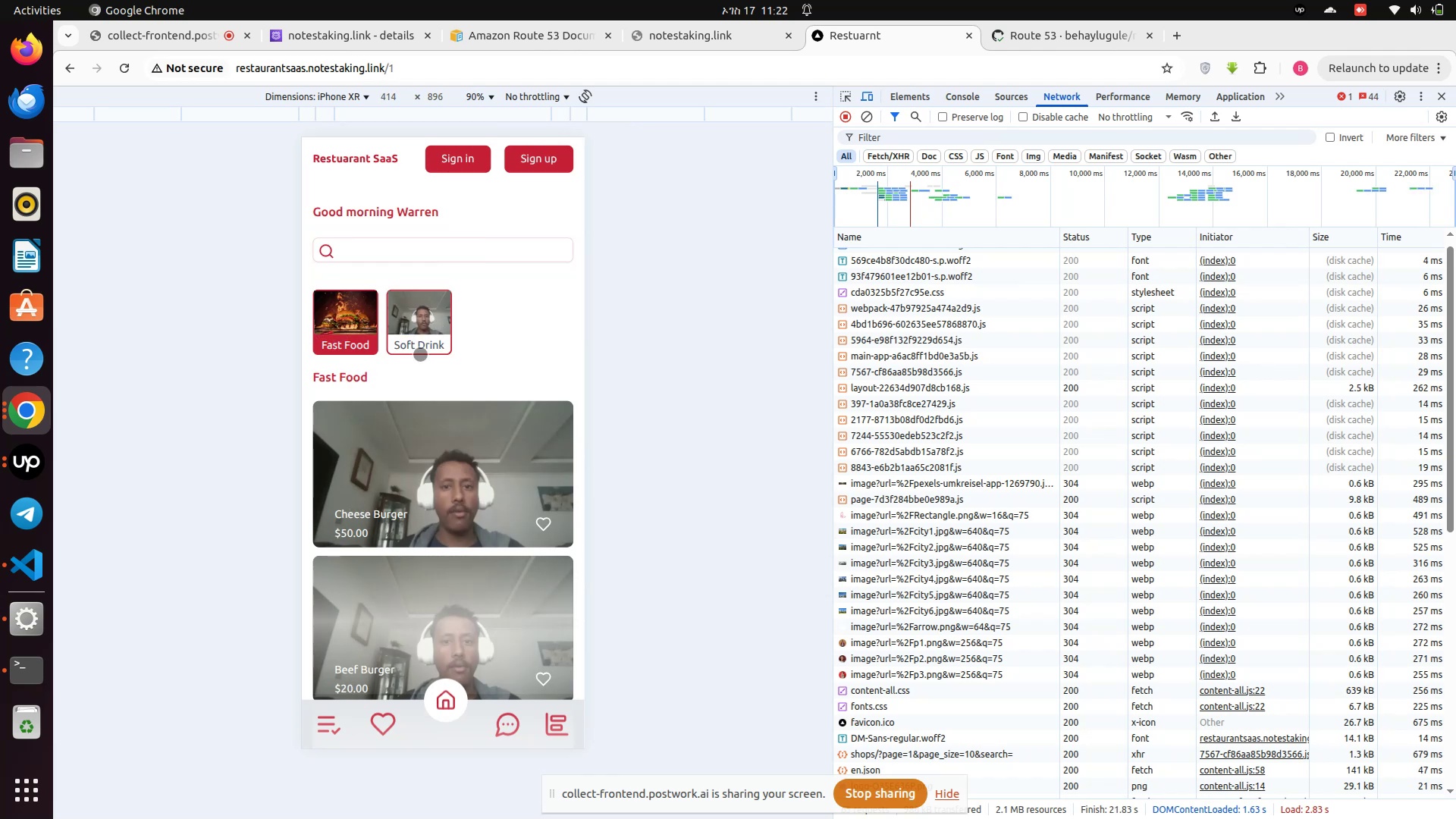 
scroll: coordinate [420, 354], scroll_direction: down, amount: 3.0
 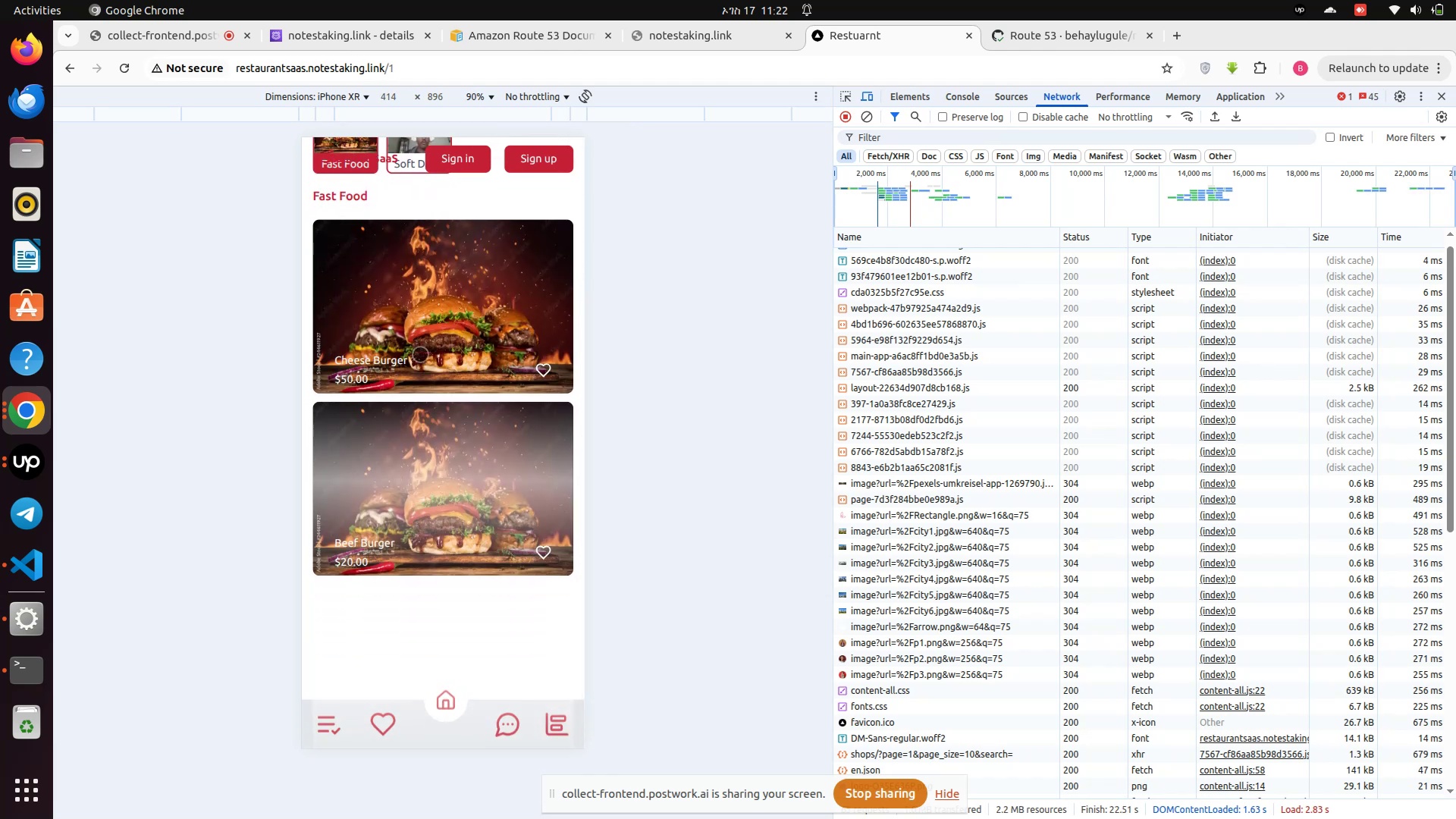 
scroll: coordinate [420, 354], scroll_direction: up, amount: 9.0
 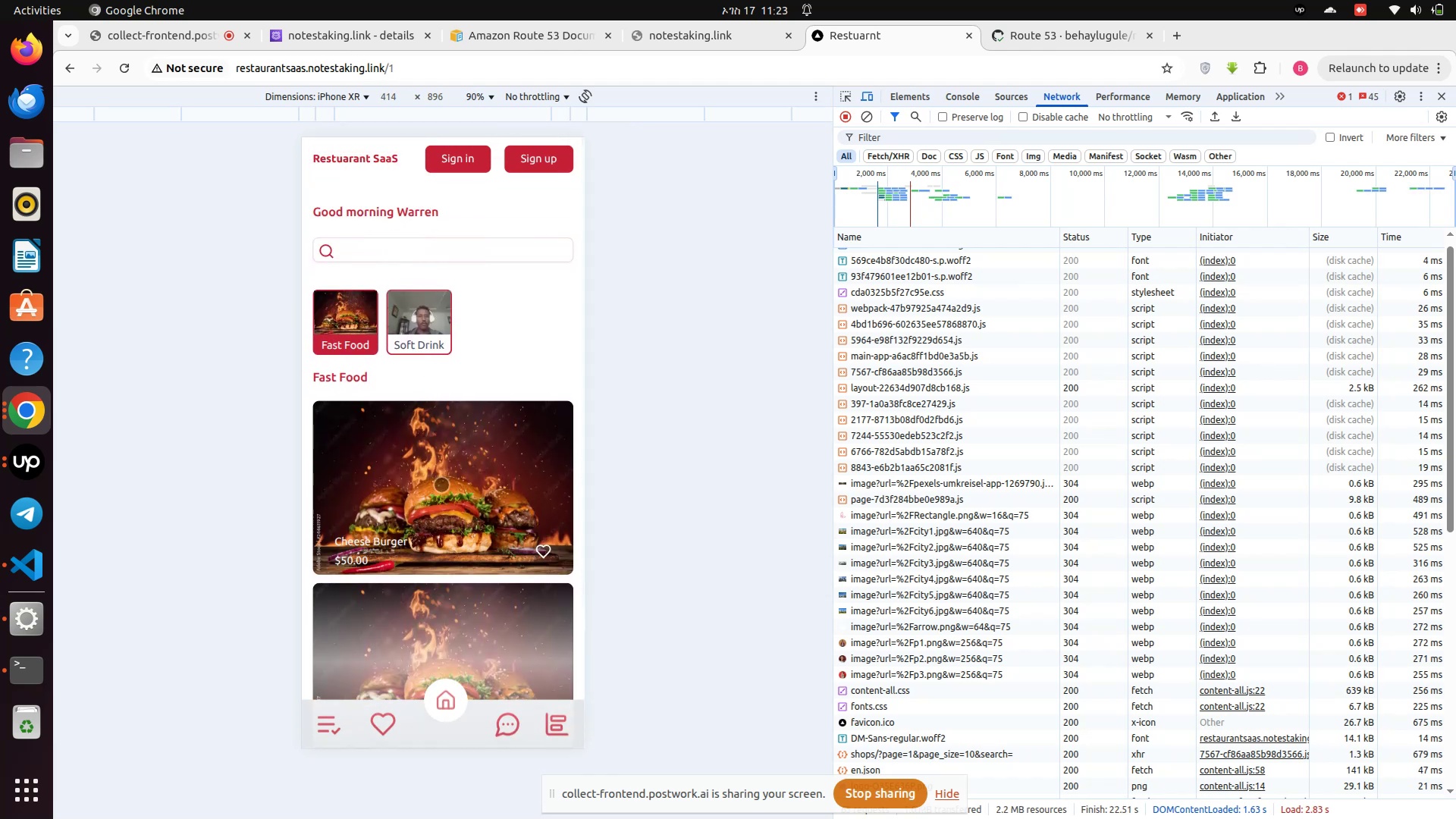 
left_click([441, 485])
 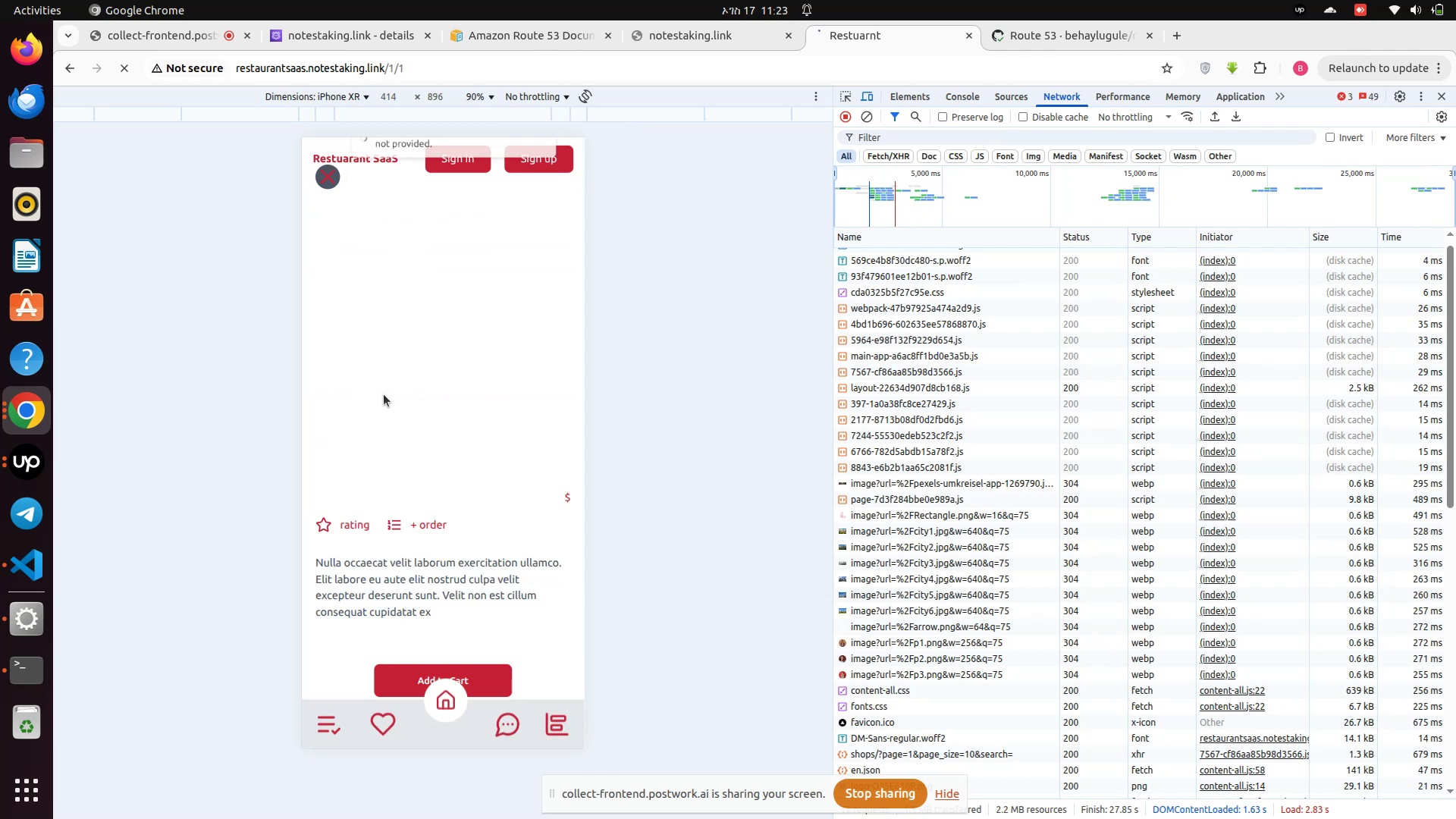 
mouse_move([405, 379])
 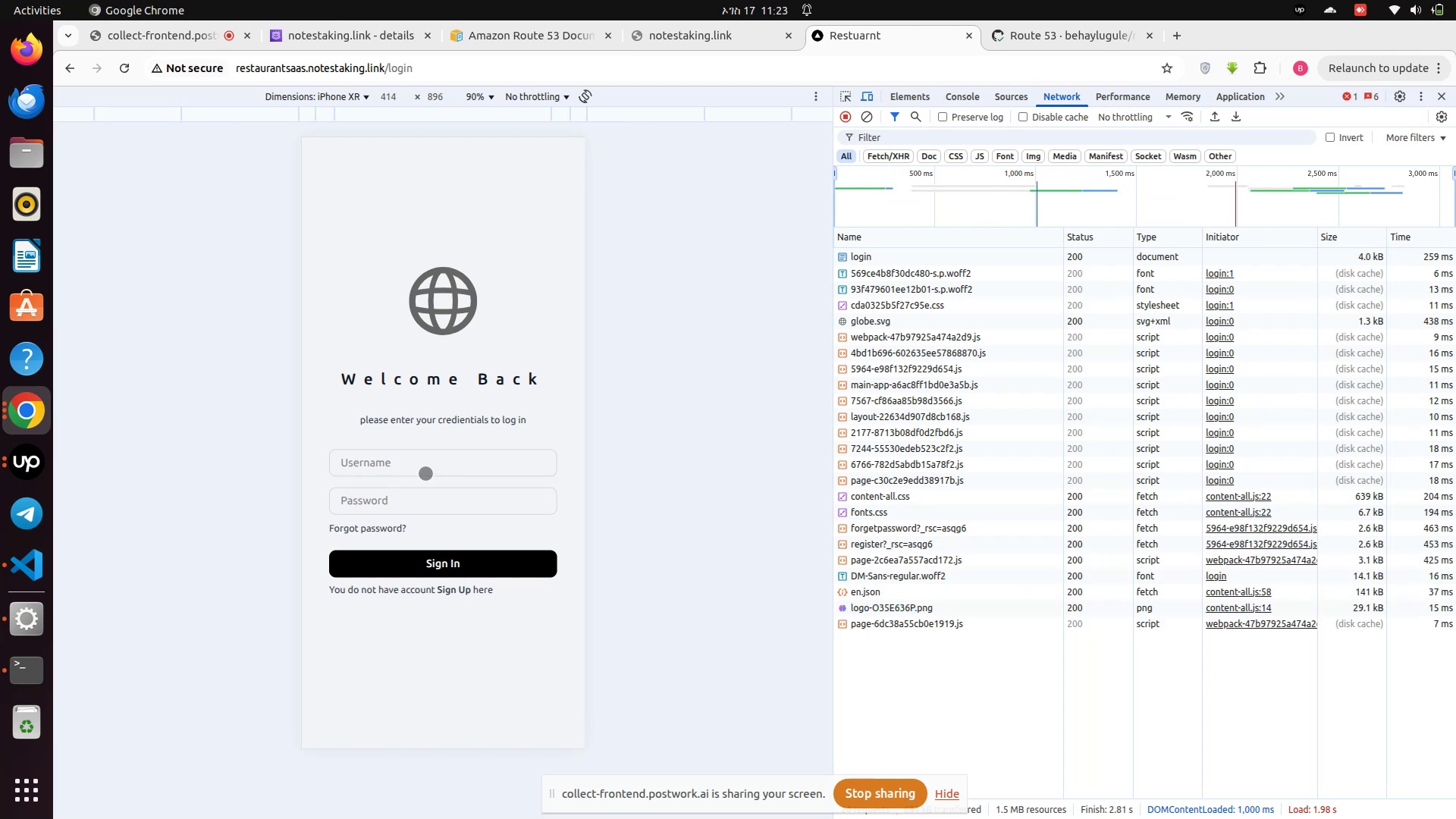 
left_click([425, 472])
 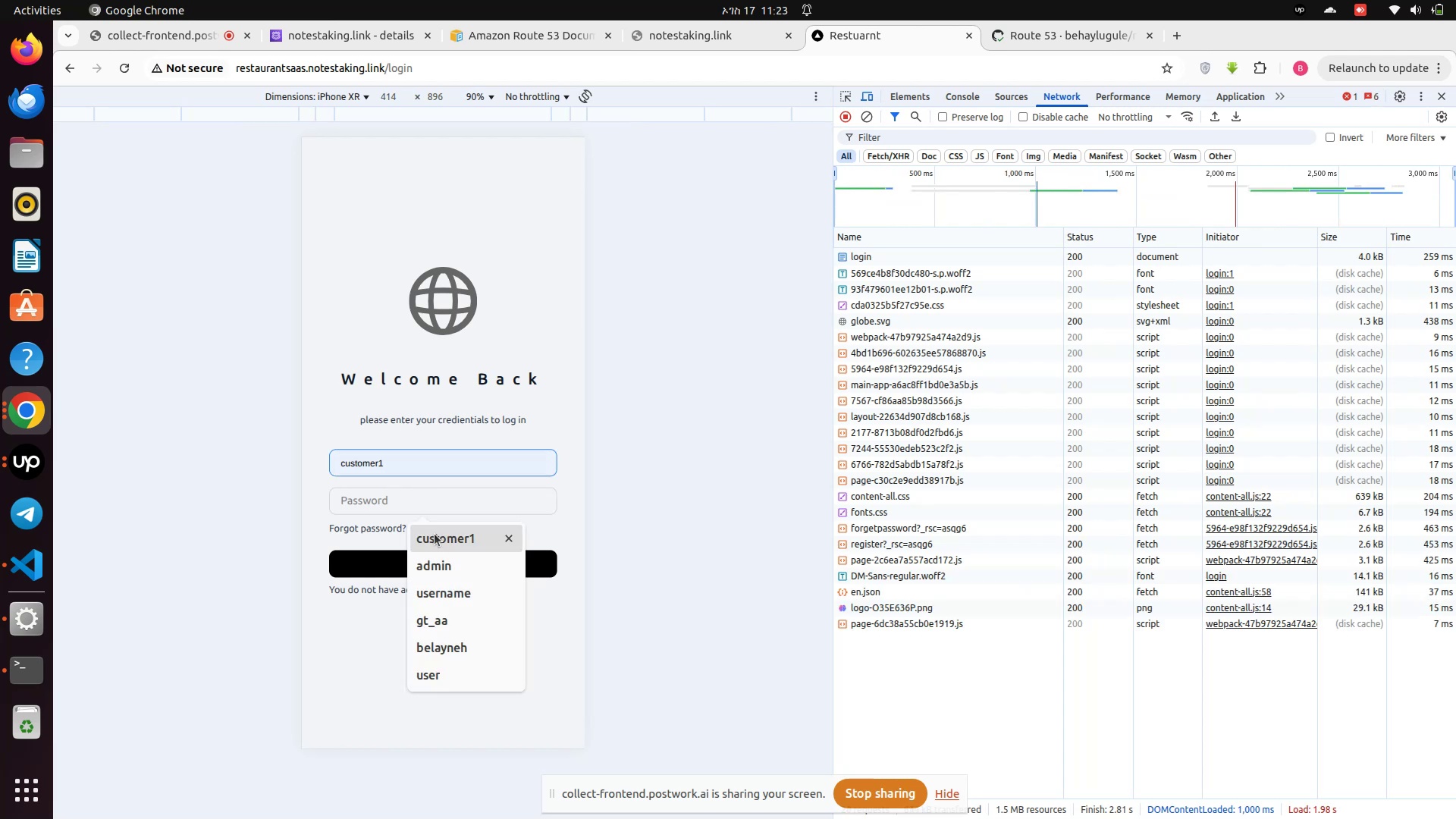 
left_click([435, 534])
 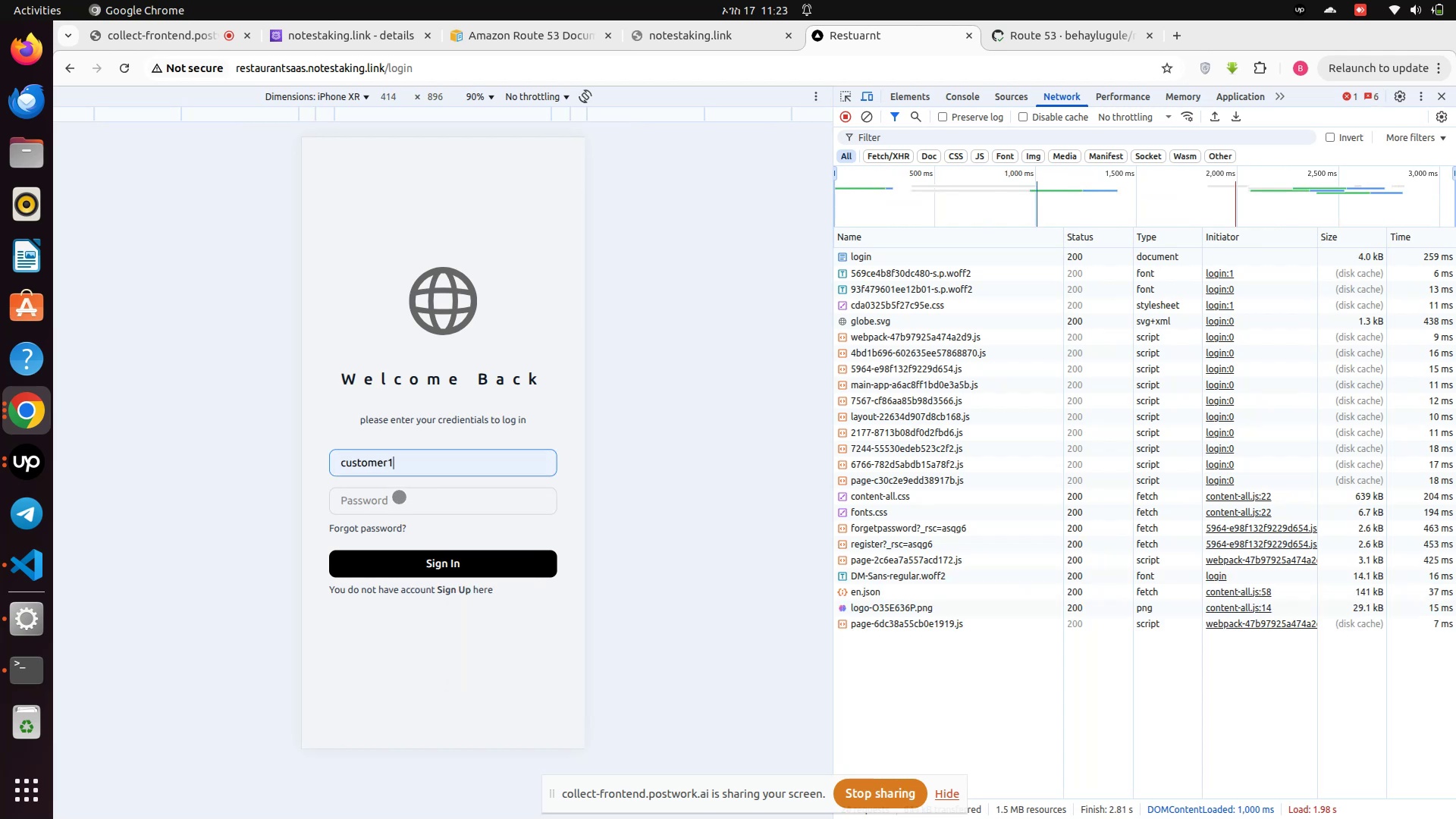 
left_click([399, 494])
 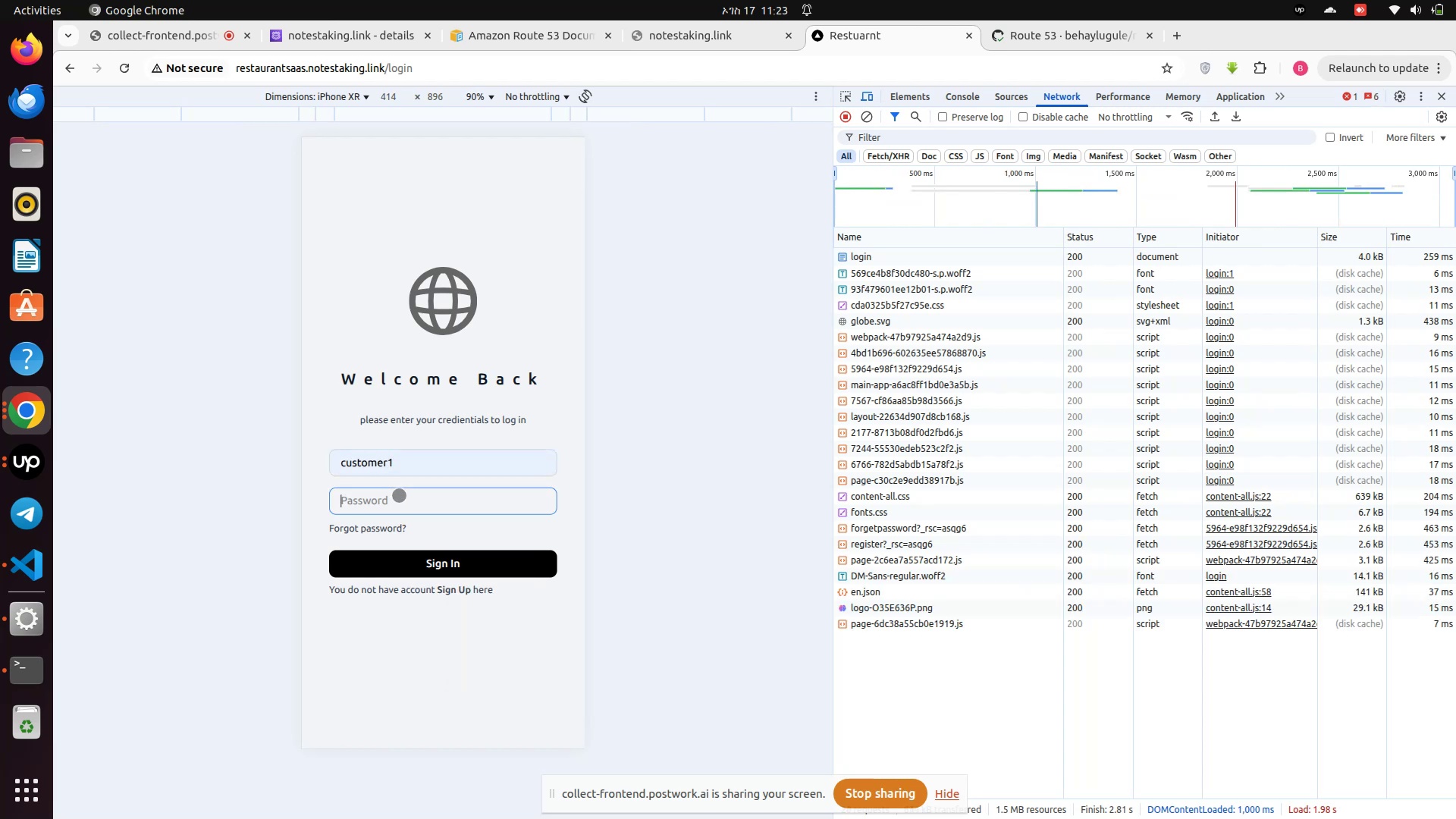 
type(!@QWASZXzxasqw12)
 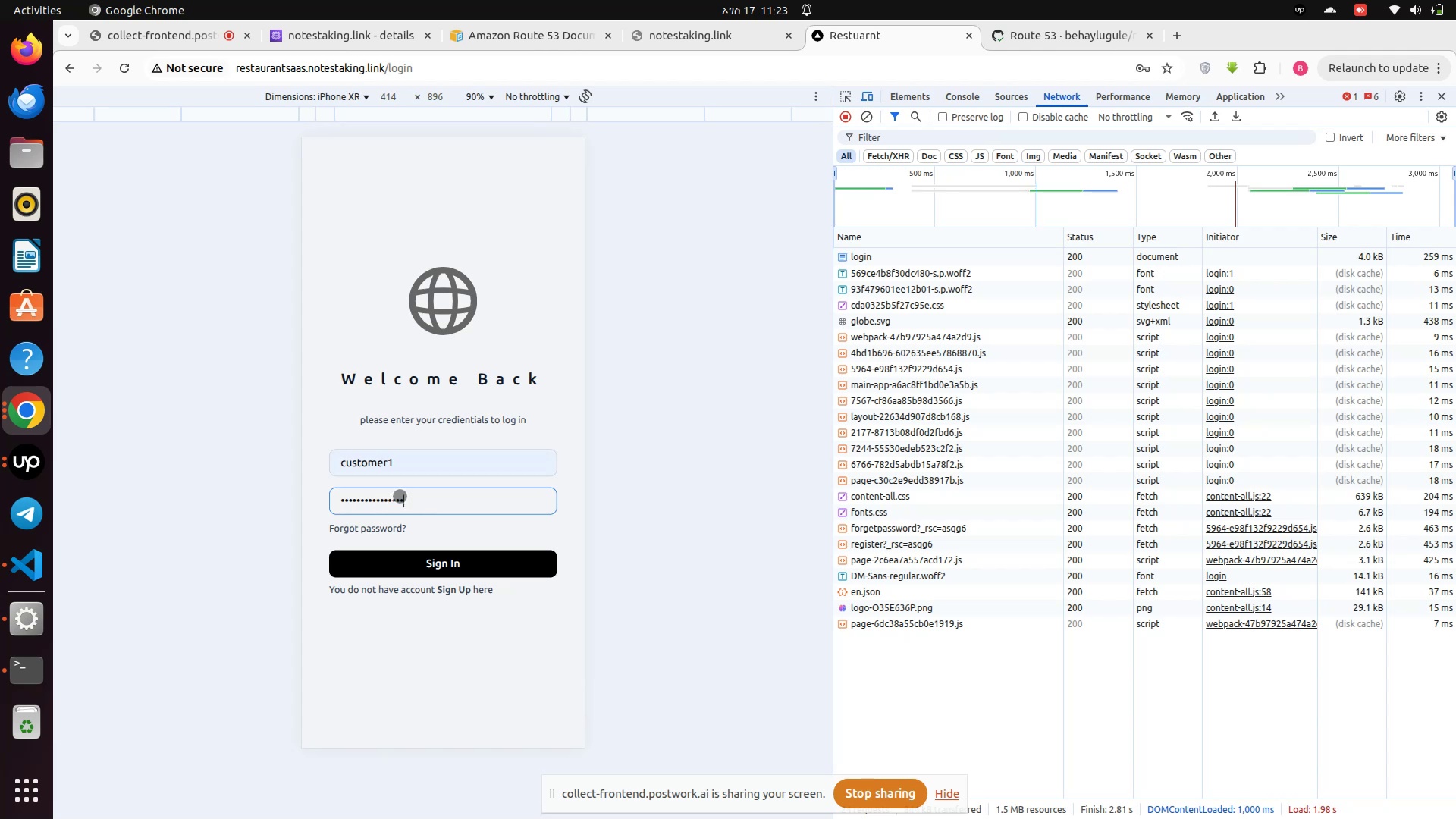 
 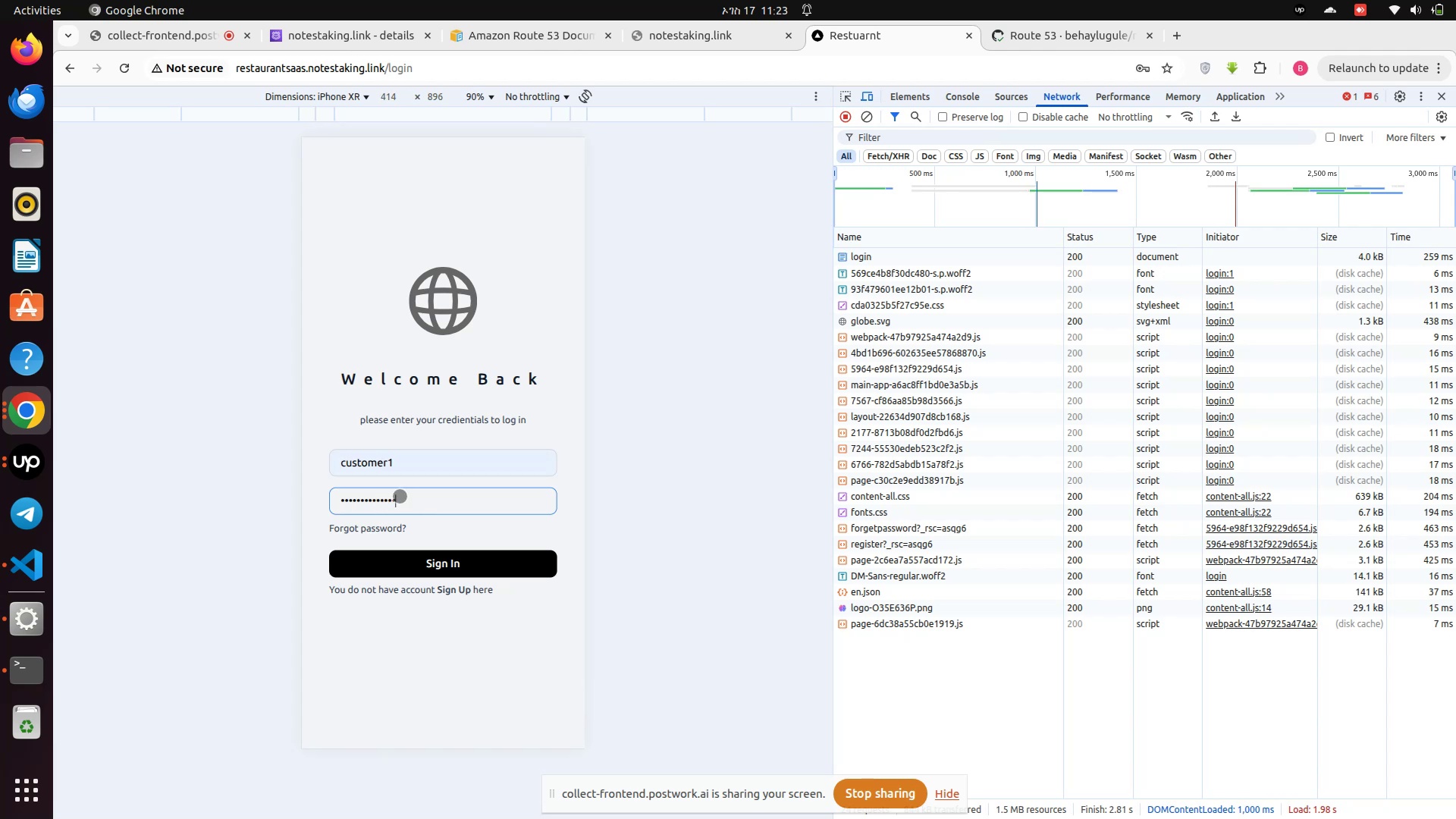 
key(Enter)
 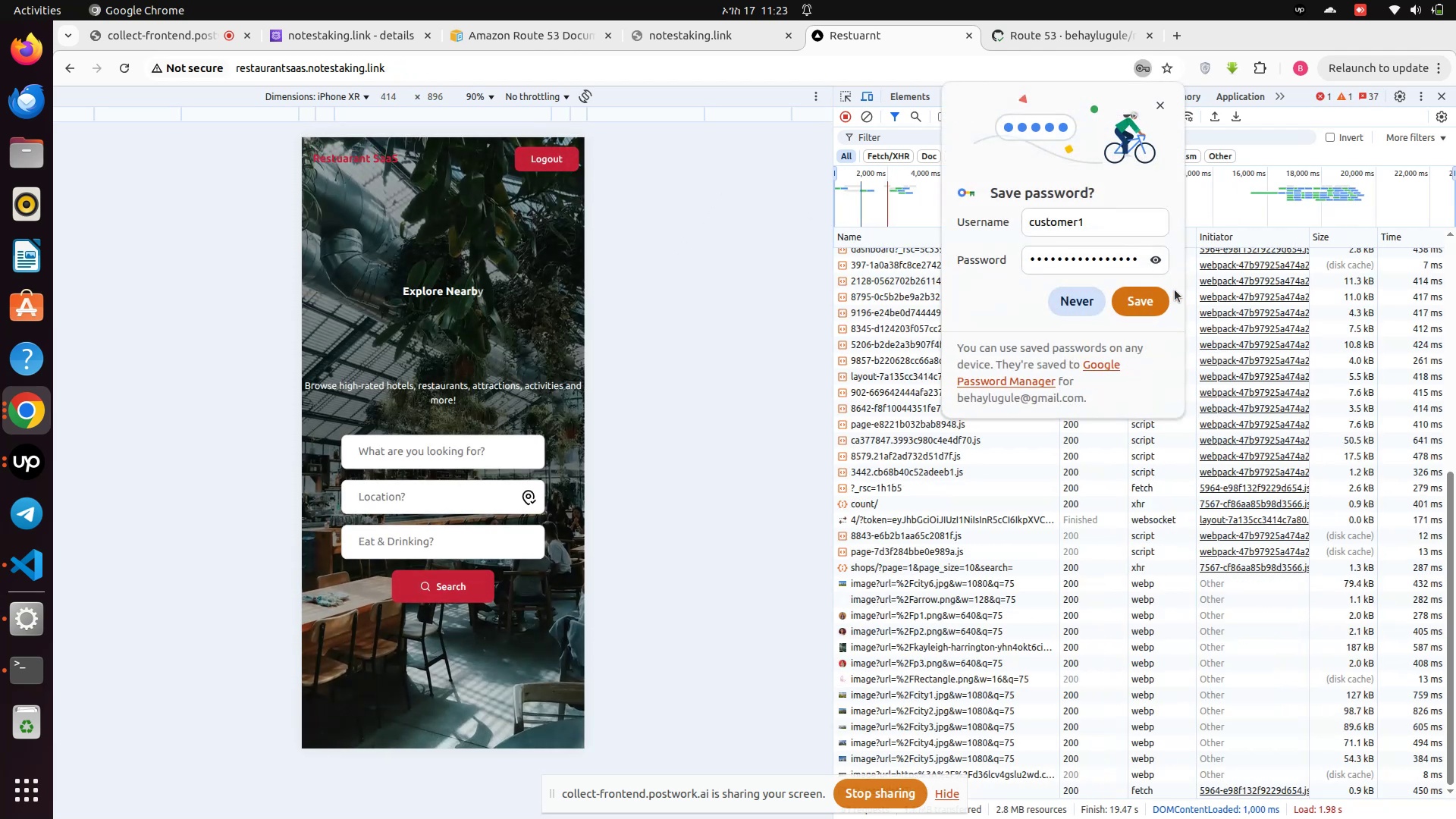 
wait(6.21)
 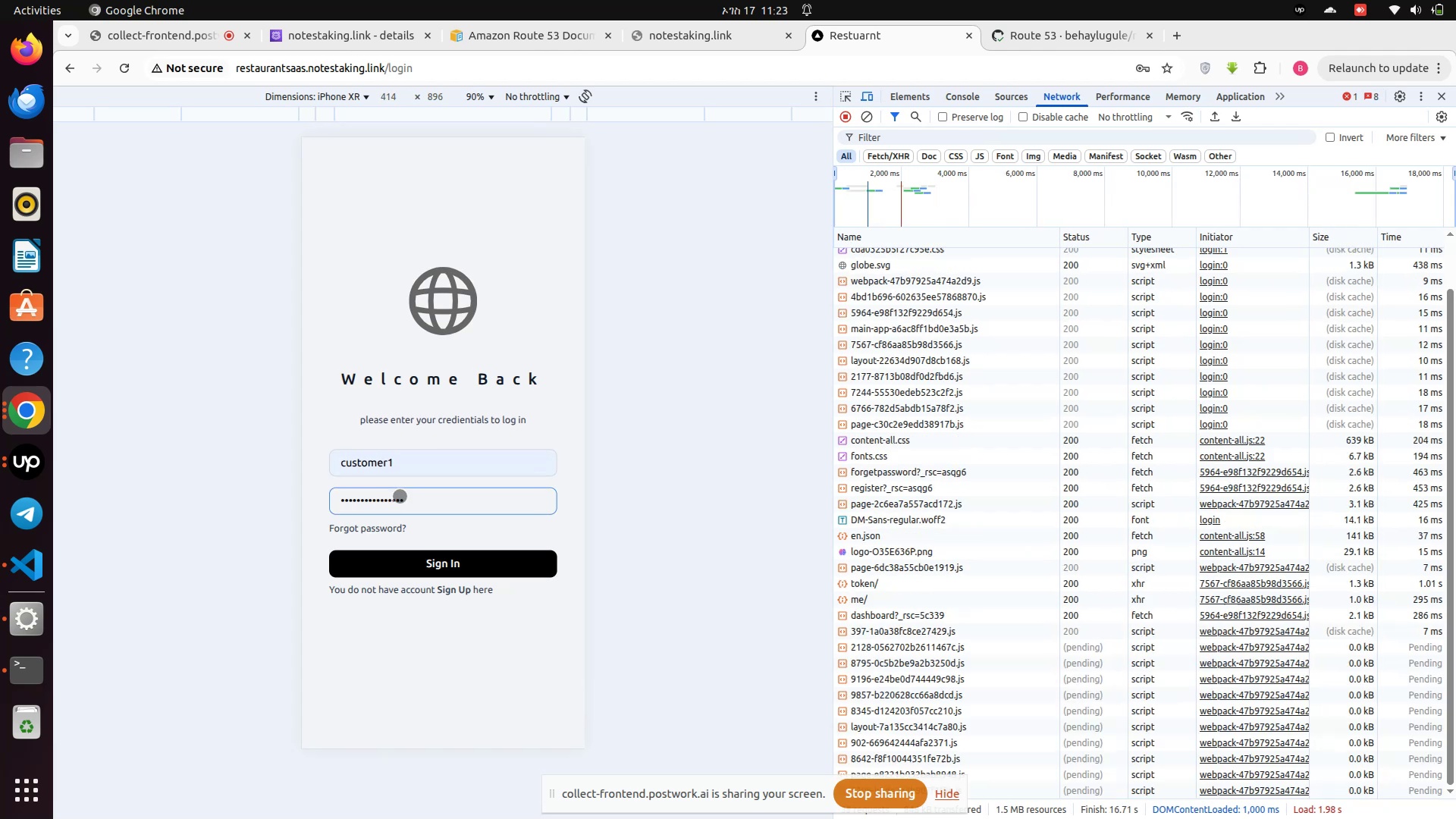 
left_click([868, 113])
 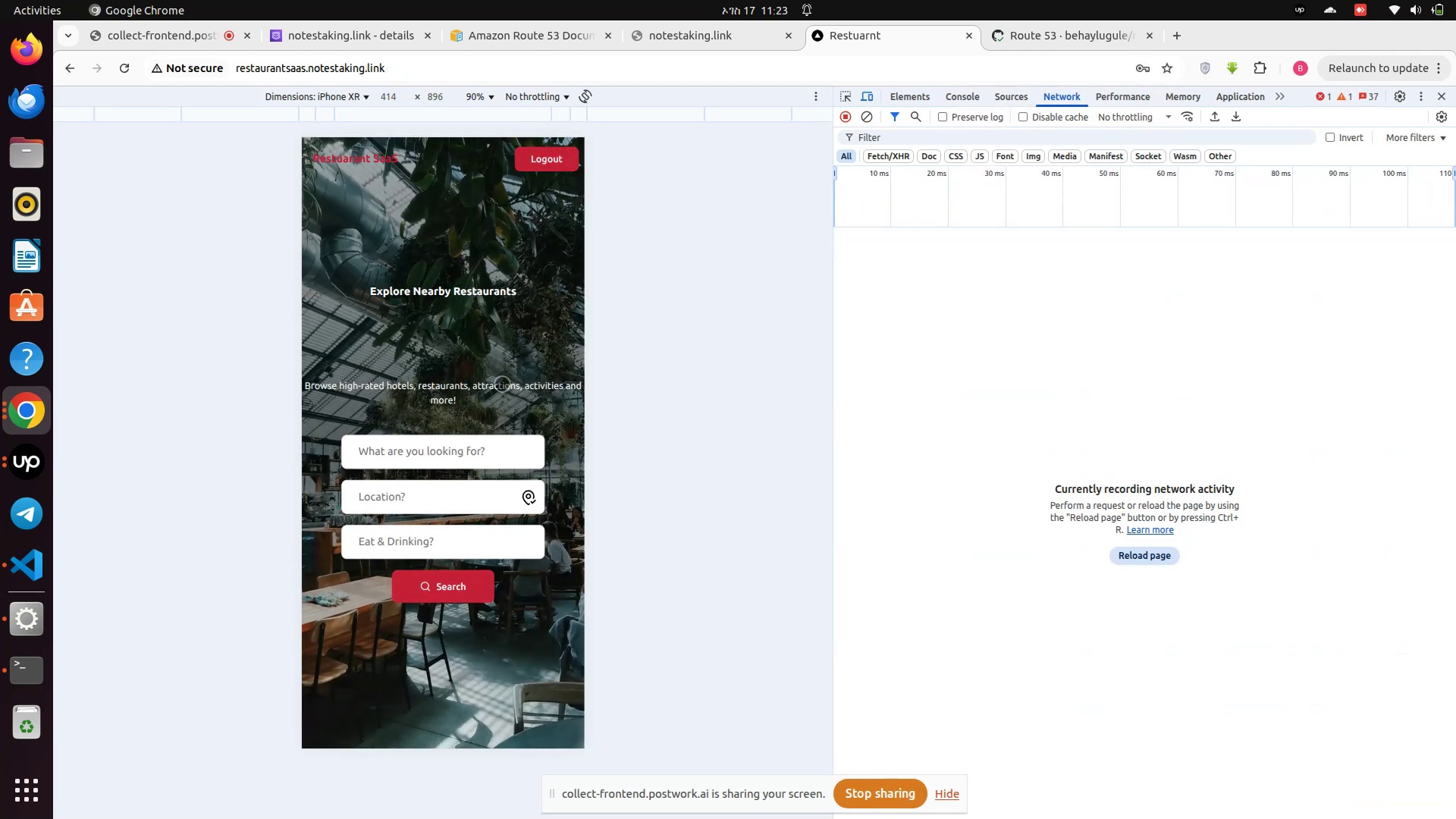 
scroll: coordinate [473, 375], scroll_direction: down, amount: 7.0
 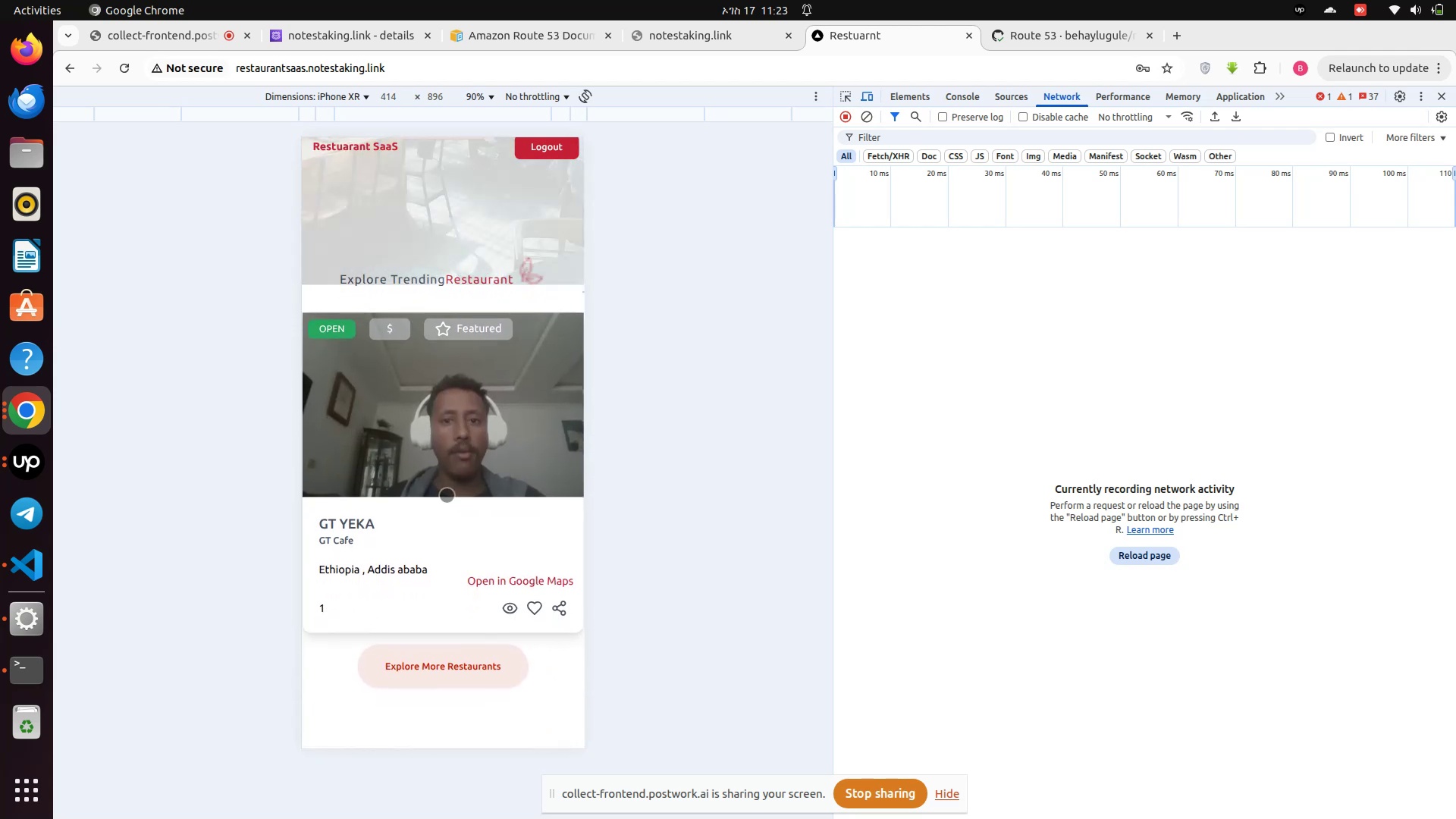 
left_click([441, 515])
 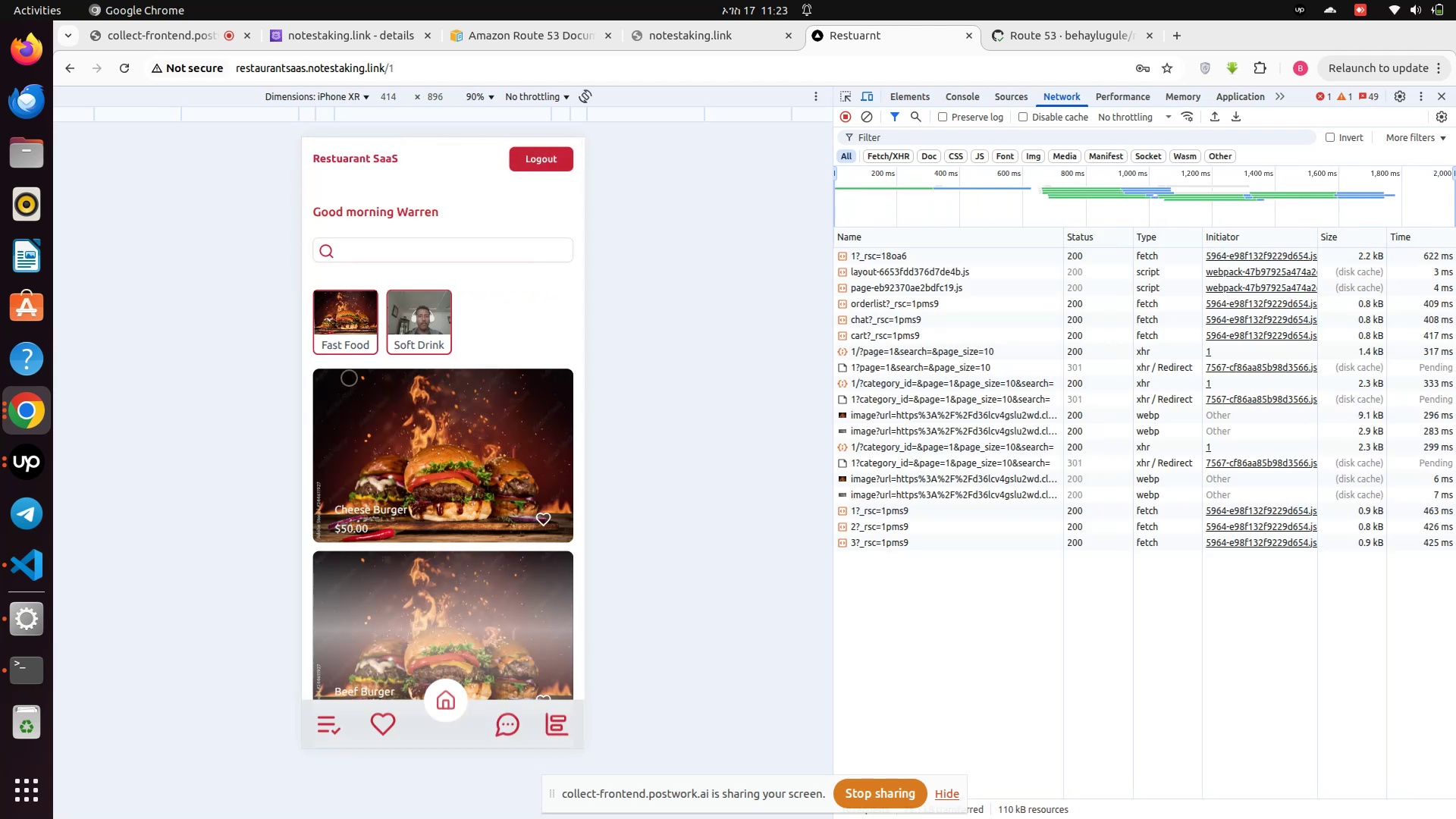 
left_click([359, 342])
 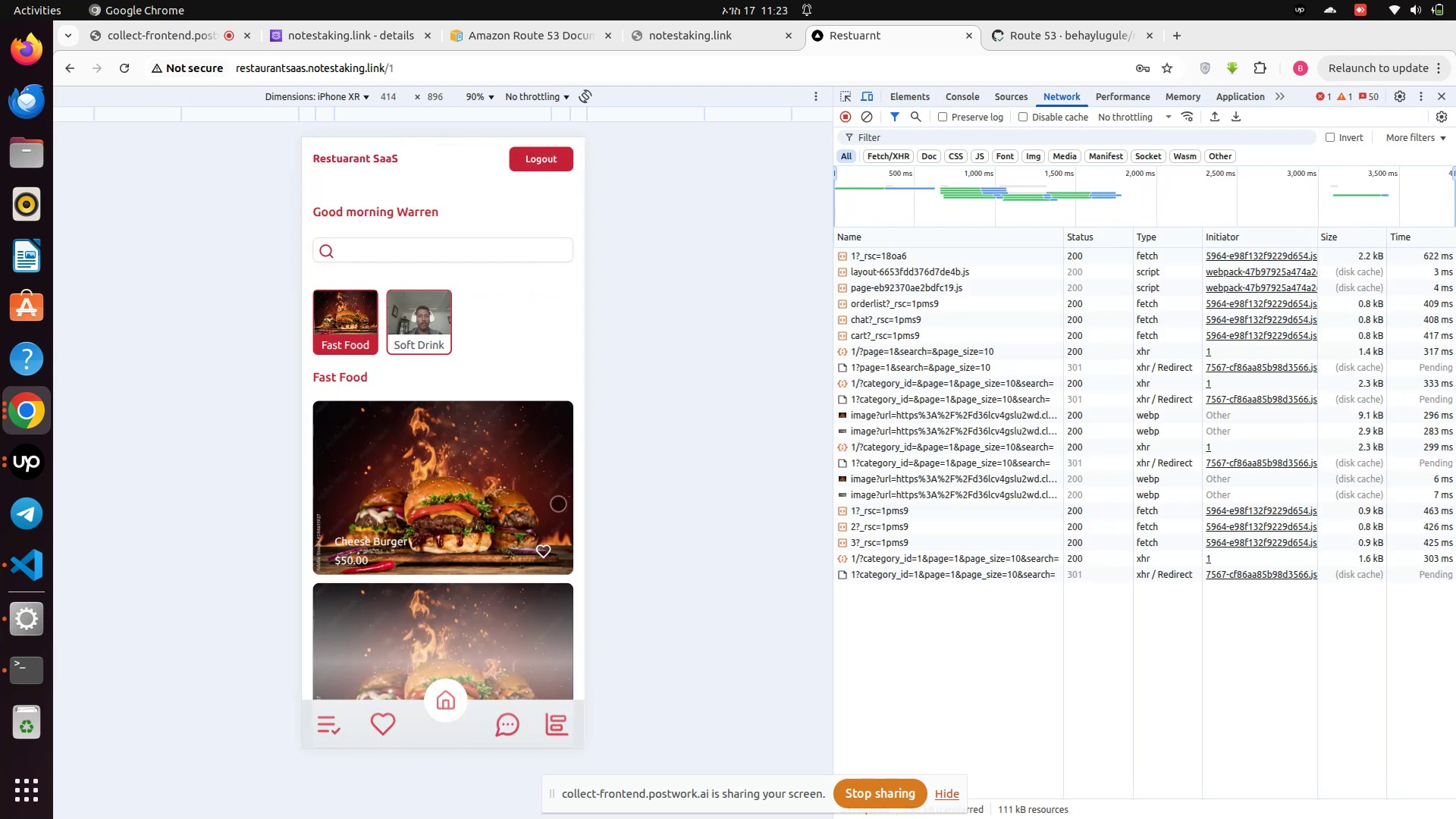 
scroll: coordinate [477, 496], scroll_direction: down, amount: 5.0
 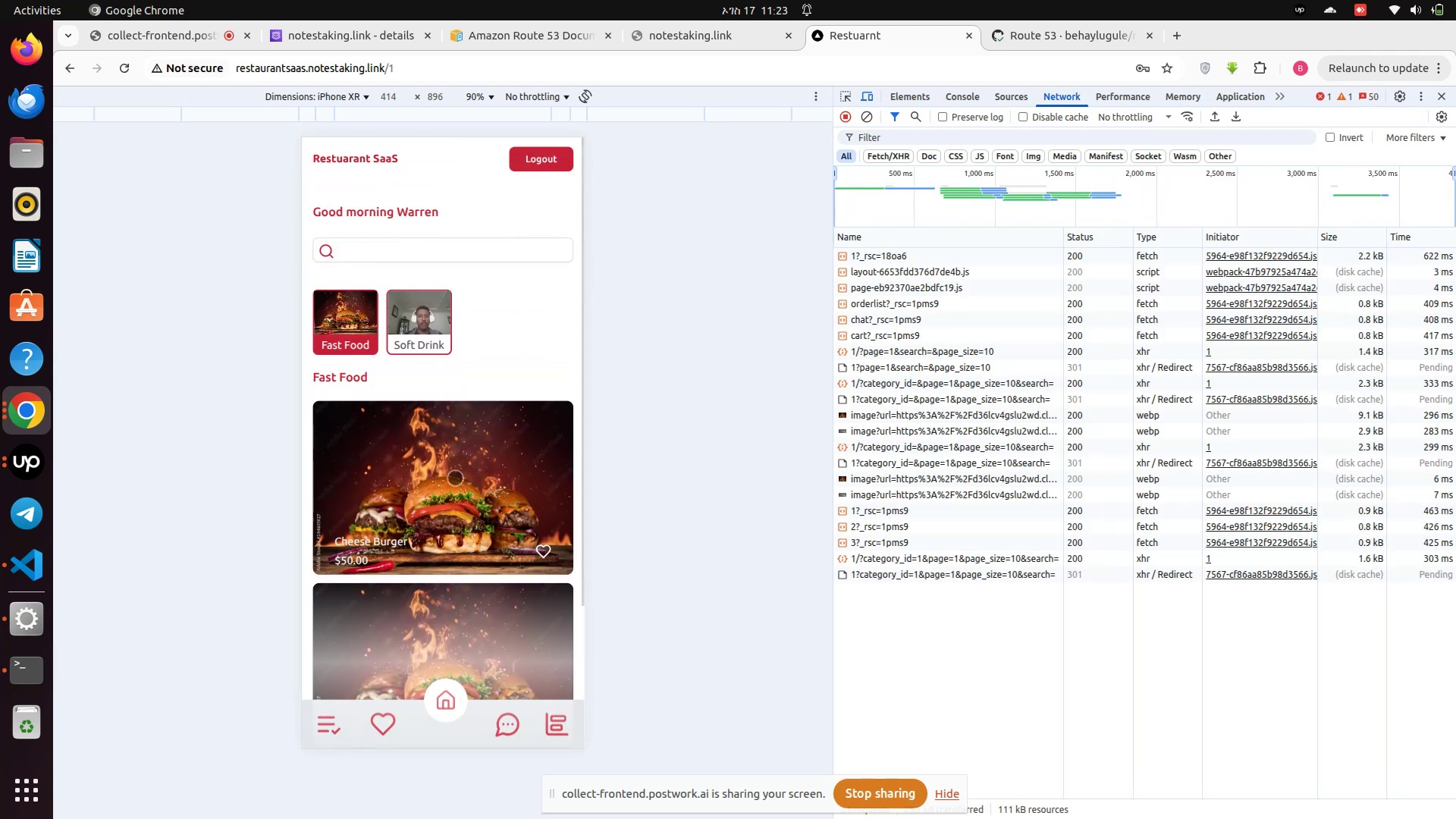 
left_click([452, 478])
 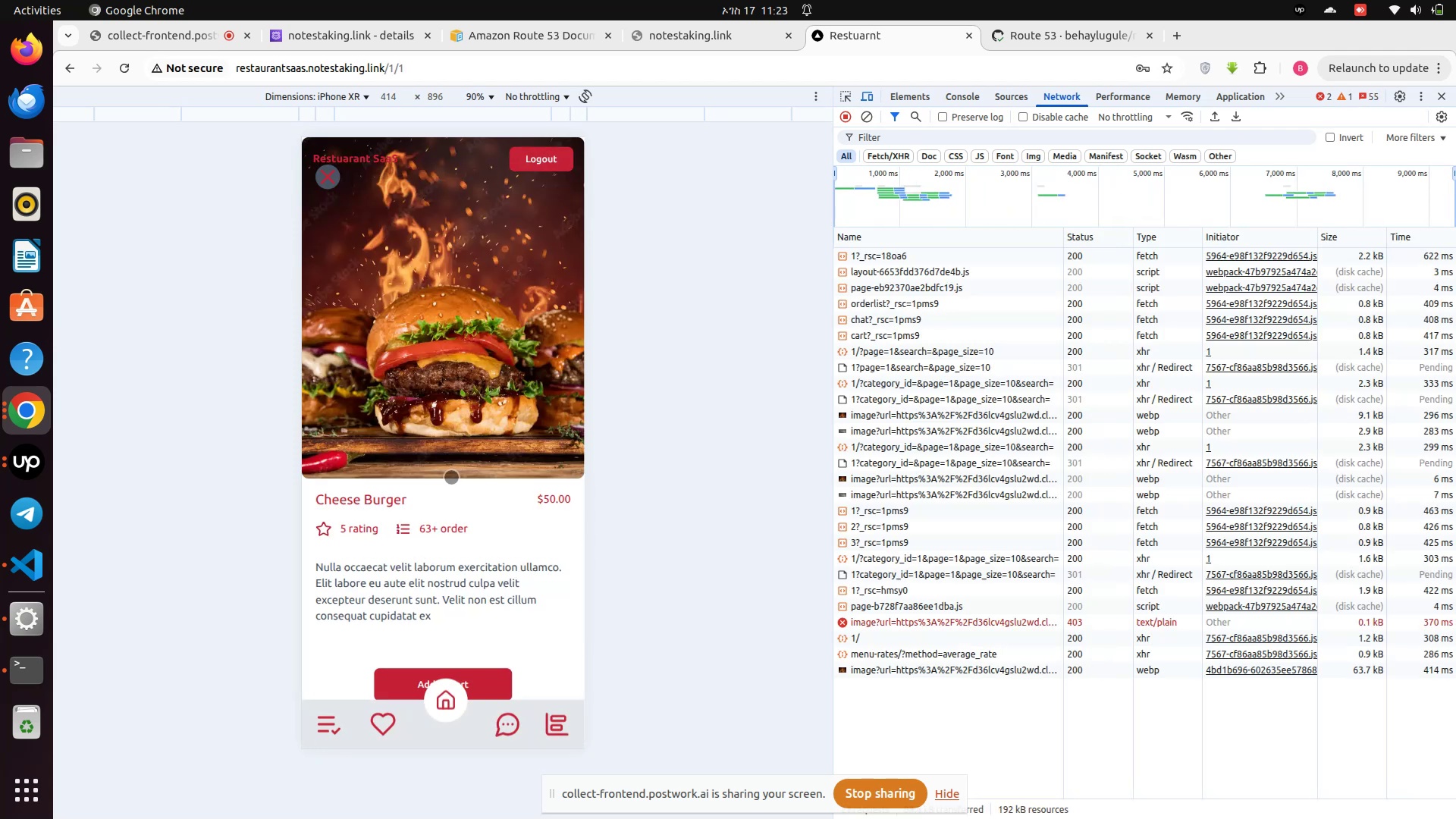 
scroll: coordinate [451, 477], scroll_direction: down, amount: 4.0
 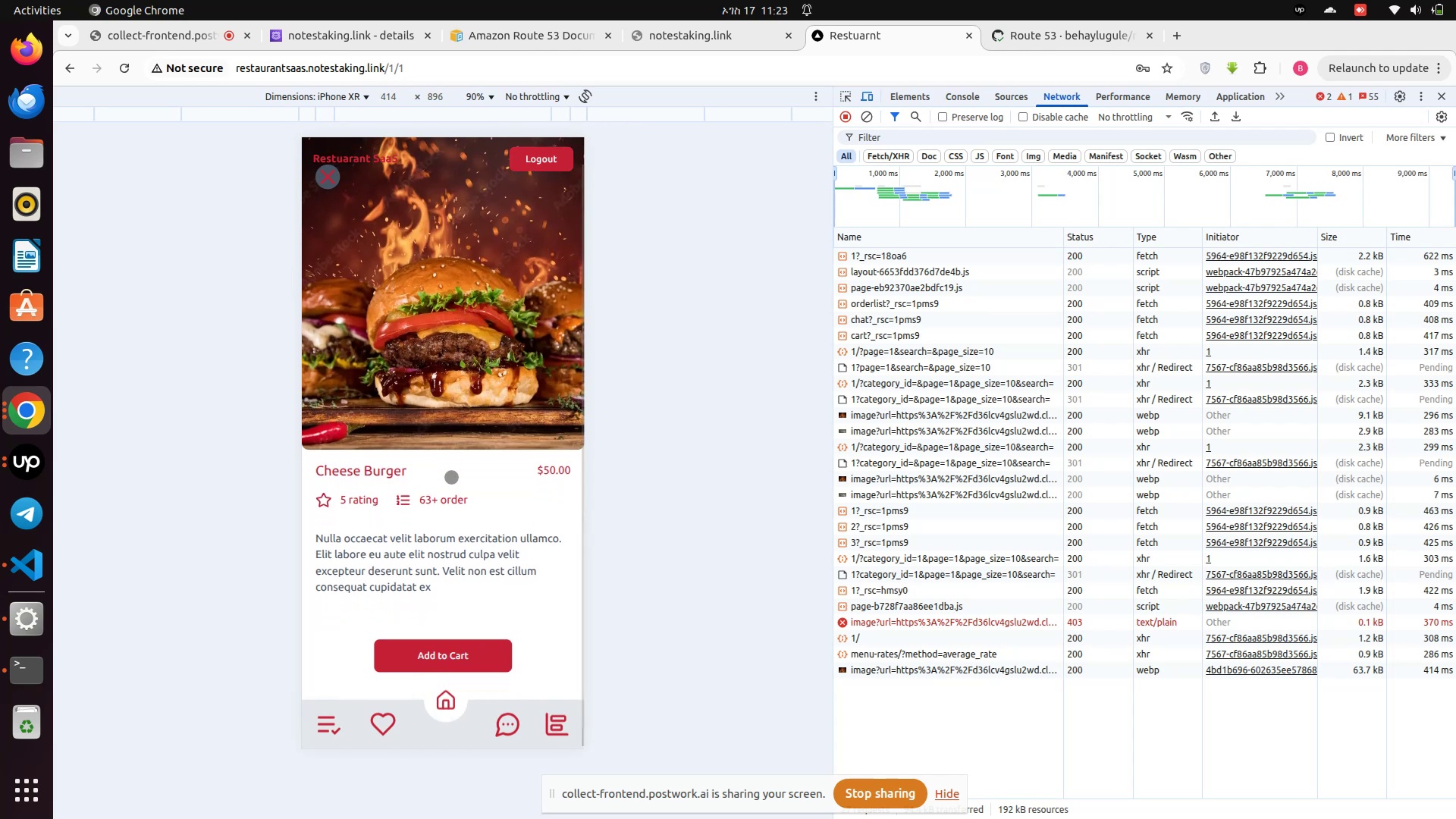 
scroll: coordinate [451, 477], scroll_direction: up, amount: 5.0
 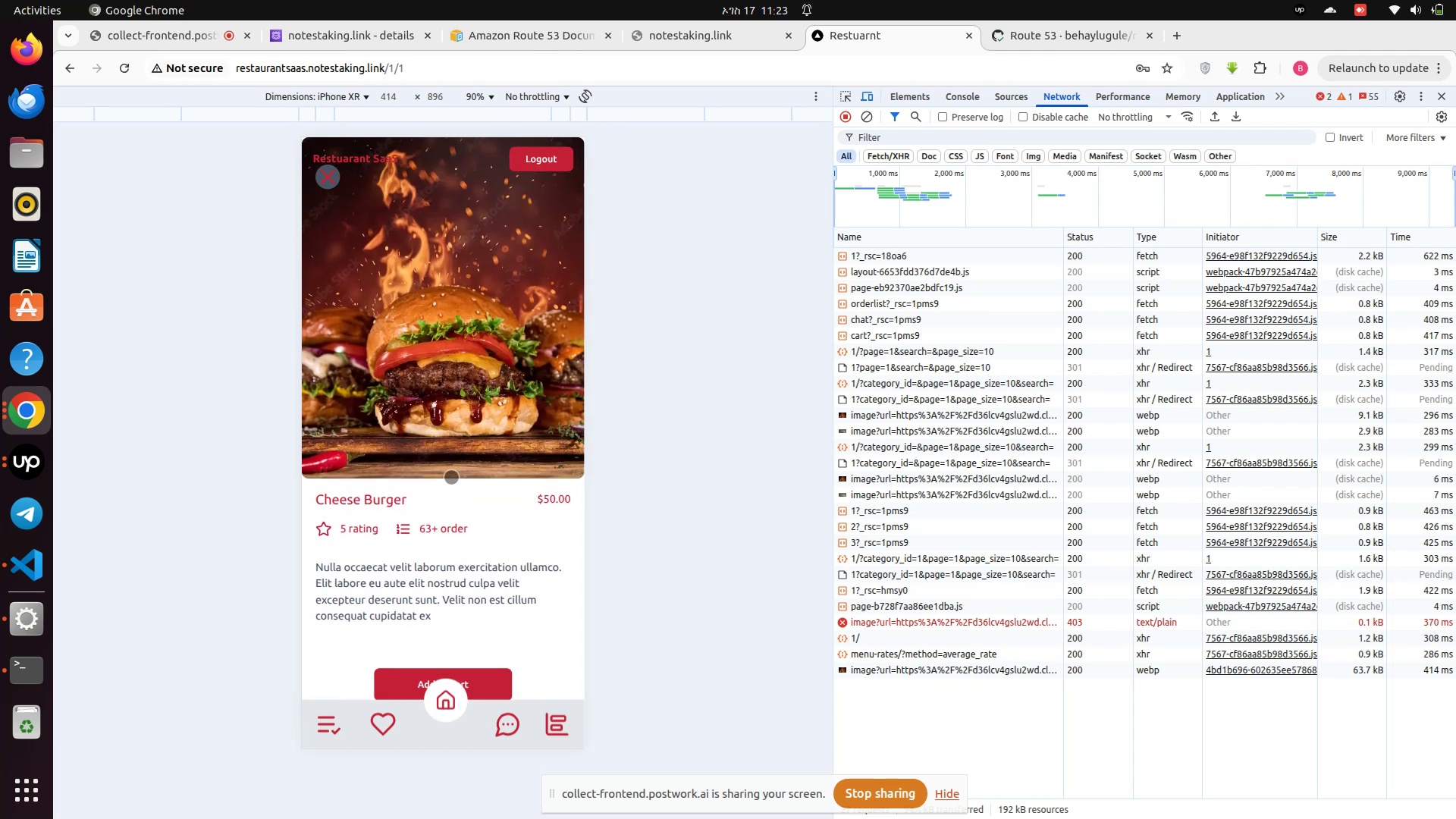 
scroll: coordinate [451, 477], scroll_direction: down, amount: 4.0
 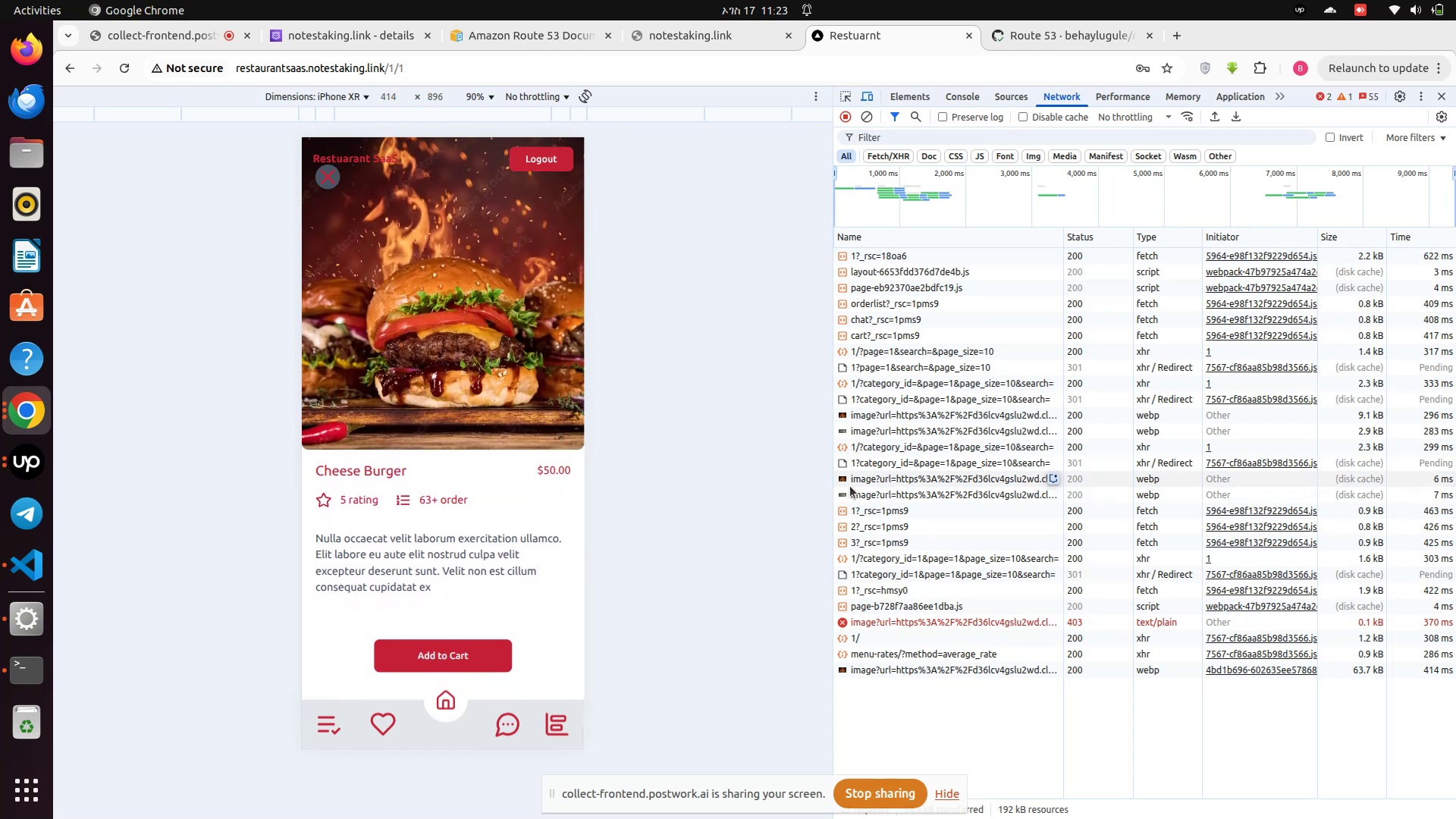 
left_click([856, 444])
 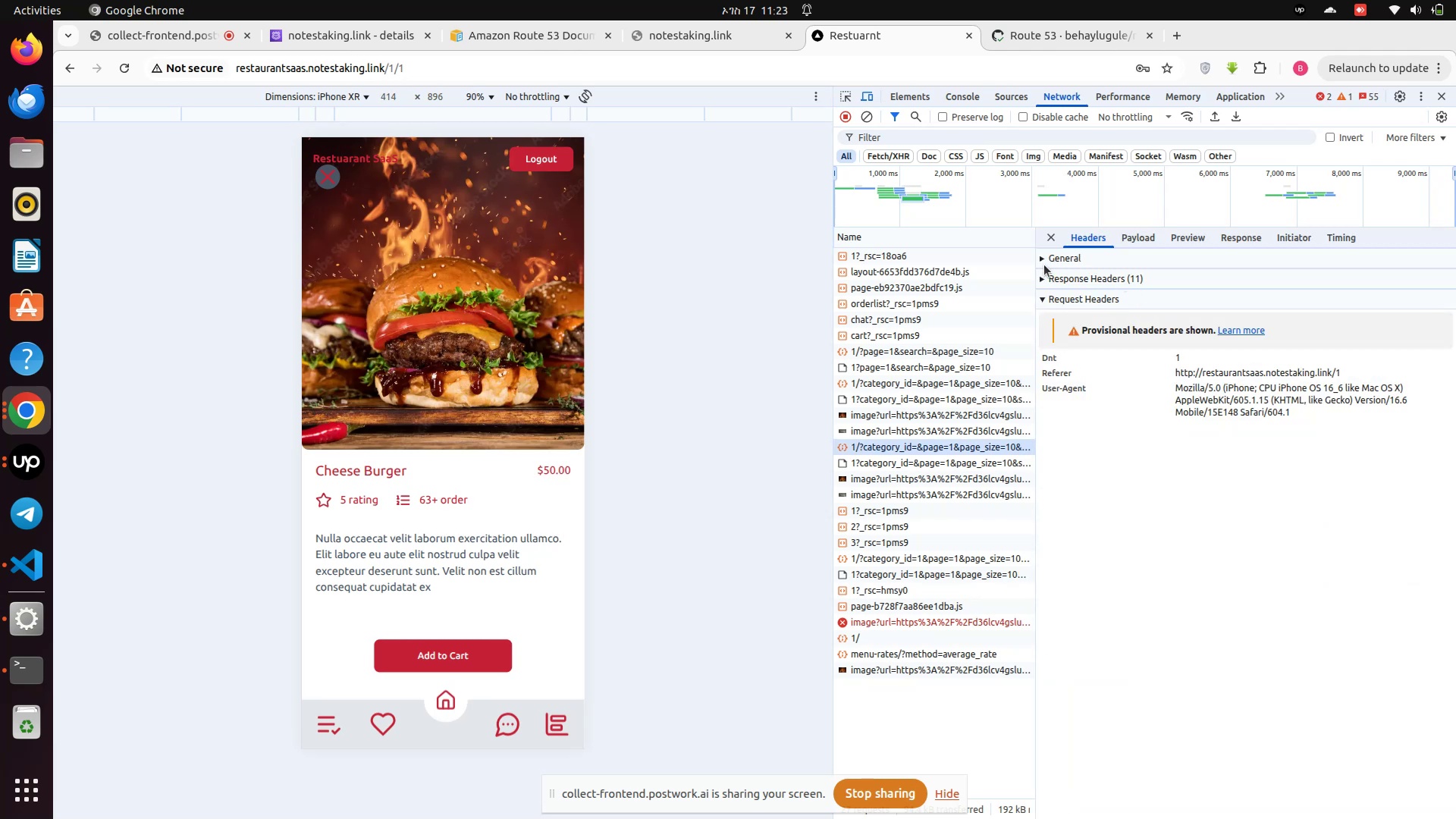 
left_click([1040, 259])
 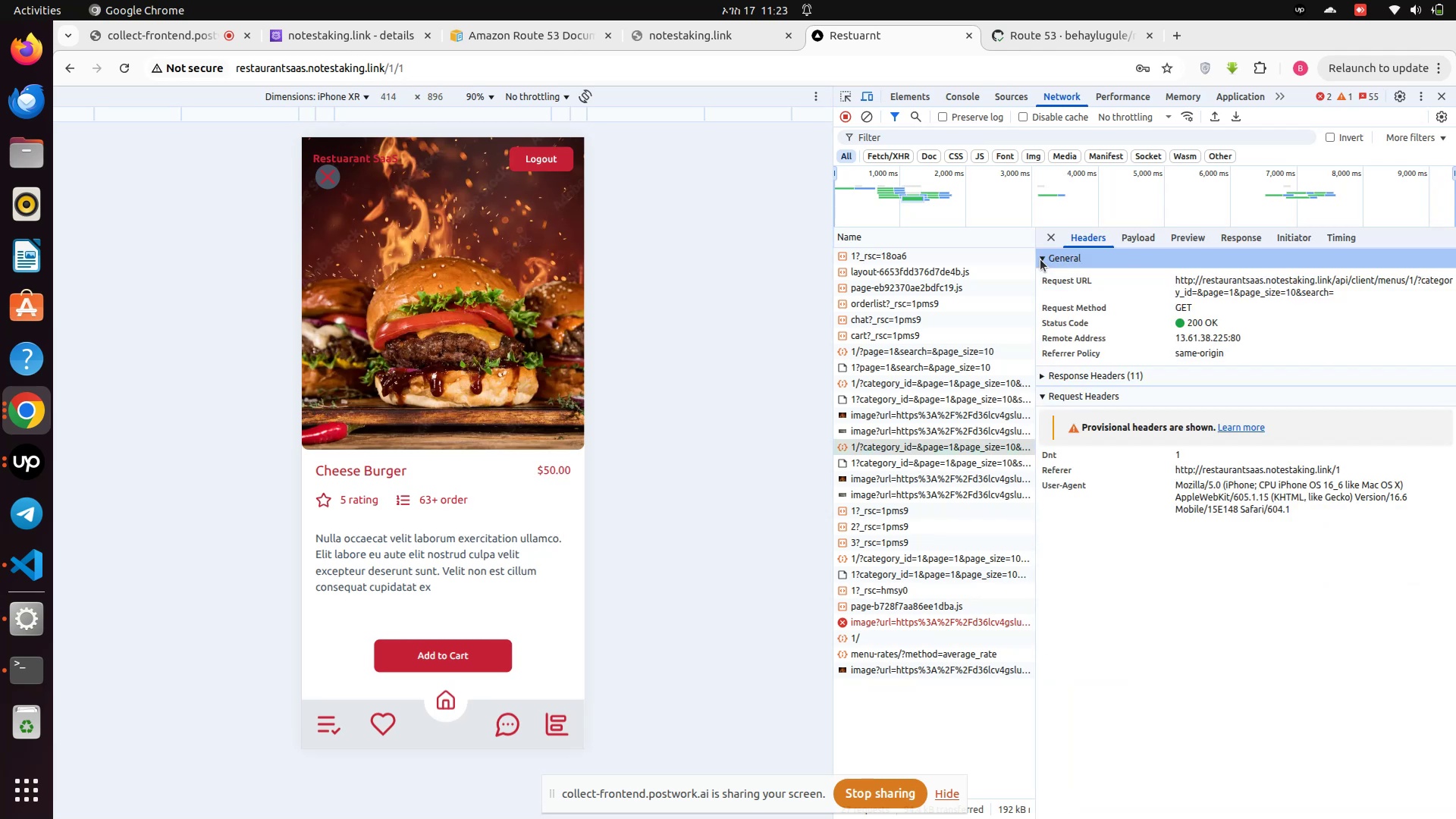 
wait(6.69)
 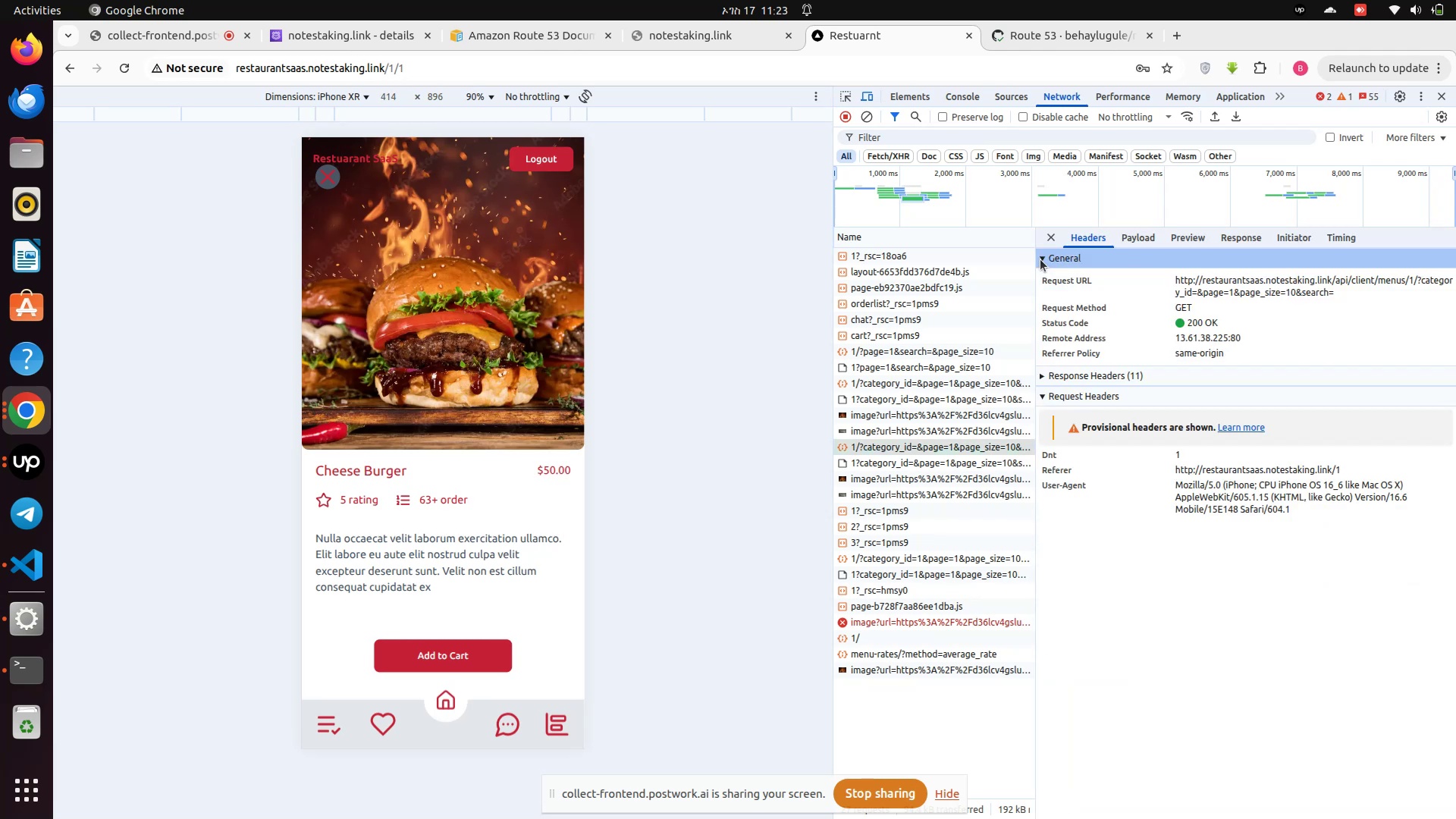 
left_click([1040, 259])
 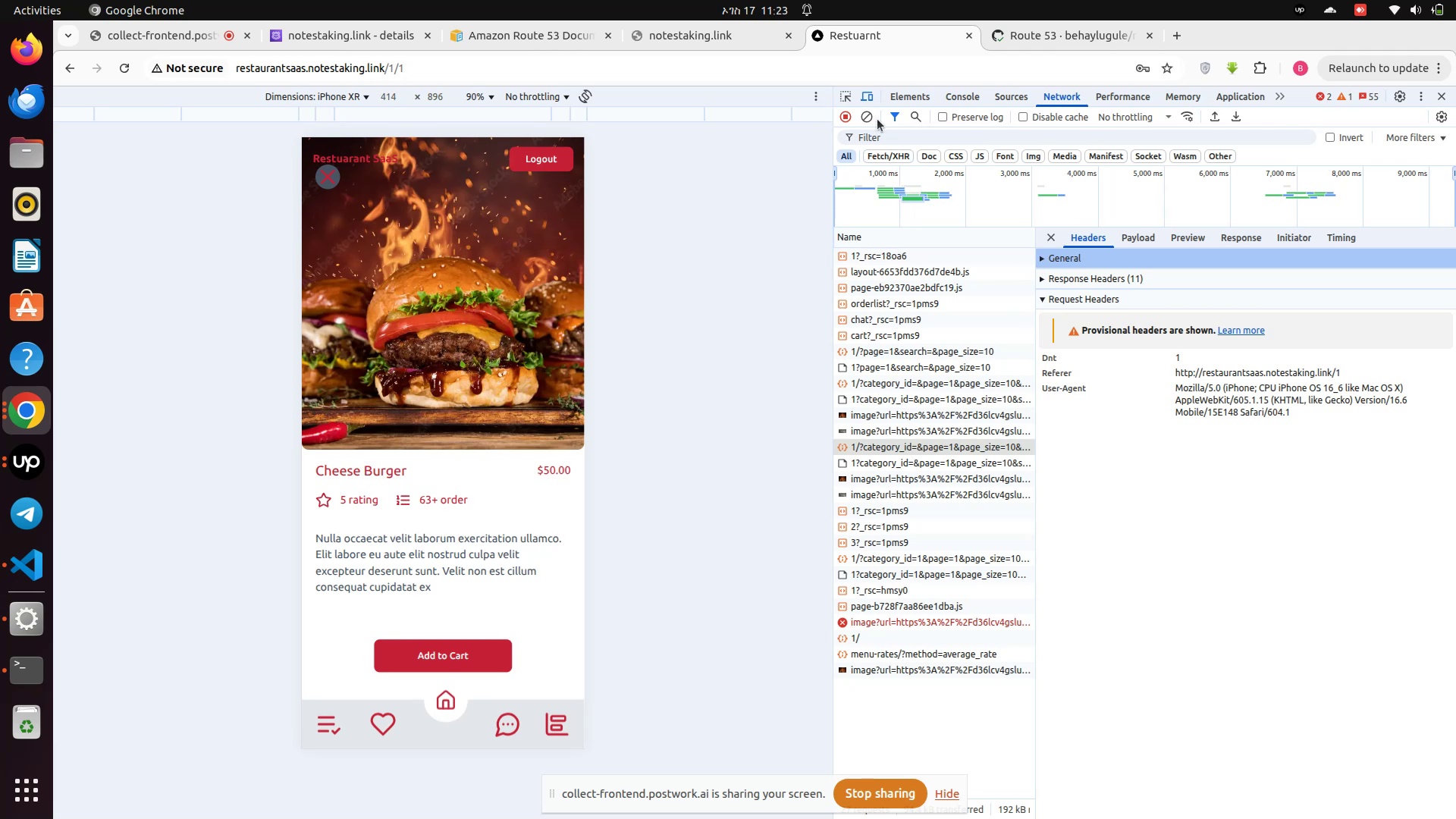 
left_click([869, 121])
 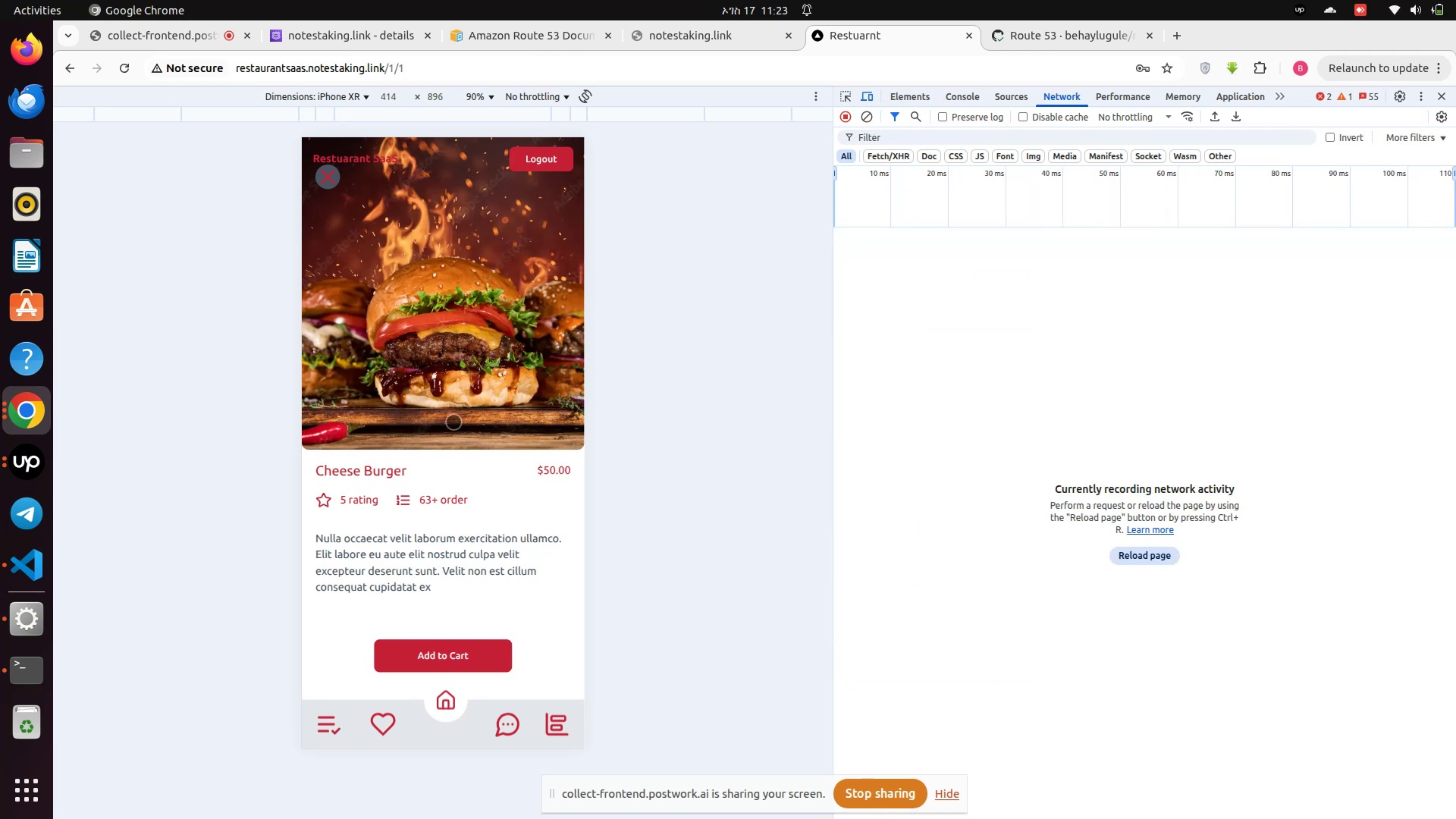 
scroll: coordinate [453, 422], scroll_direction: down, amount: 1.0
 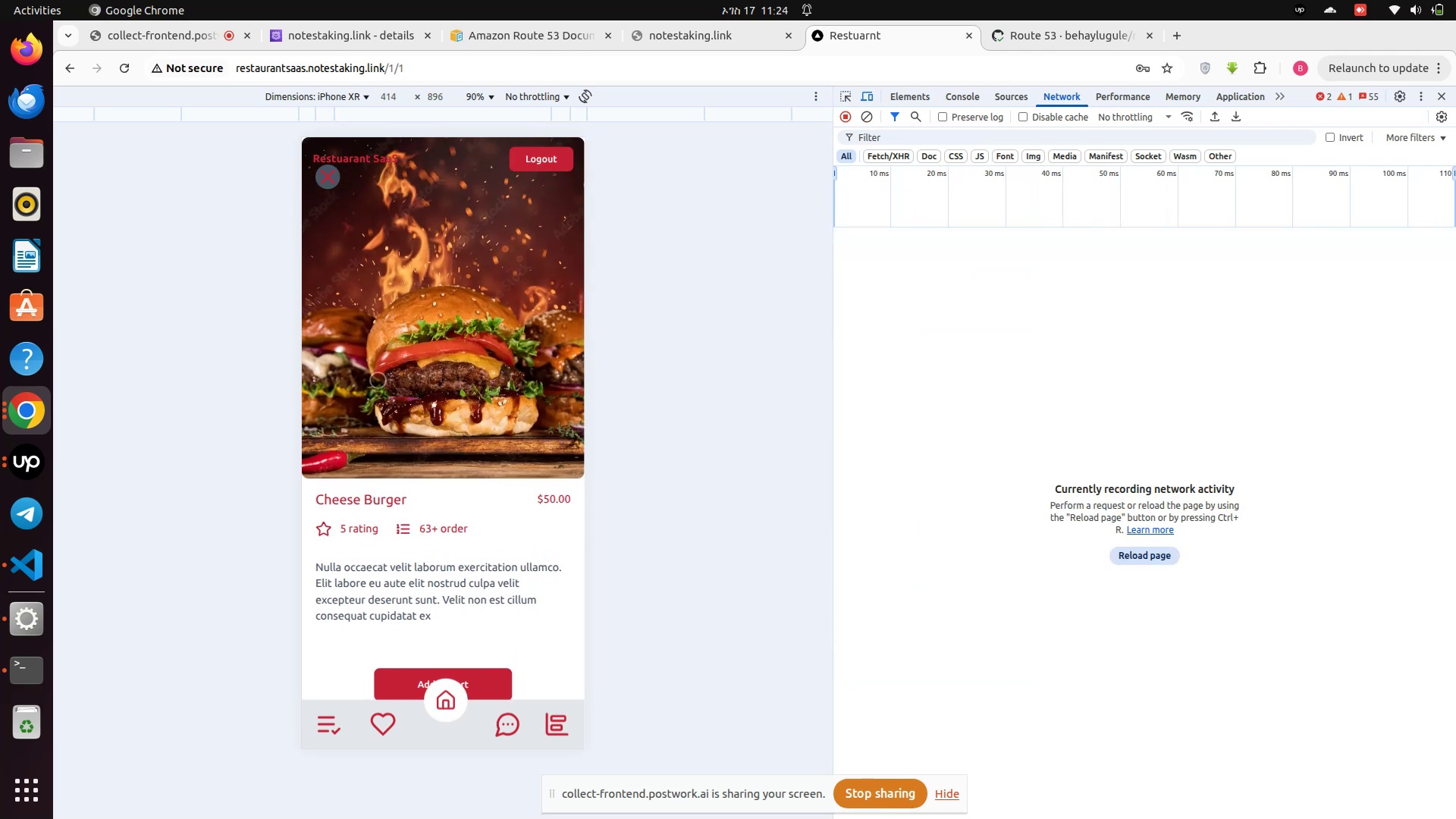 
wait(8.74)
 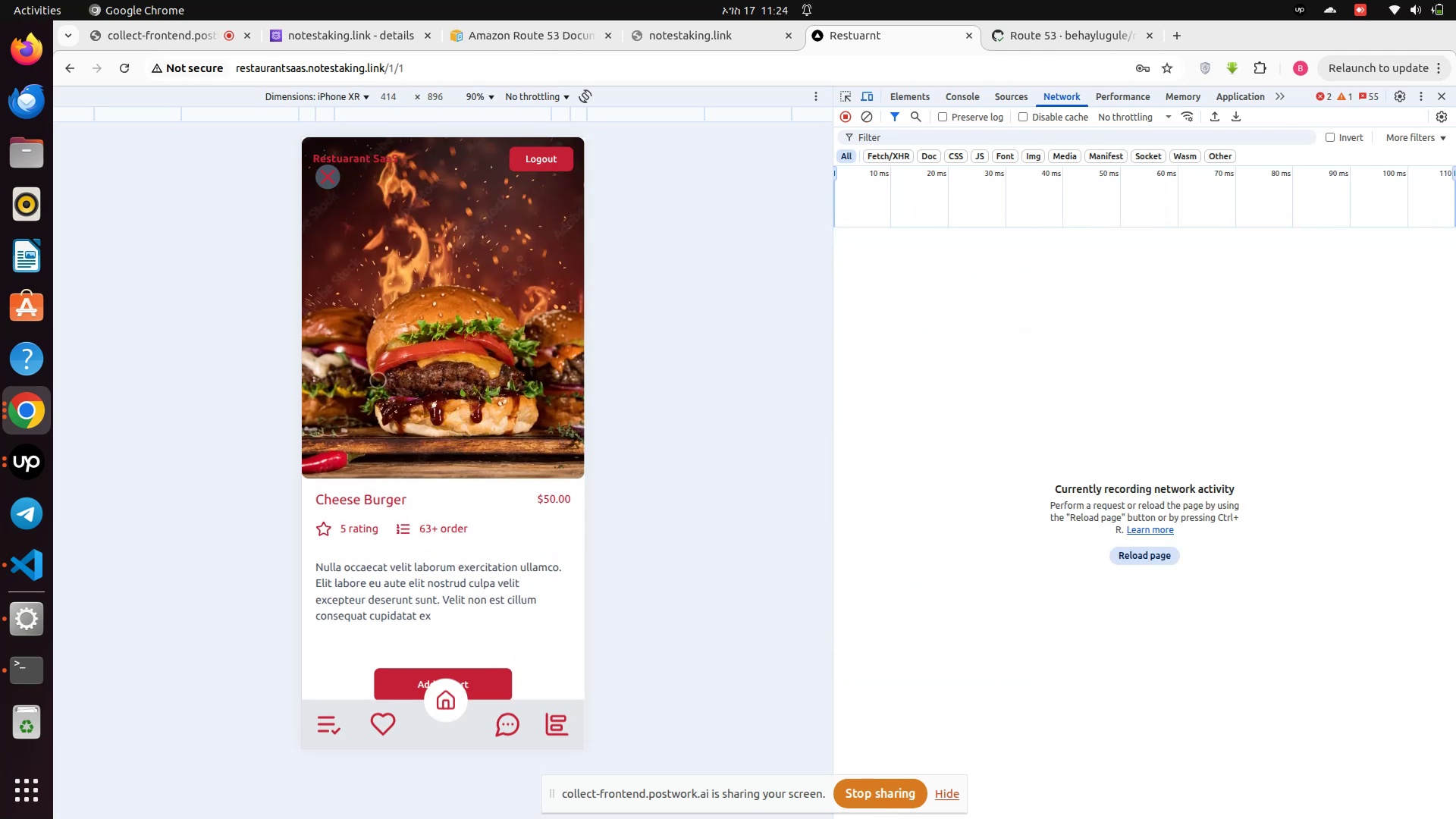 
left_click_drag(start_coordinate=[1289, 36], to_coordinate=[0, 151])
 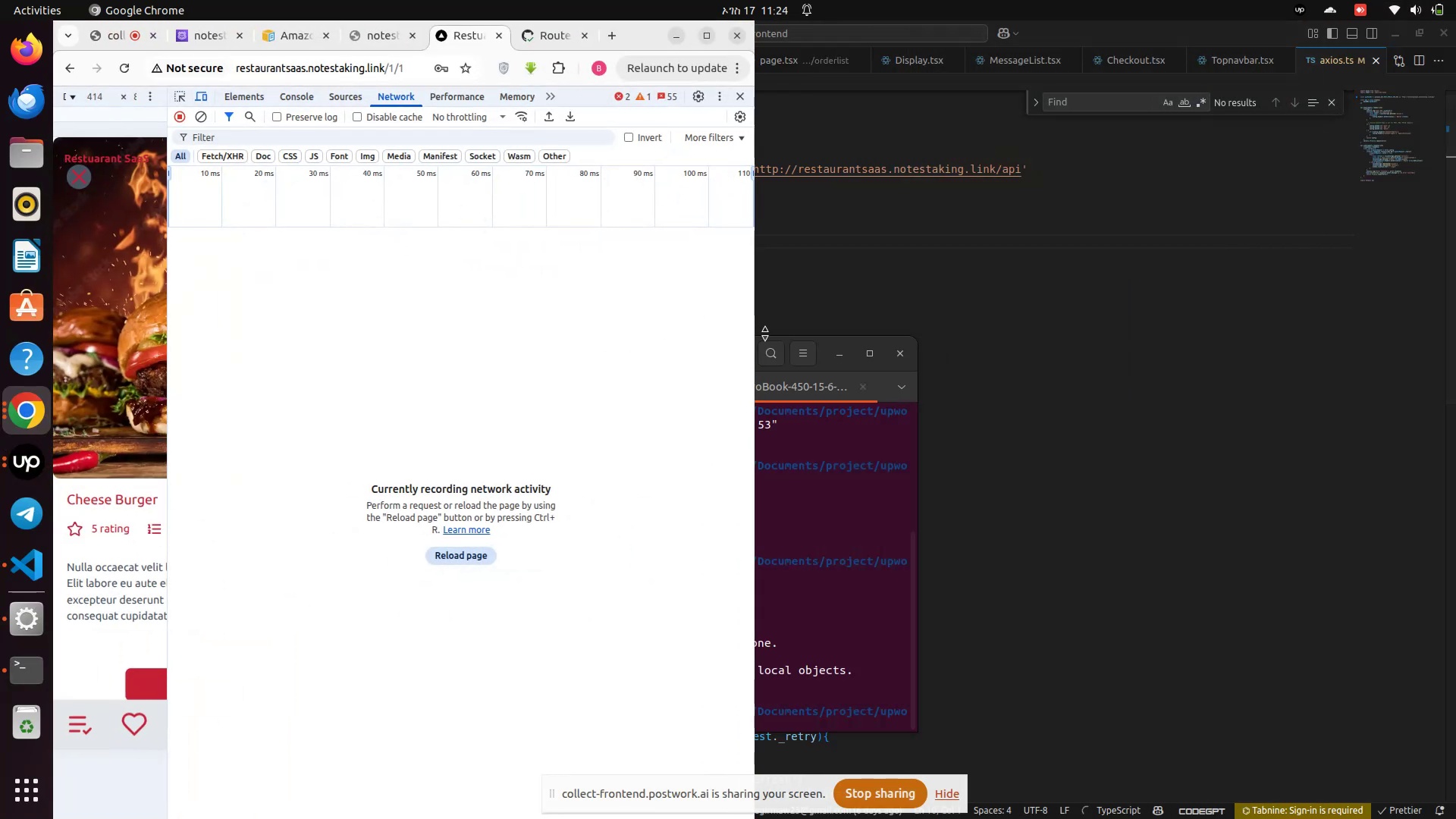 
left_click_drag(start_coordinate=[757, 339], to_coordinate=[1211, 335])
 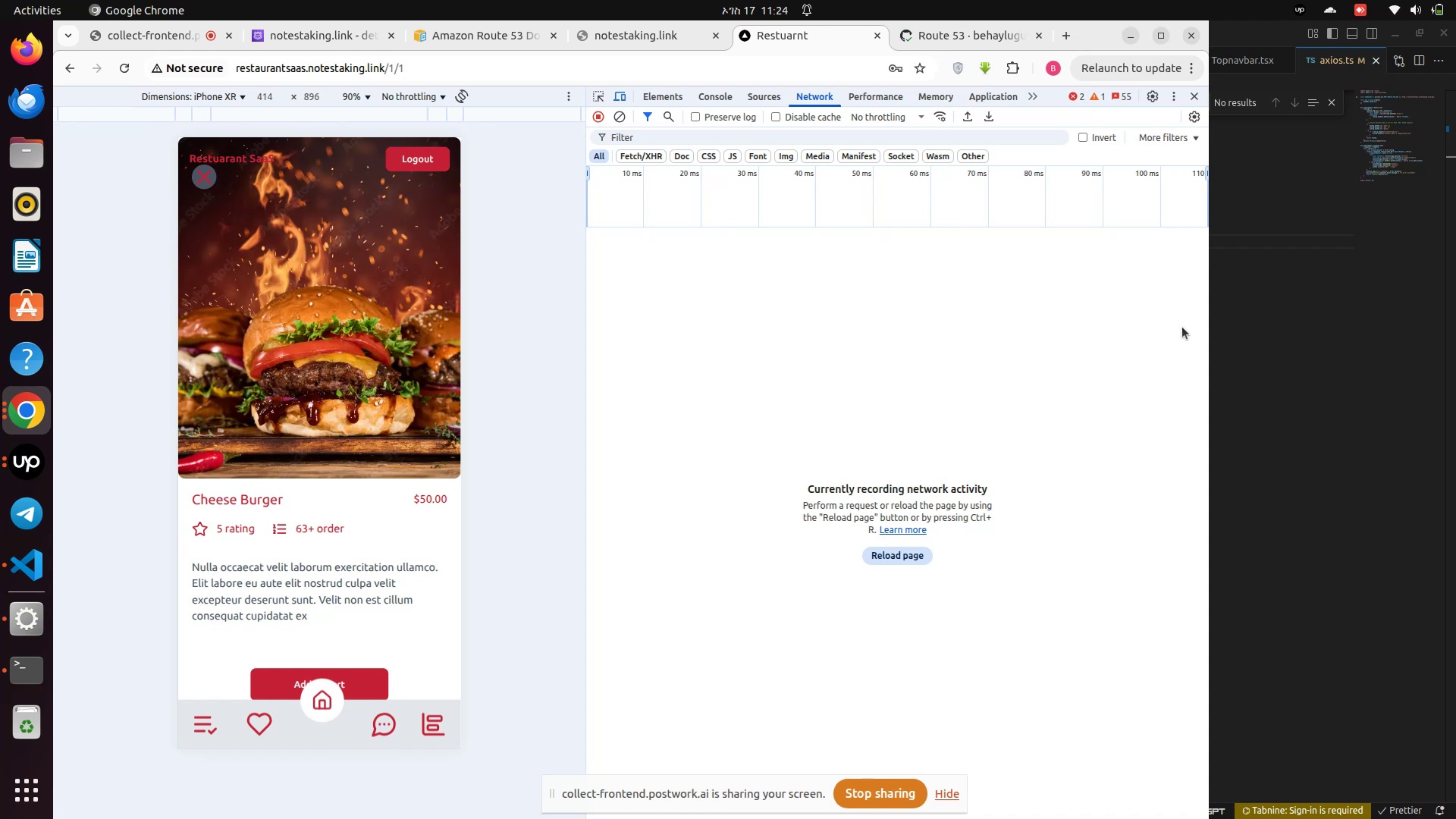 
wait(8.55)
 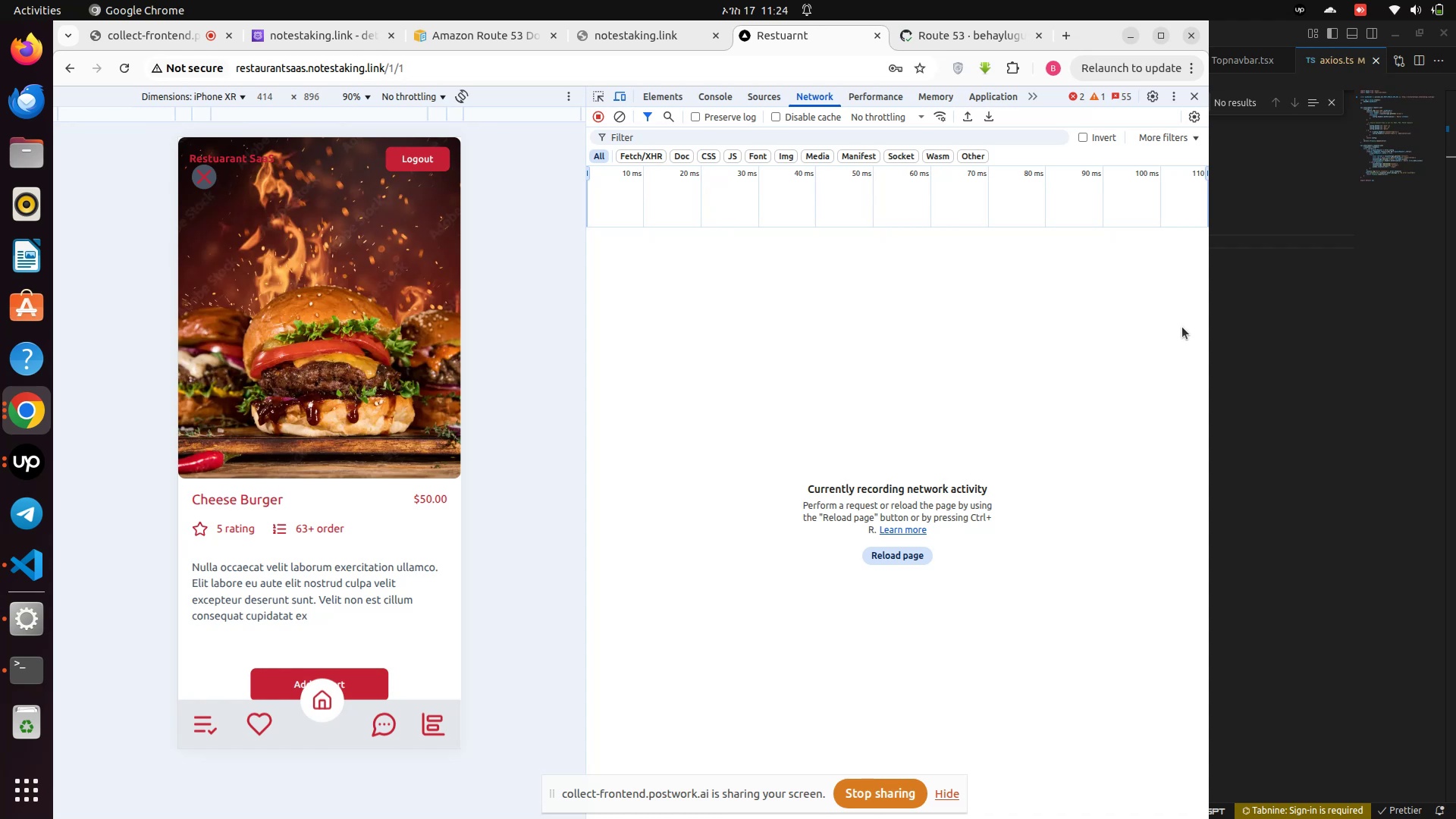 
left_click([36, 422])
 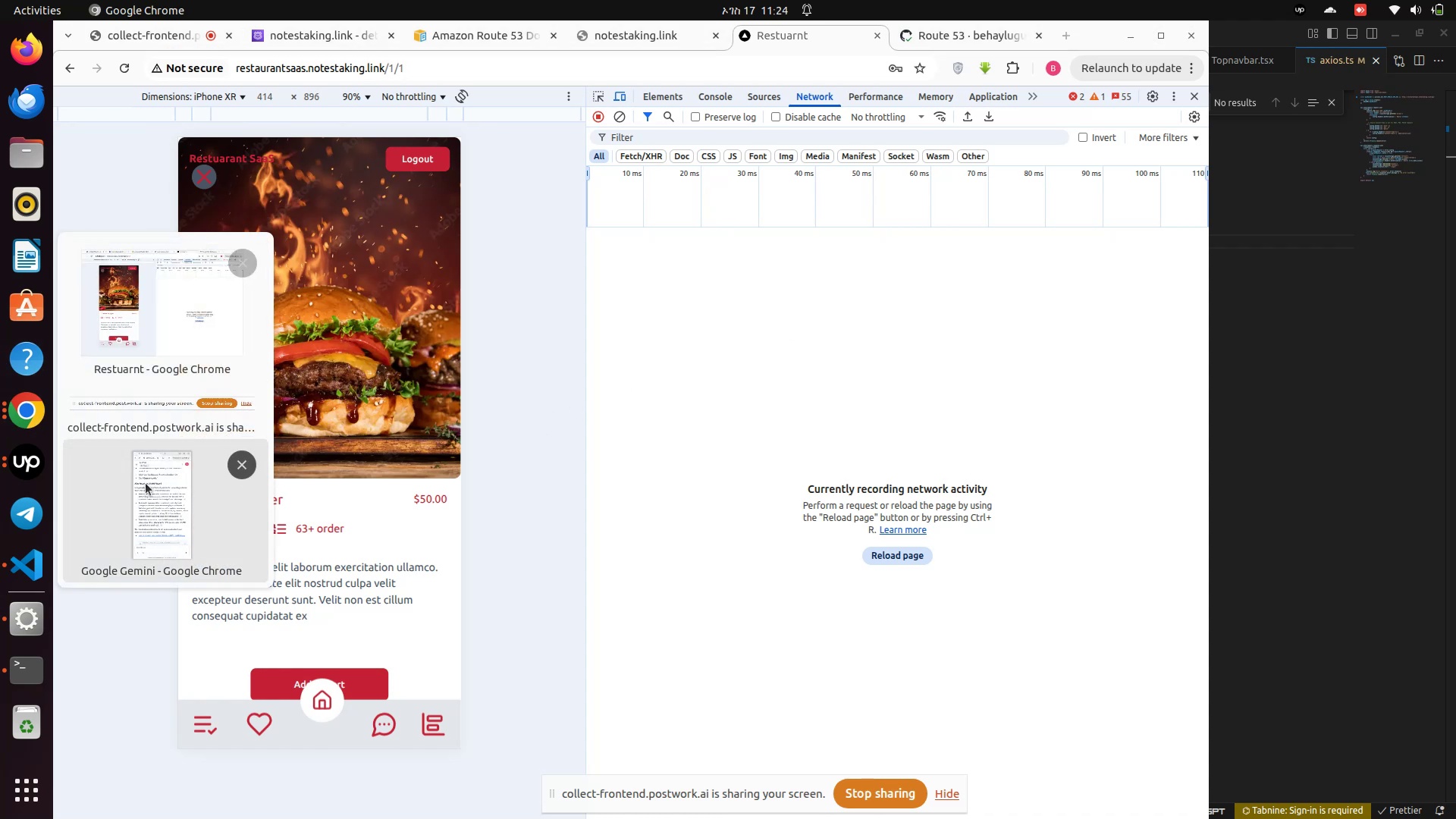 
left_click([151, 485])
 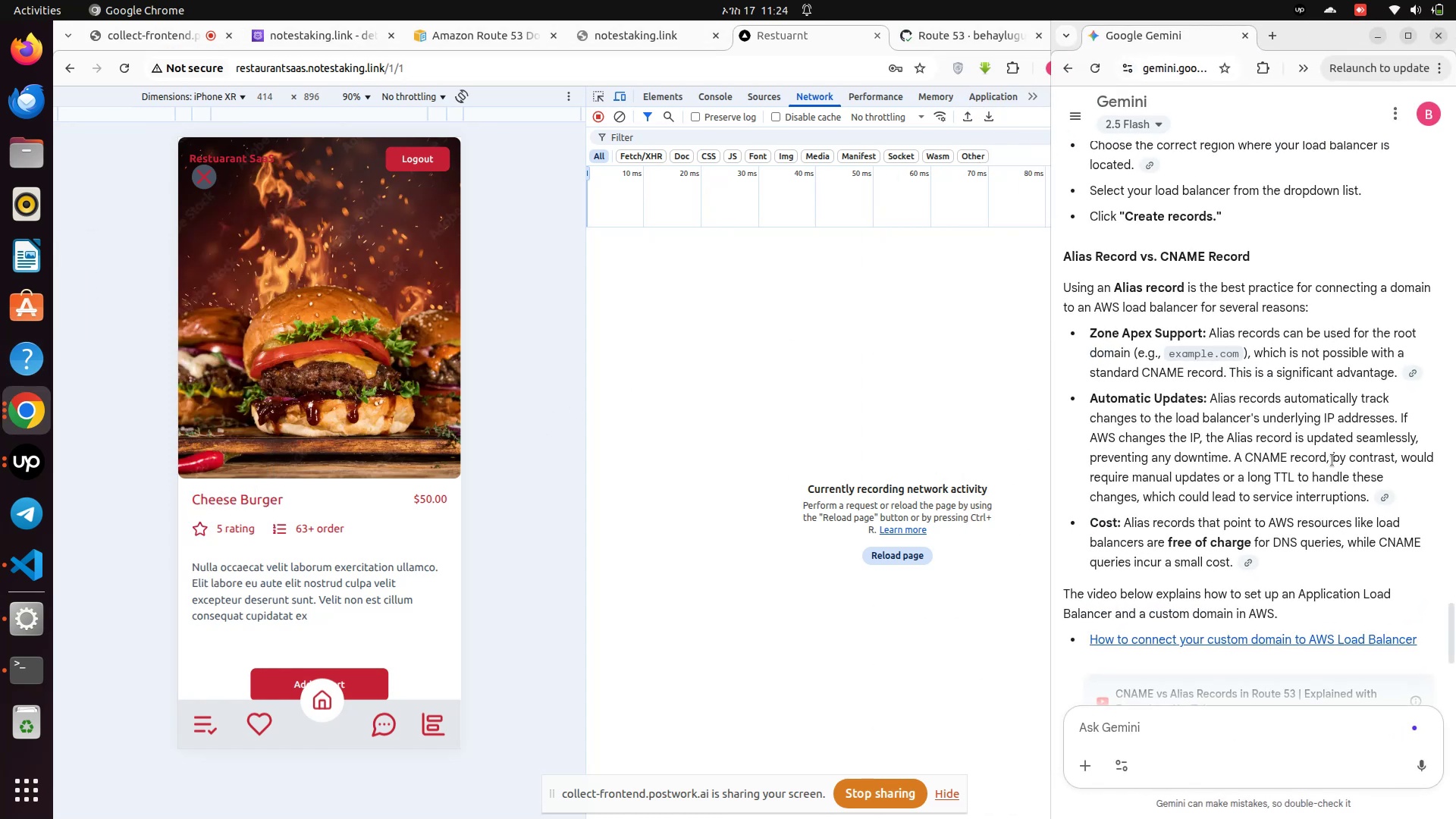 
scroll: coordinate [1330, 482], scroll_direction: down, amount: 19.0
 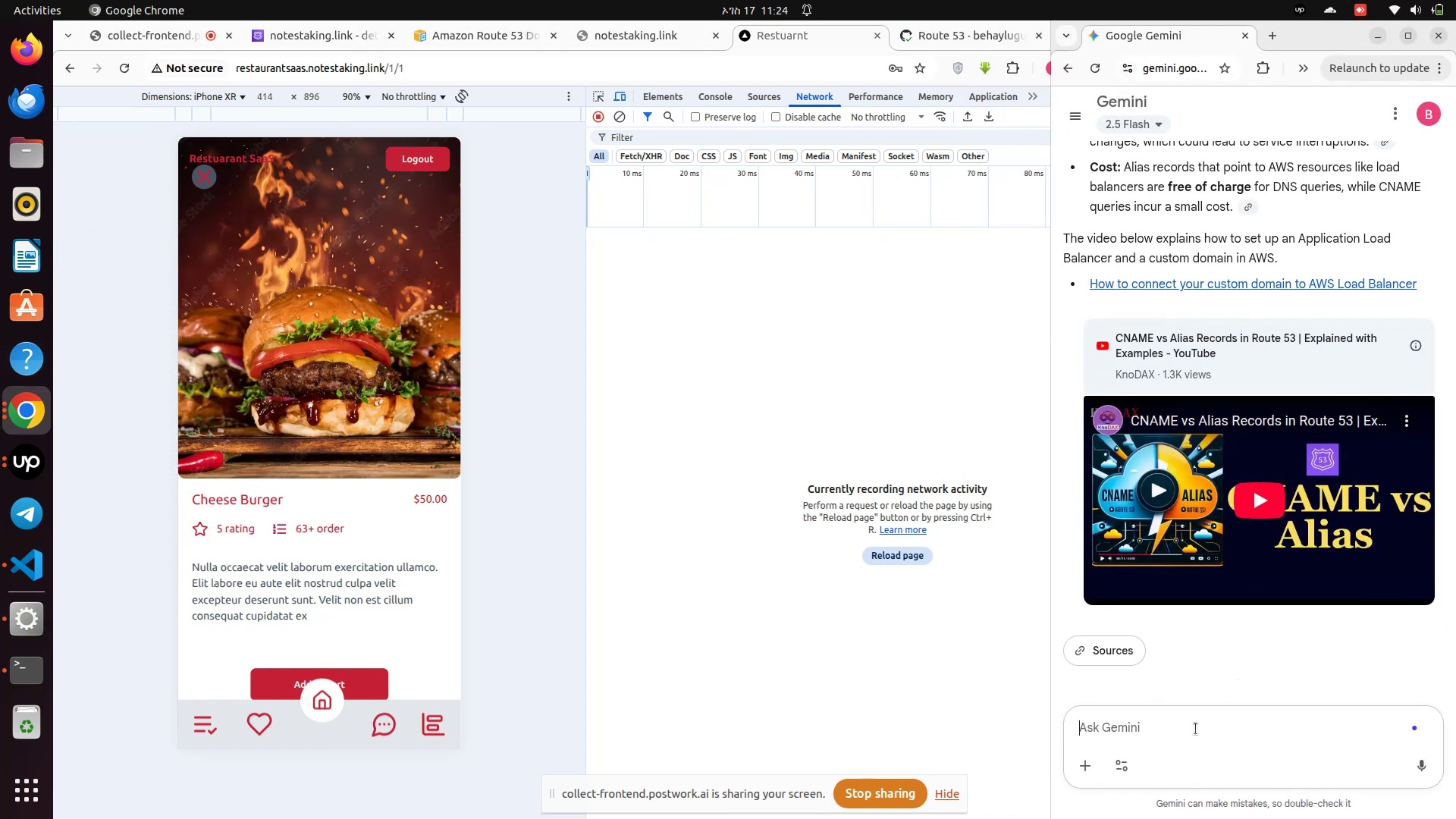 
left_click([1191, 728])
 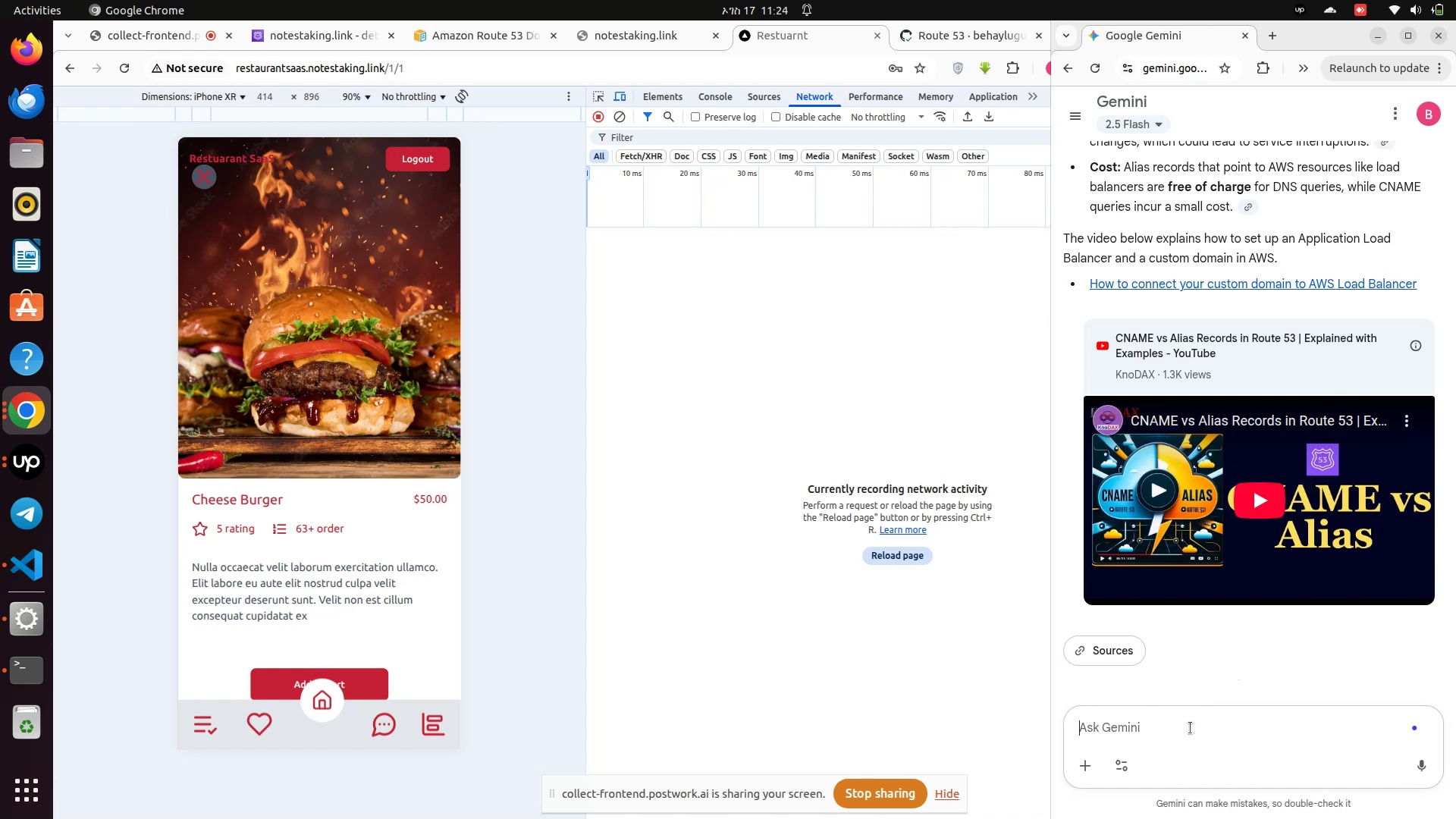 
type(how to make ssh)
key(Backspace)
type(l i)
key(Backspace)
type(with letencrption and )
 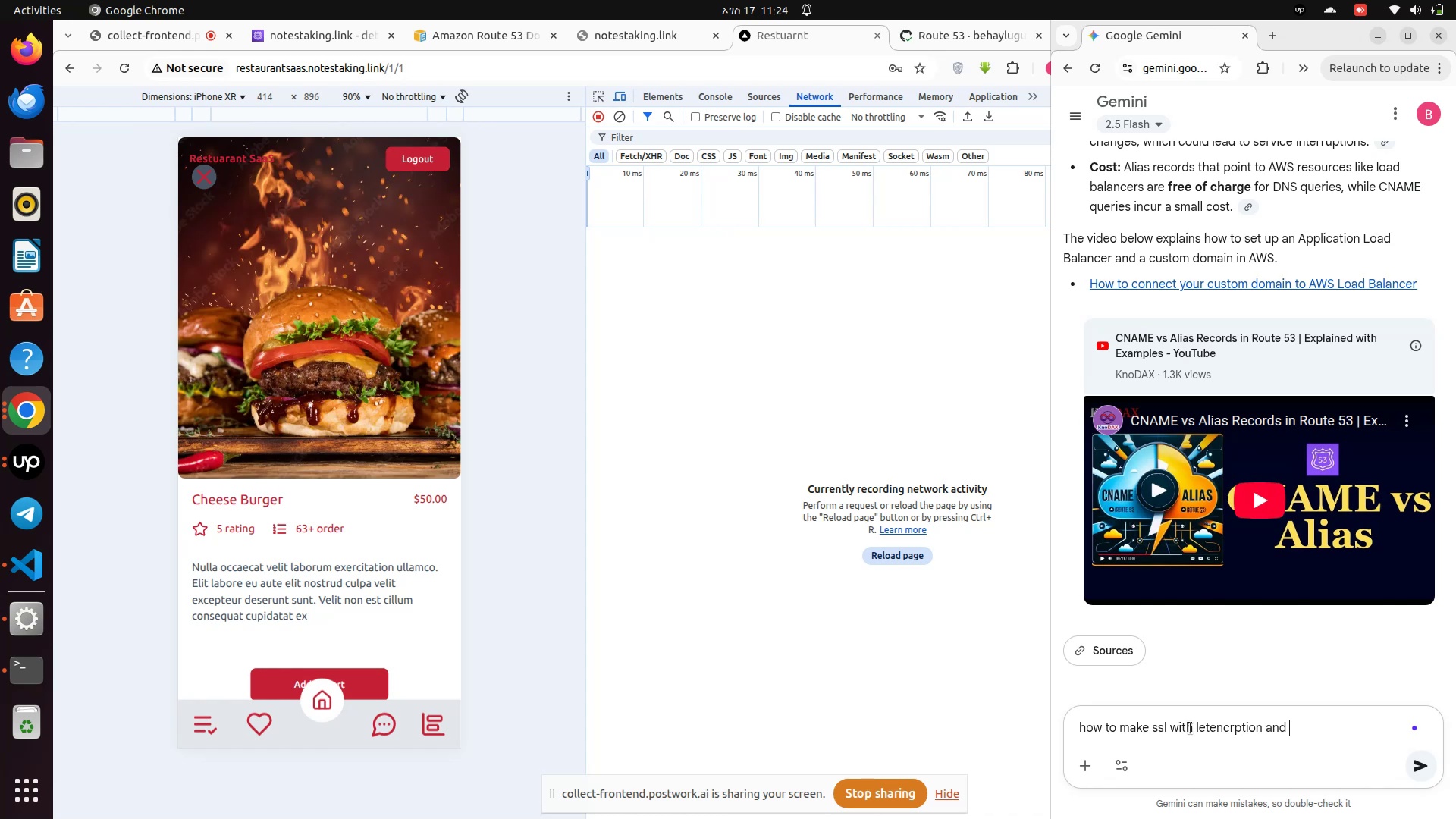 
wait(7.22)
 